 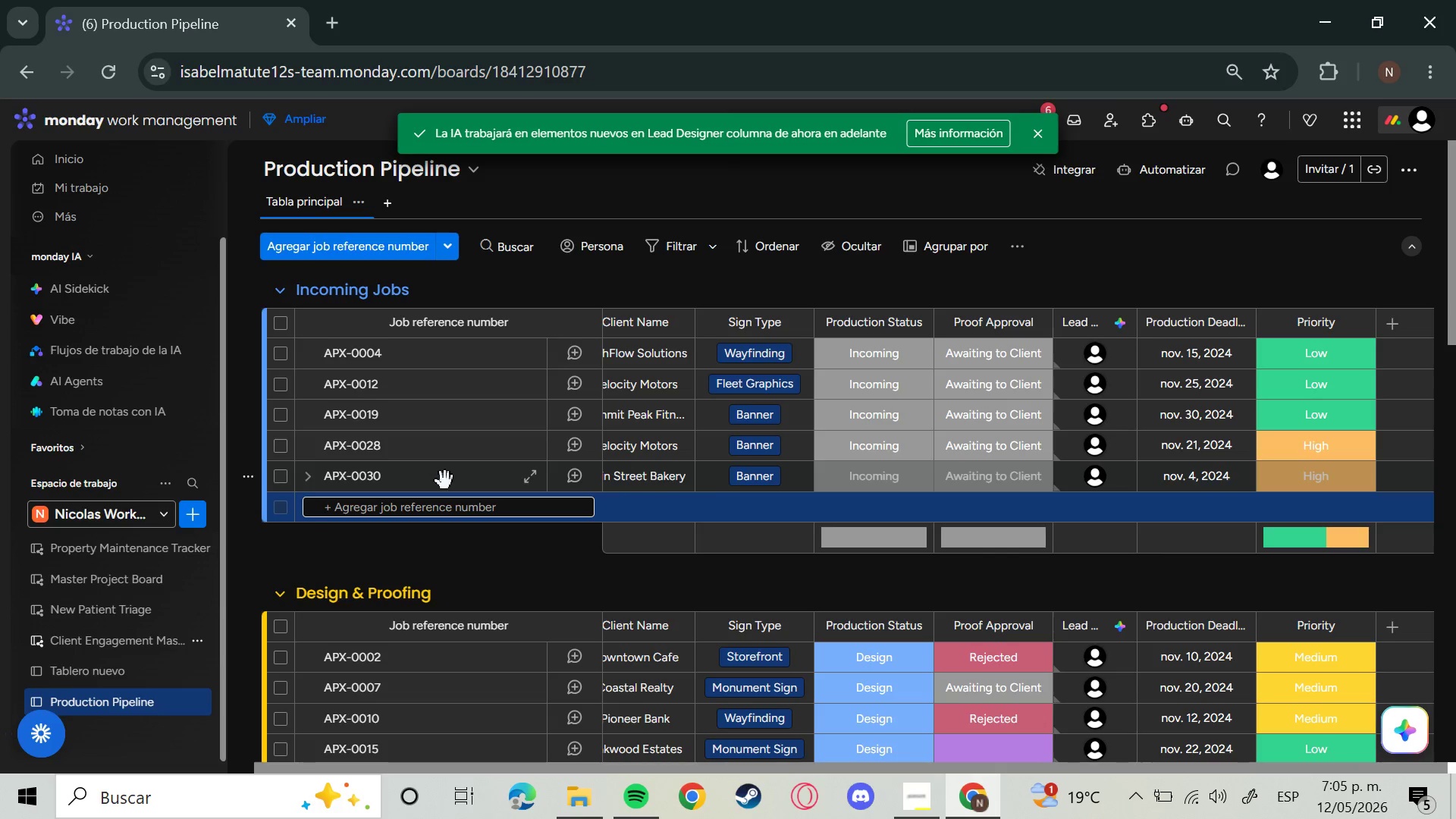 
type(r)
key(Backspace)
type(test)
 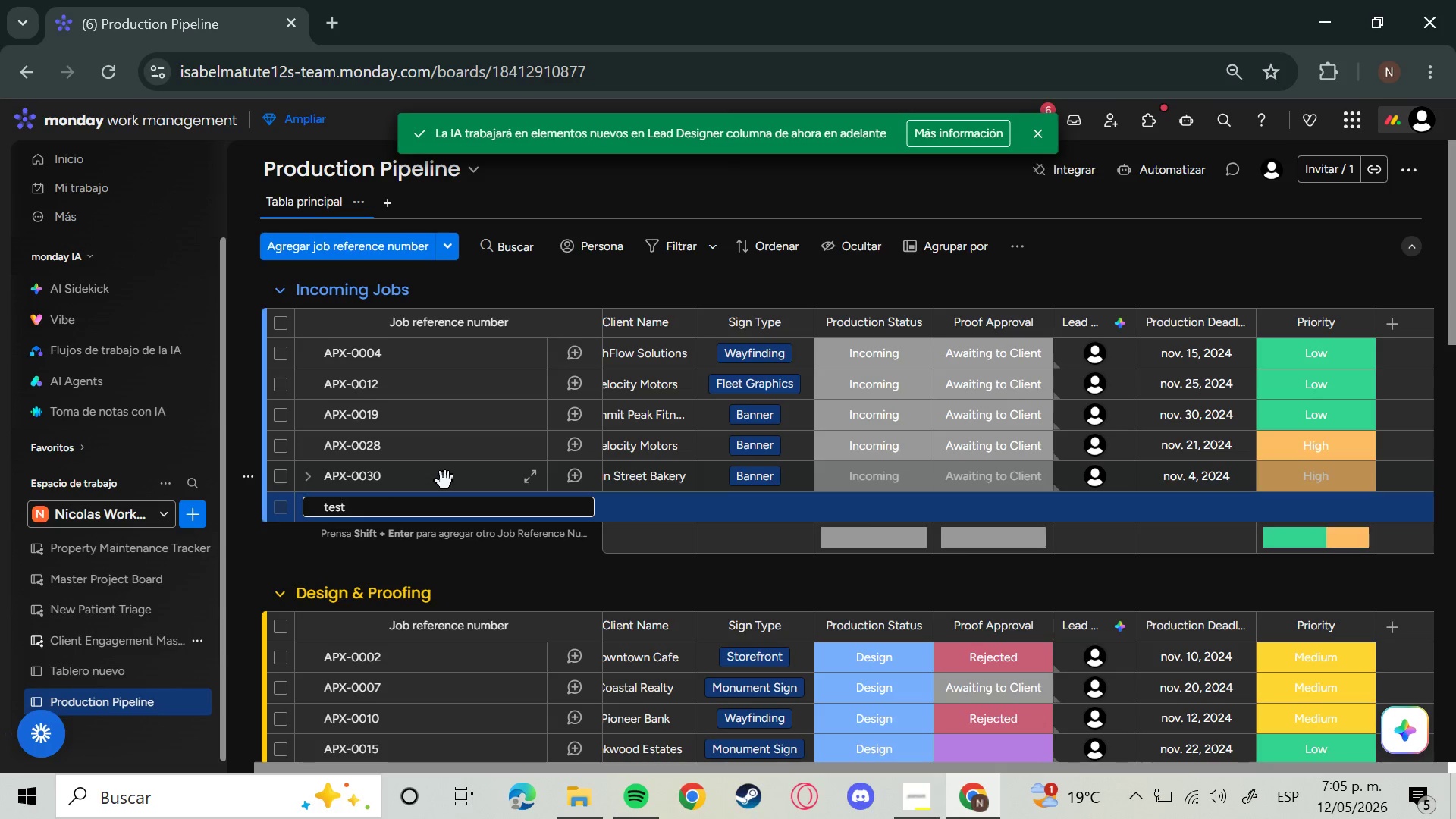 
key(Enter)
 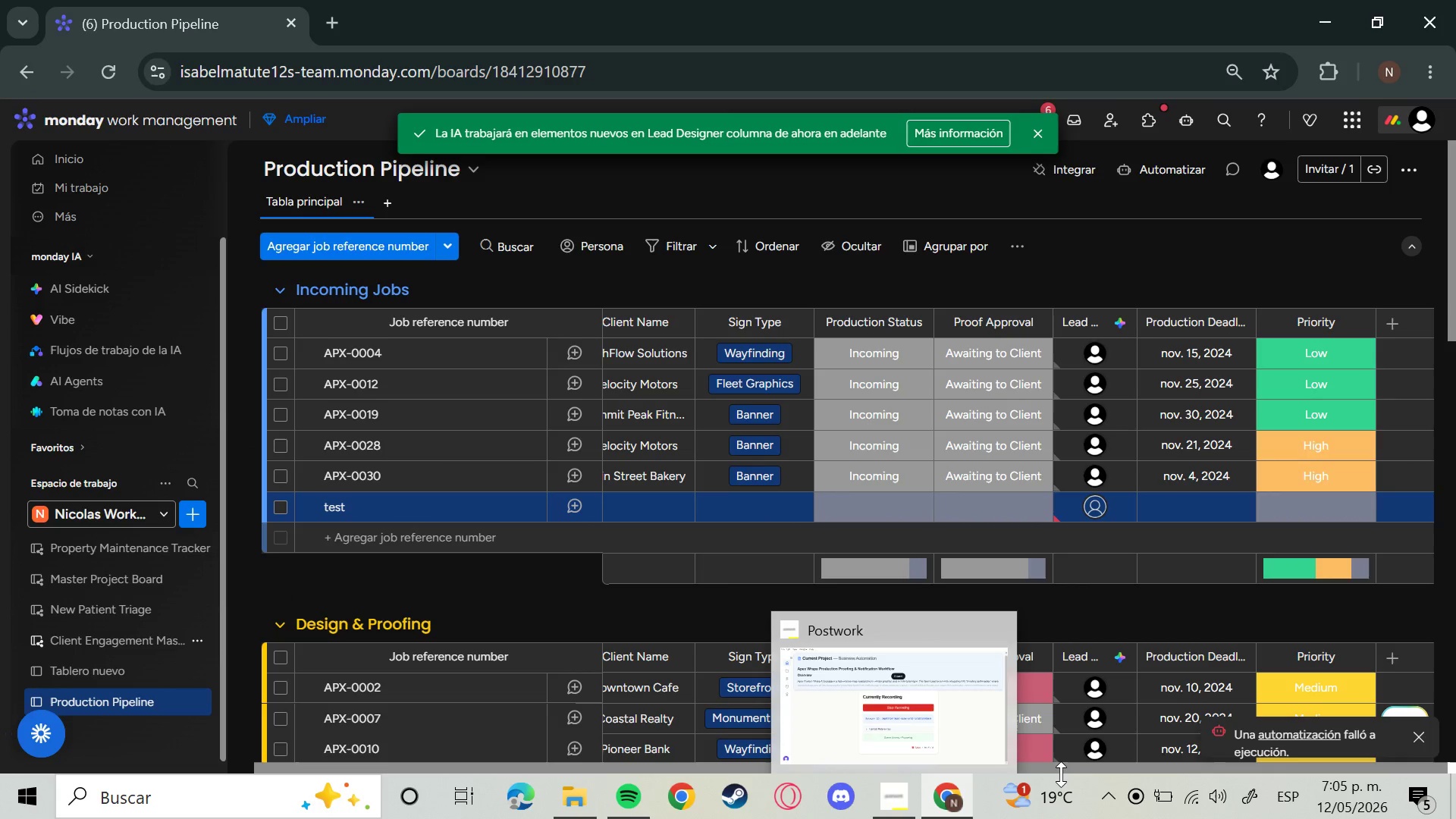 
wait(5.73)
 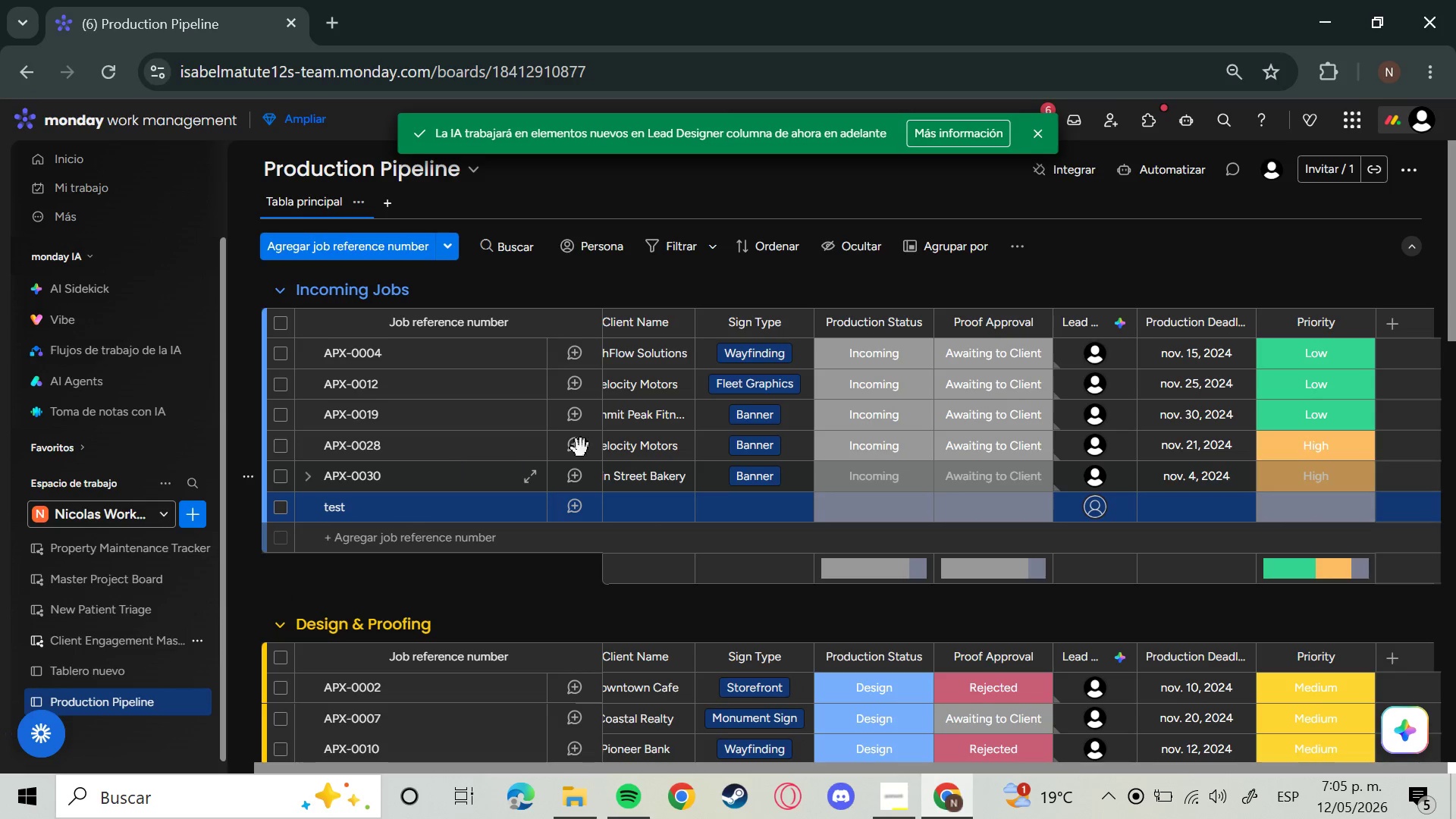 
mouse_move([1063, 742])
 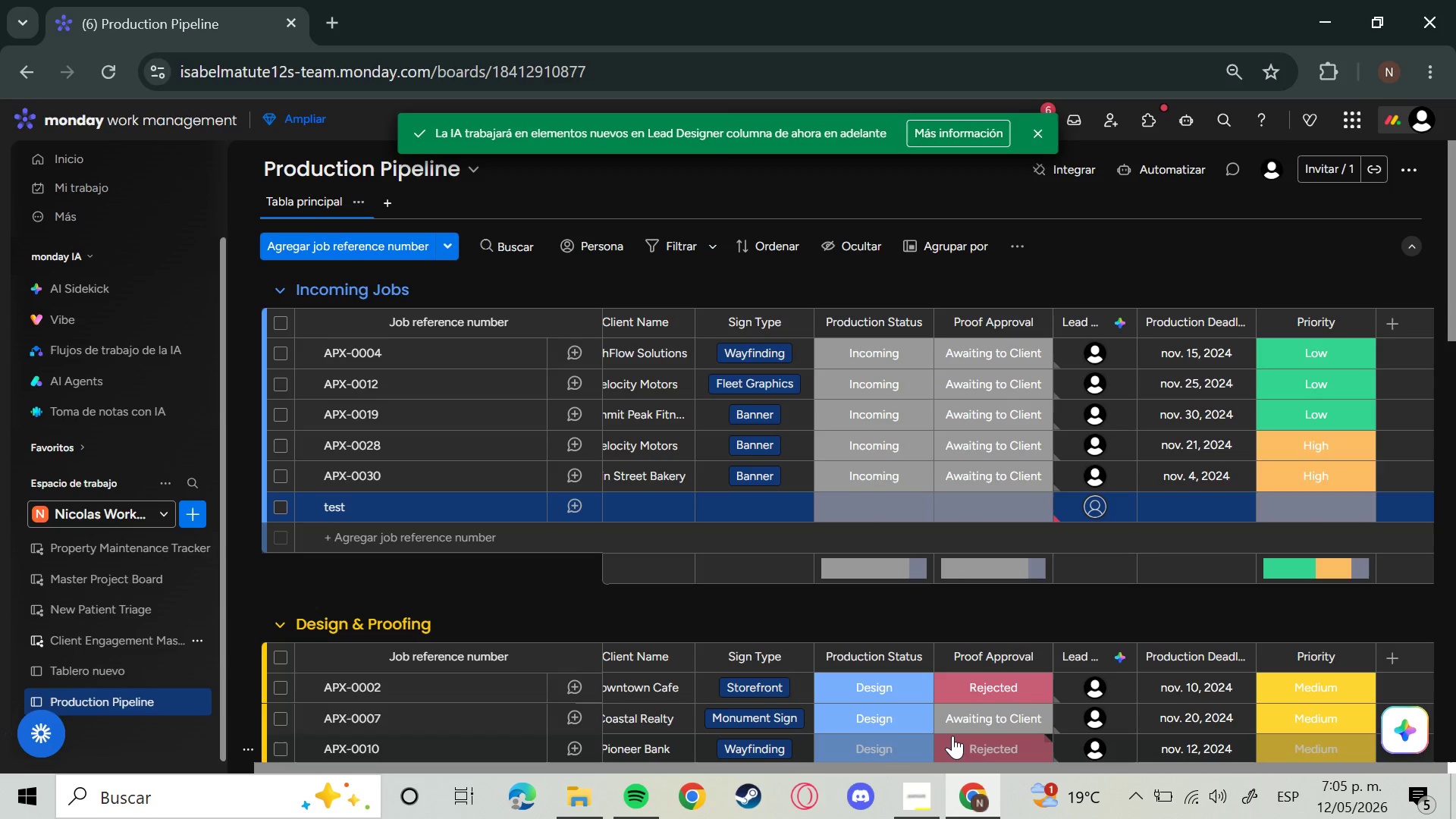 
wait(13.12)
 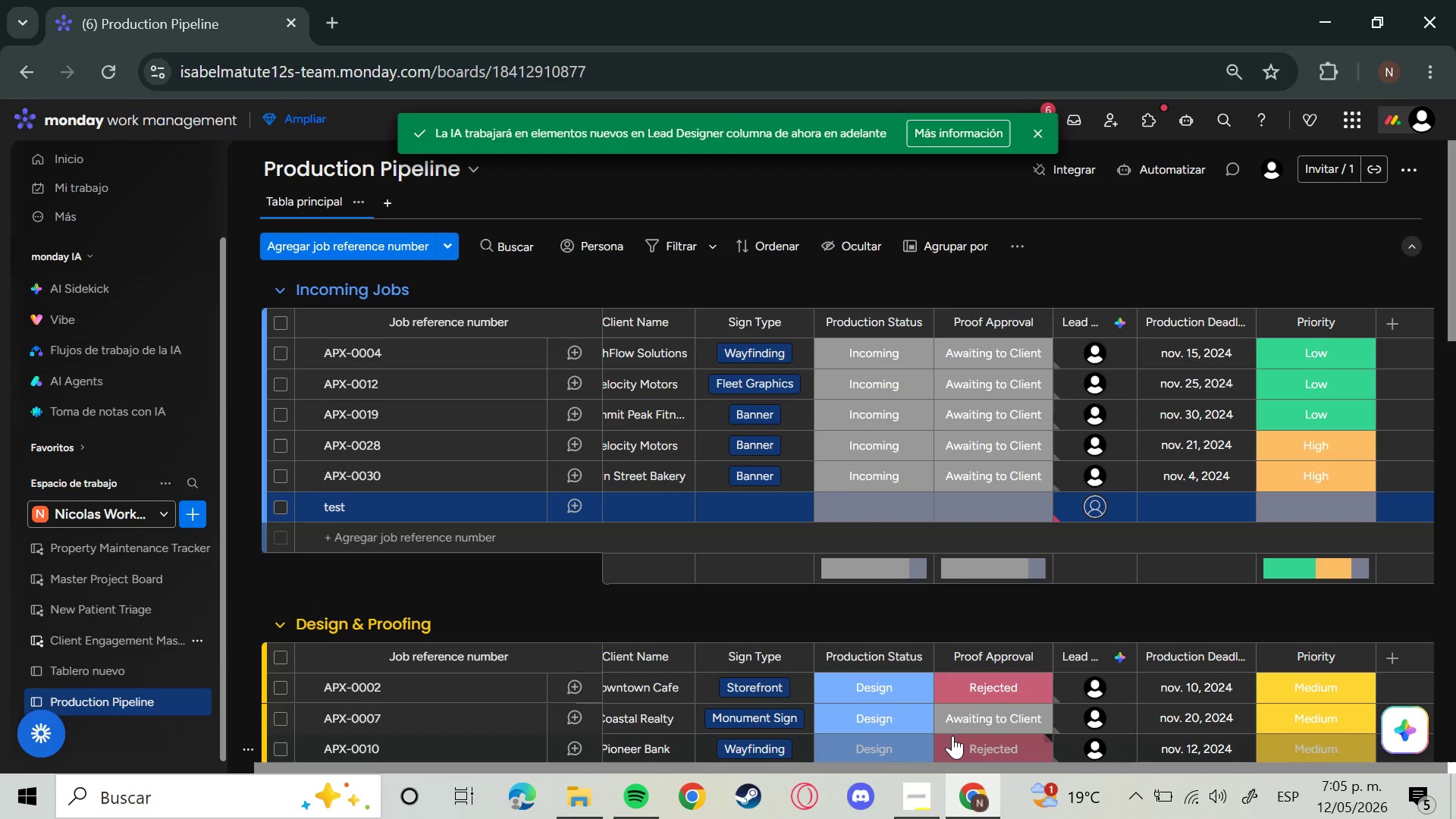 
left_click_drag(start_coordinate=[891, 764], to_coordinate=[242, 764])
 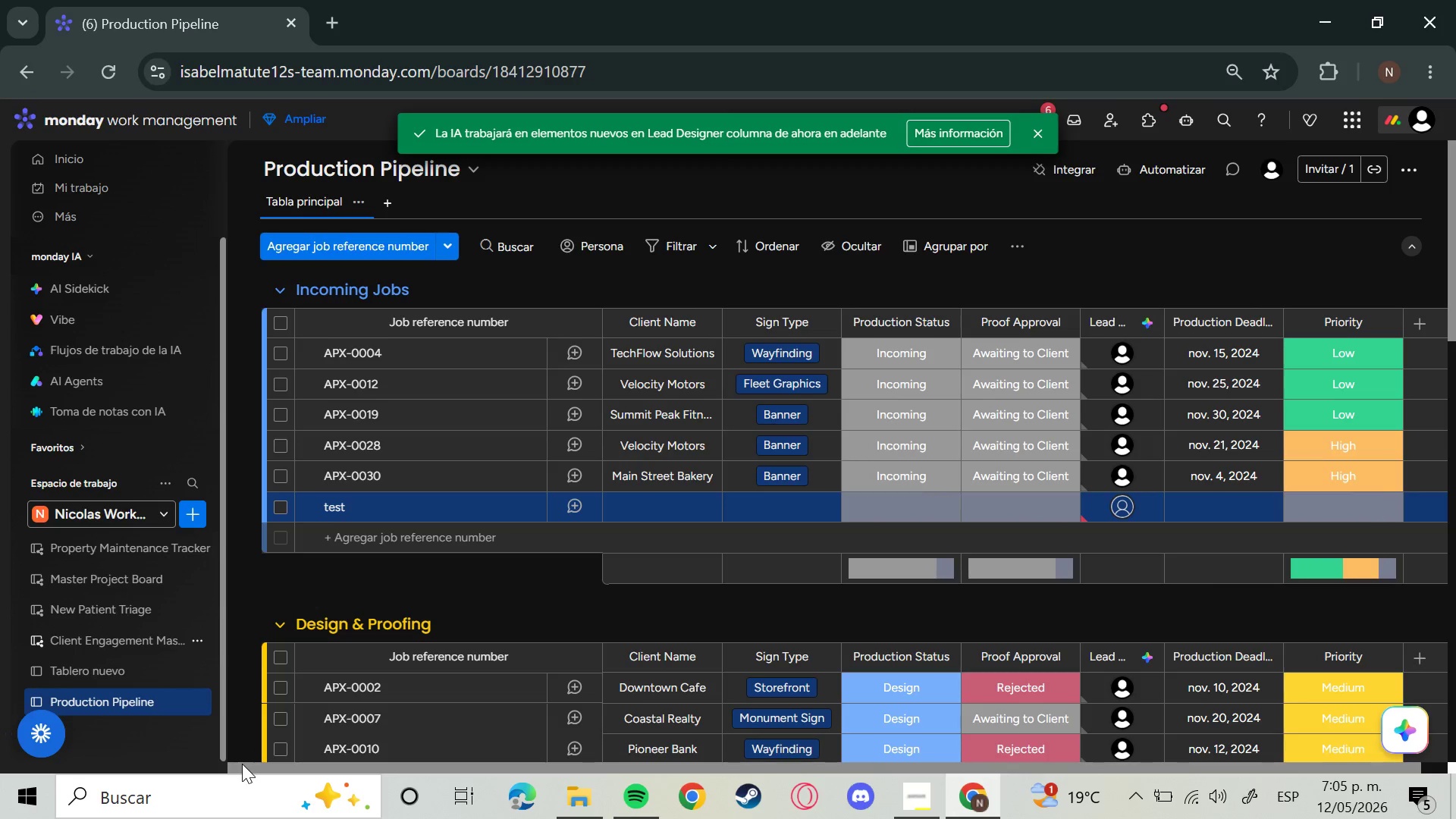 
left_click_drag(start_coordinate=[242, 764], to_coordinate=[172, 764])
 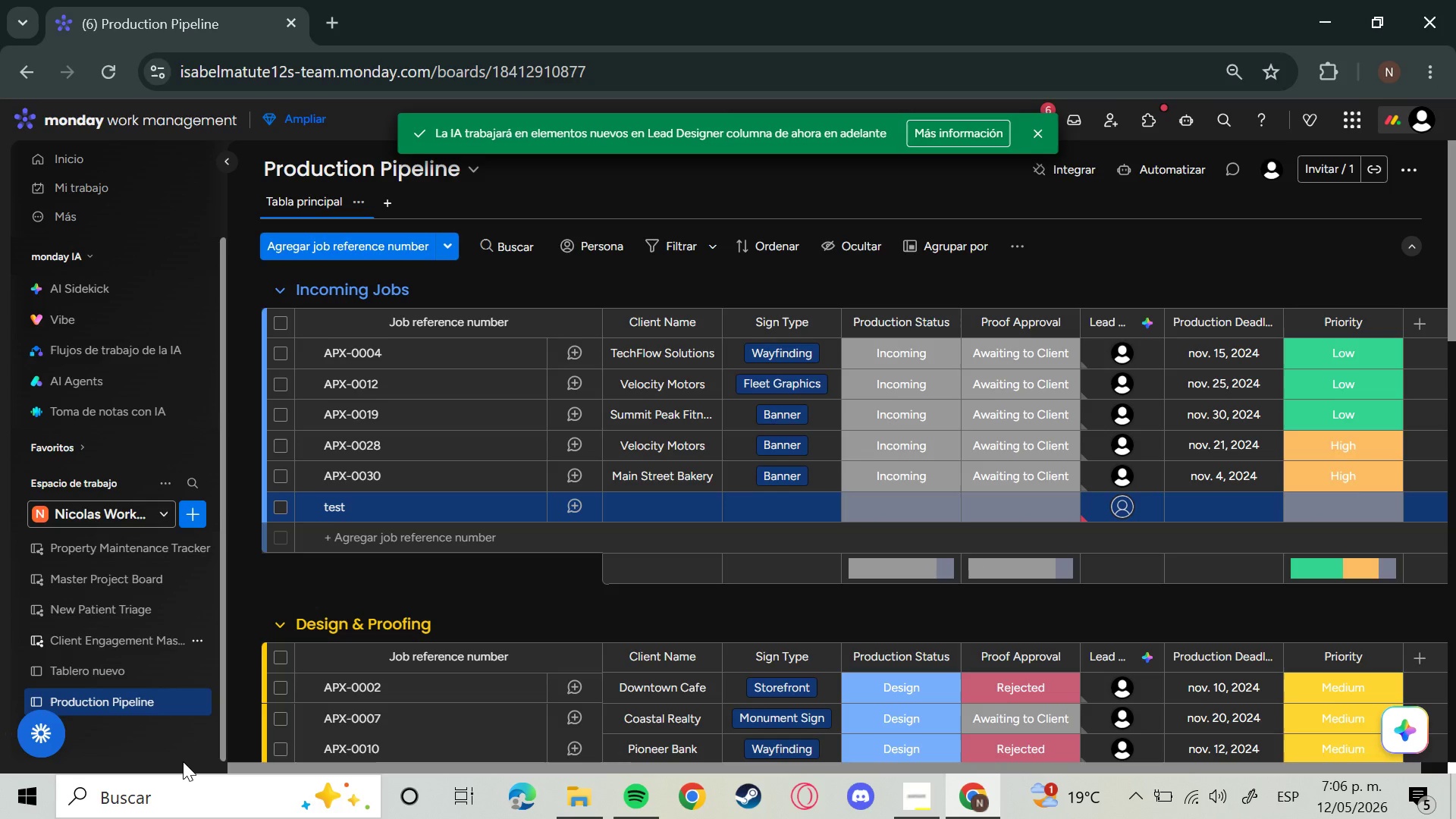 
wait(16.08)
 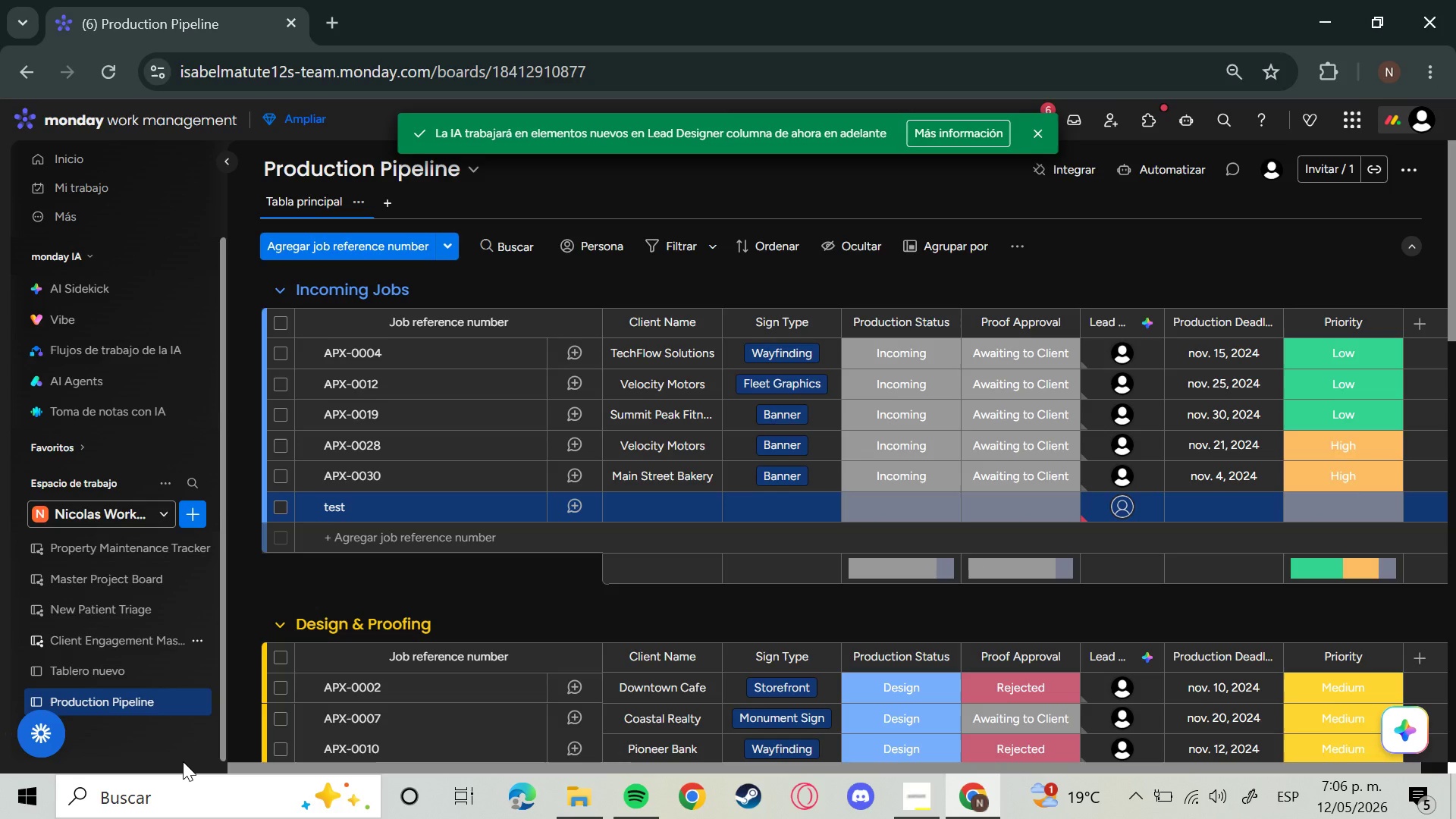 
left_click_drag(start_coordinate=[283, 767], to_coordinate=[0, 794])
 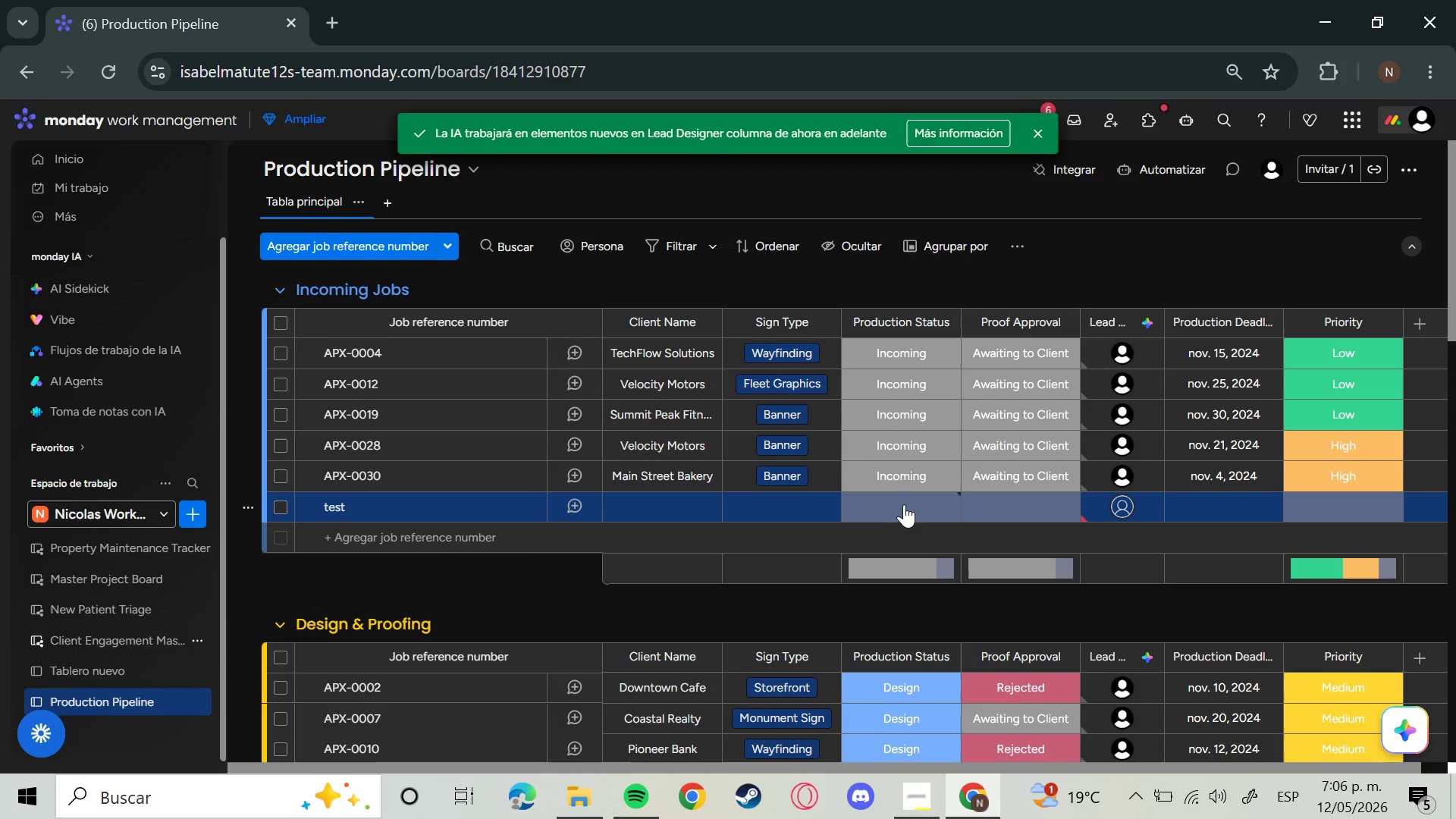 
wait(10.66)
 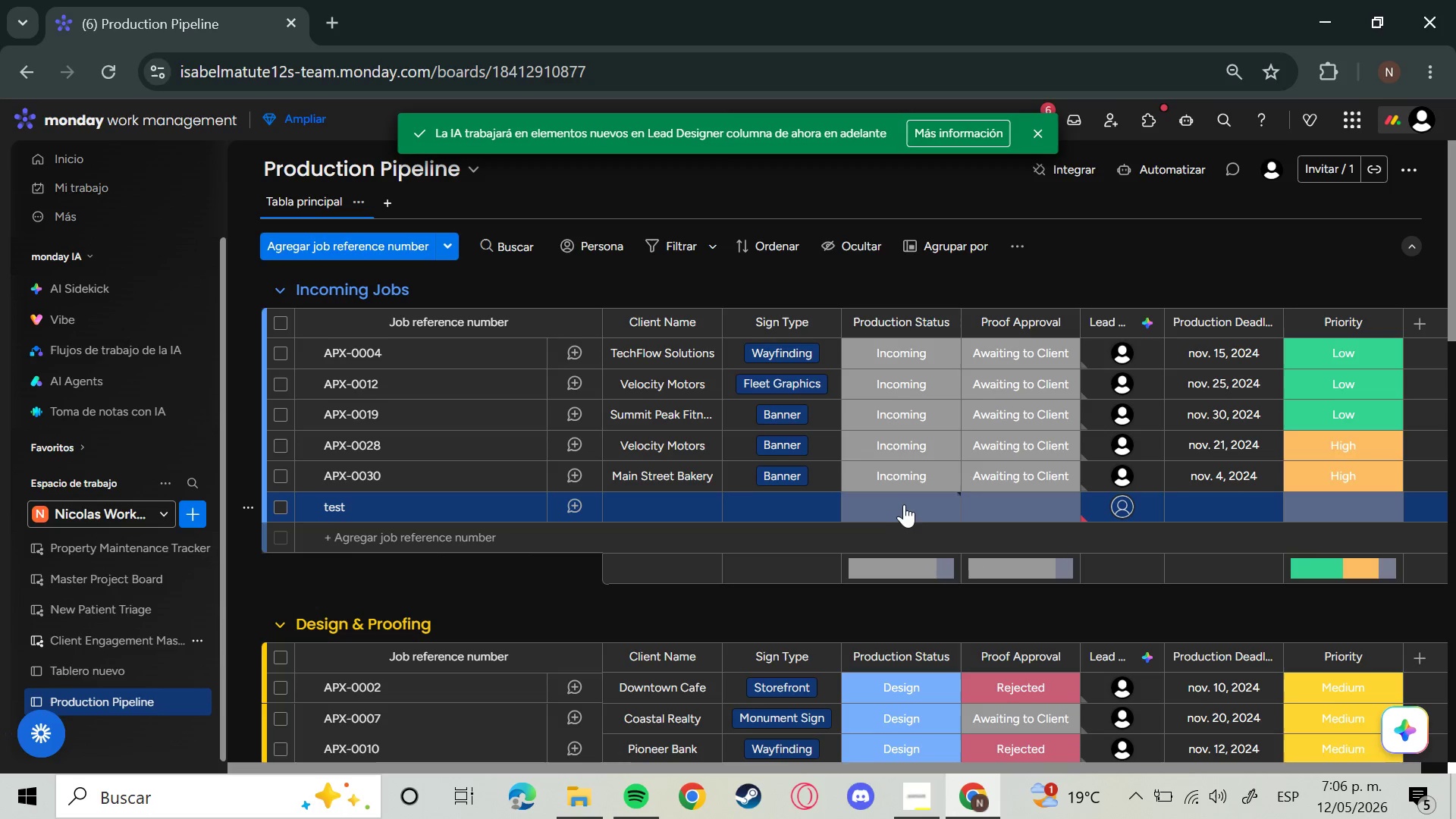 
left_click([903, 504])
 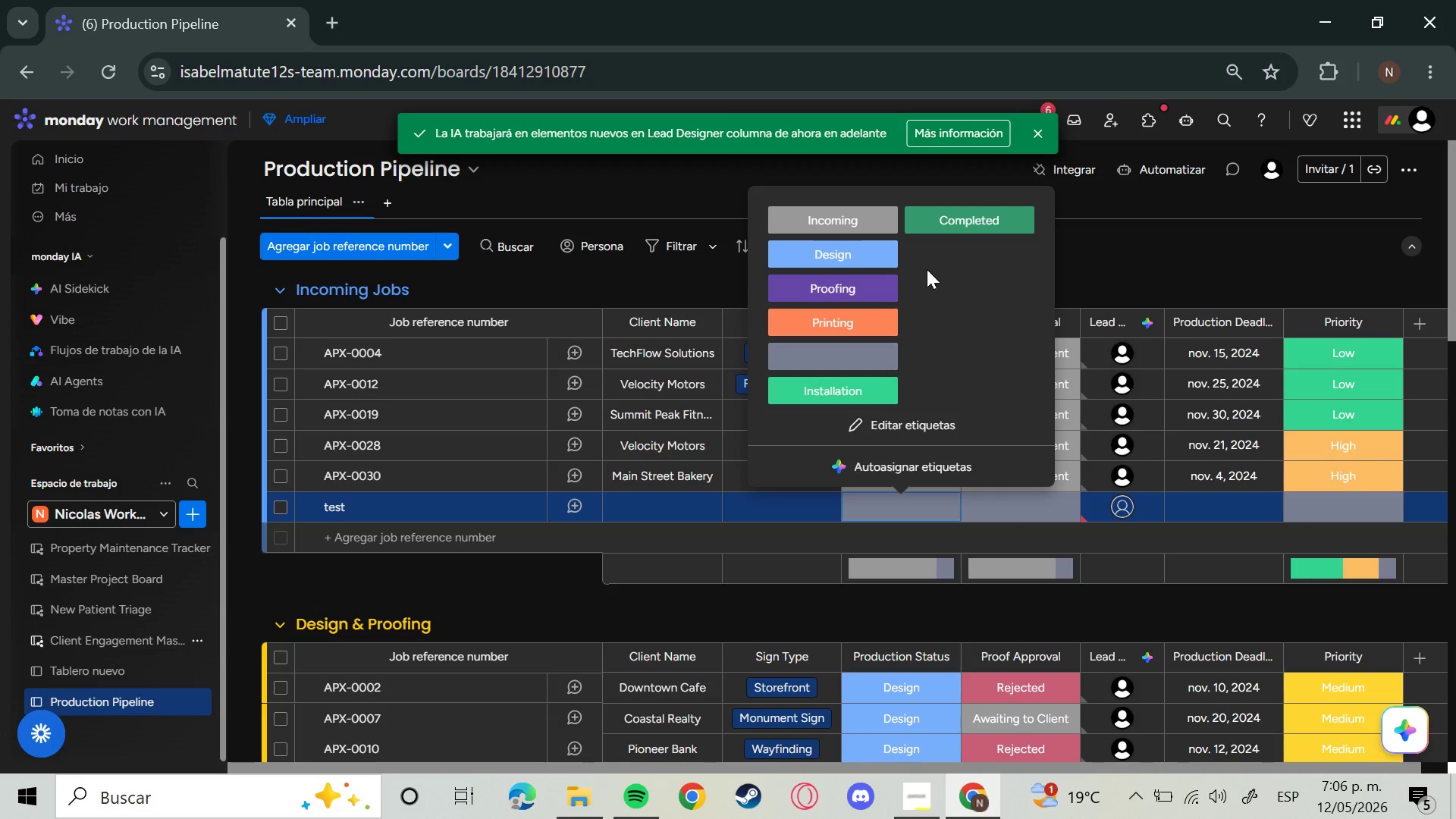 
wait(9.09)
 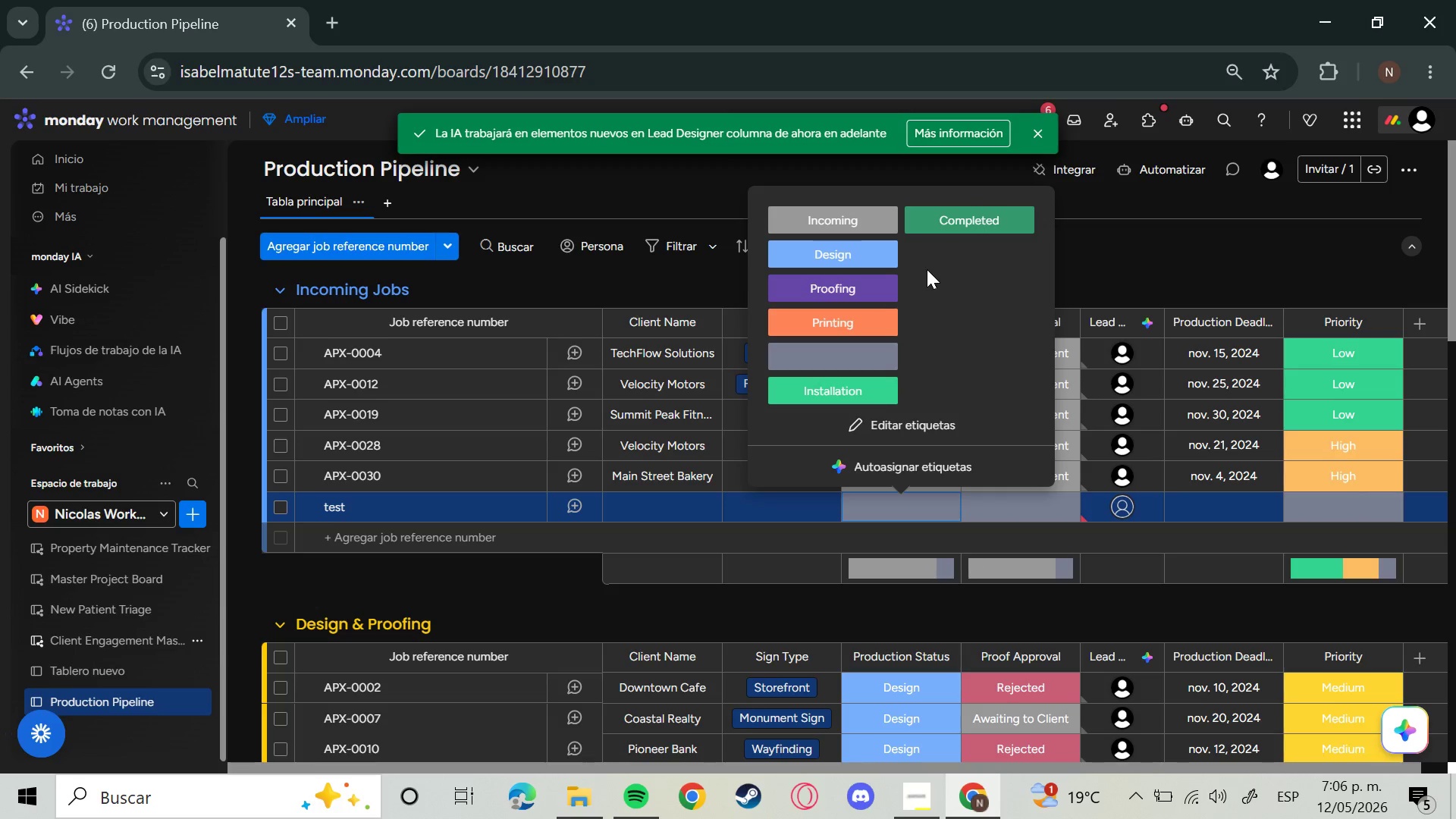 
left_click([1015, 504])
 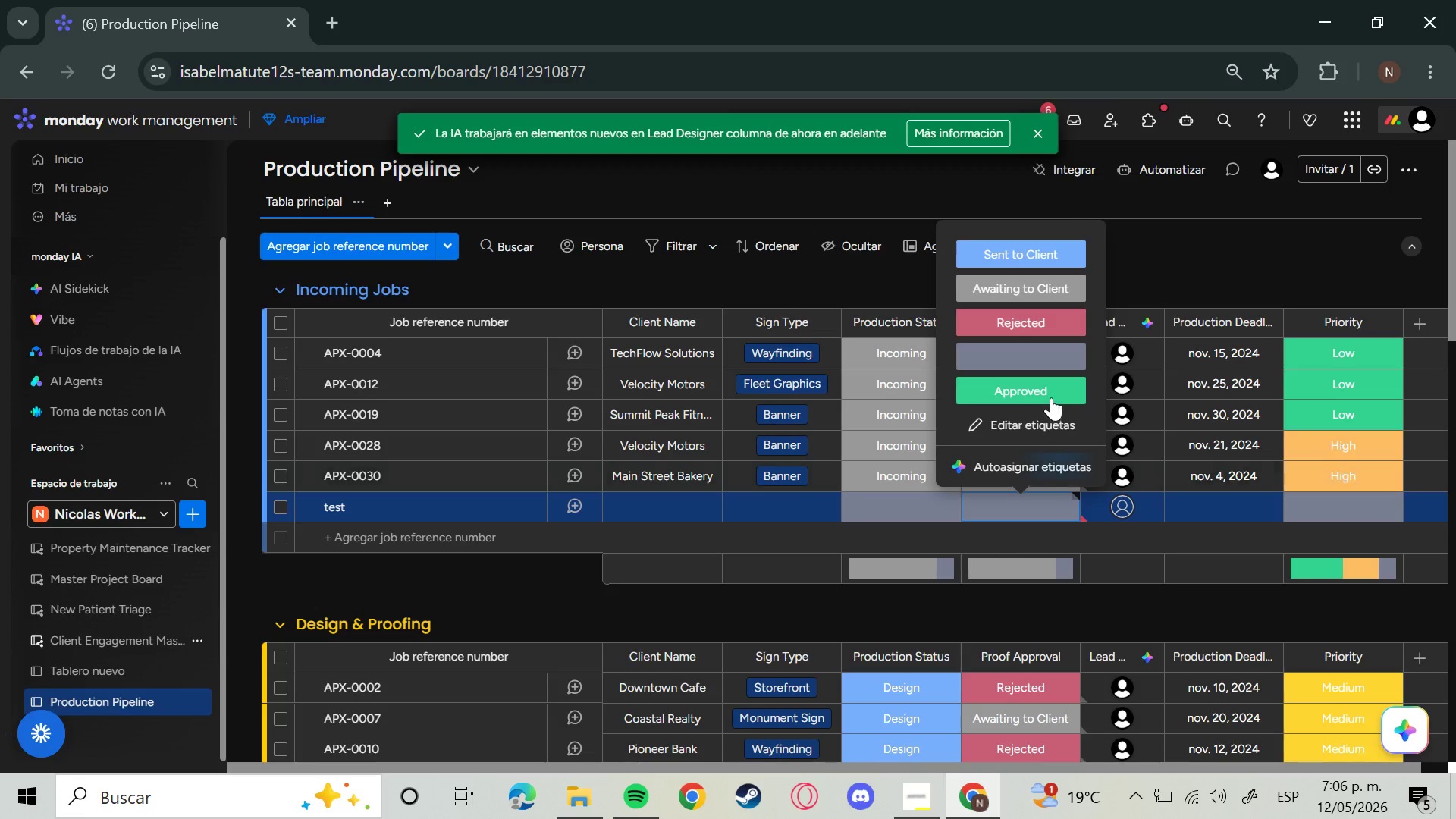 
left_click([1051, 394])
 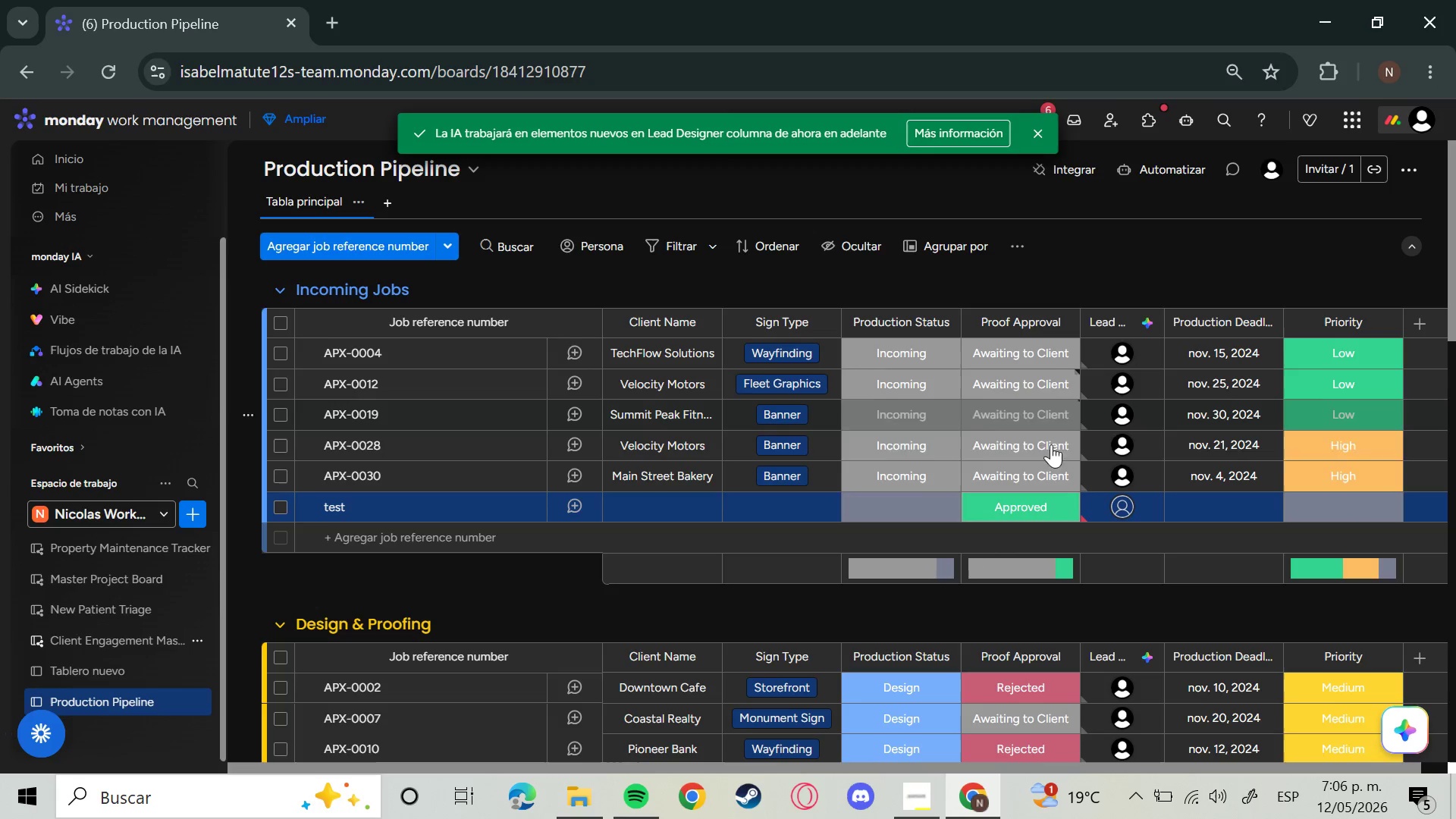 
mouse_move([977, 513])
 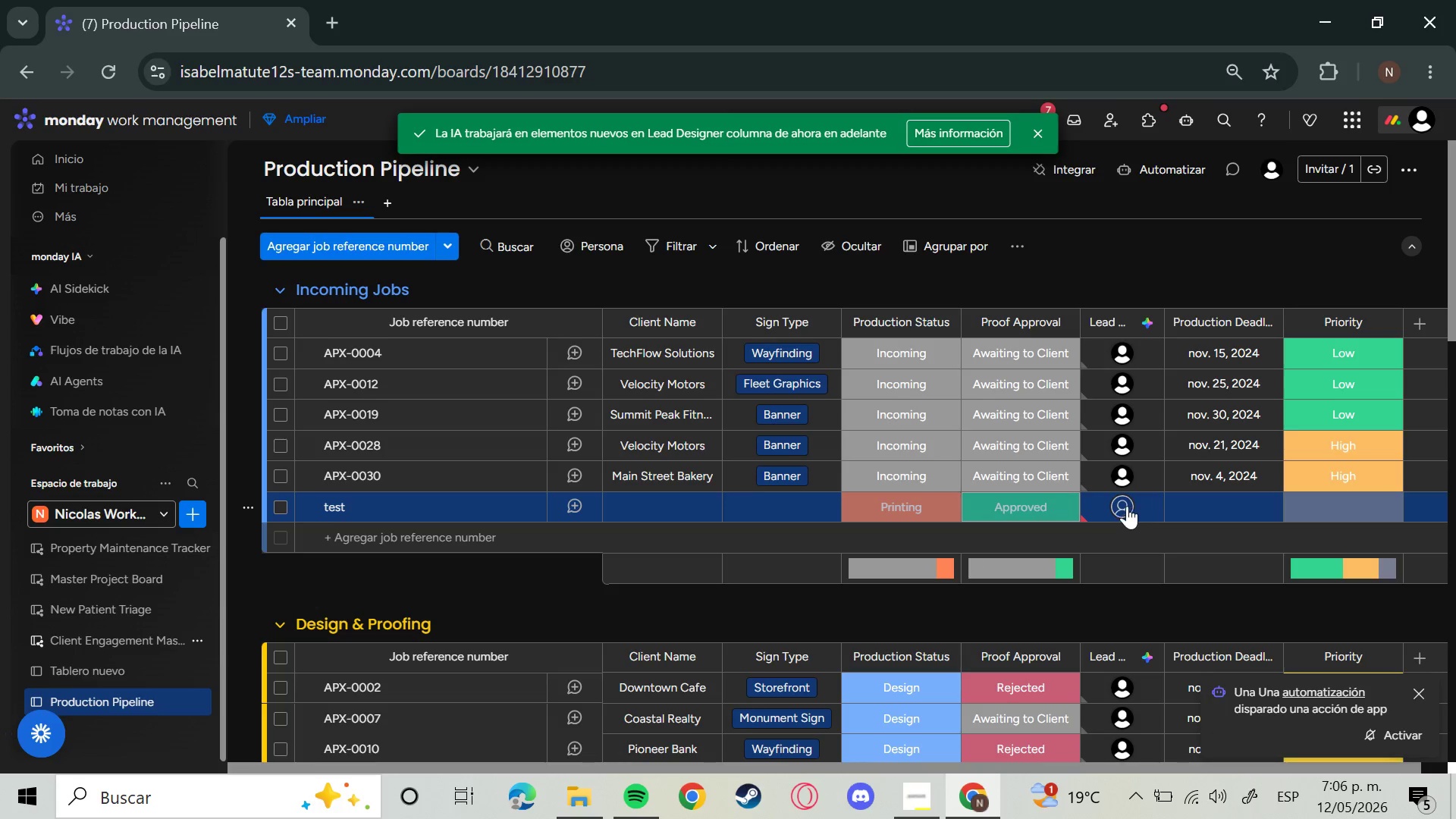 
left_click([1122, 506])
 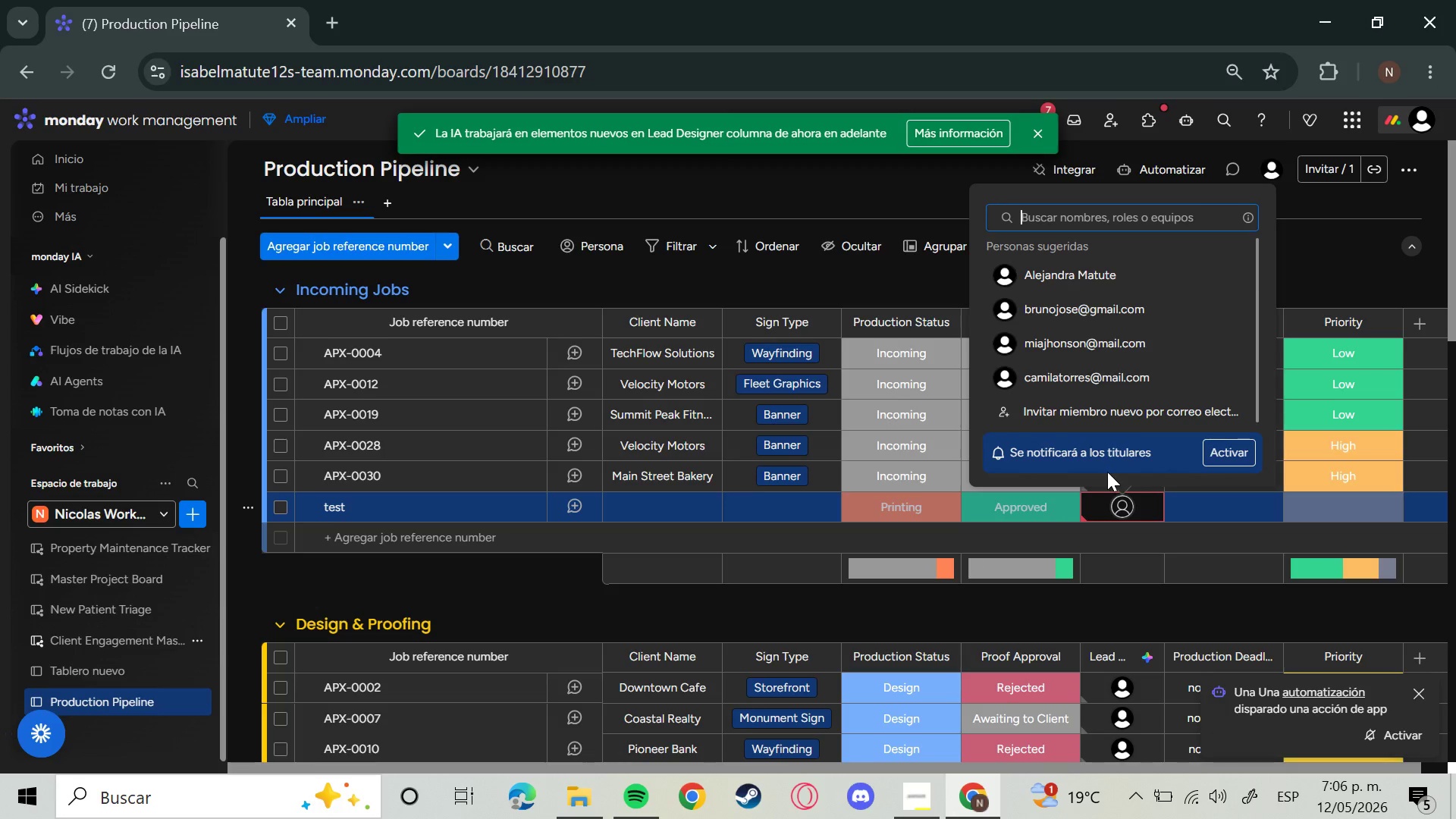 
left_click([1092, 272])
 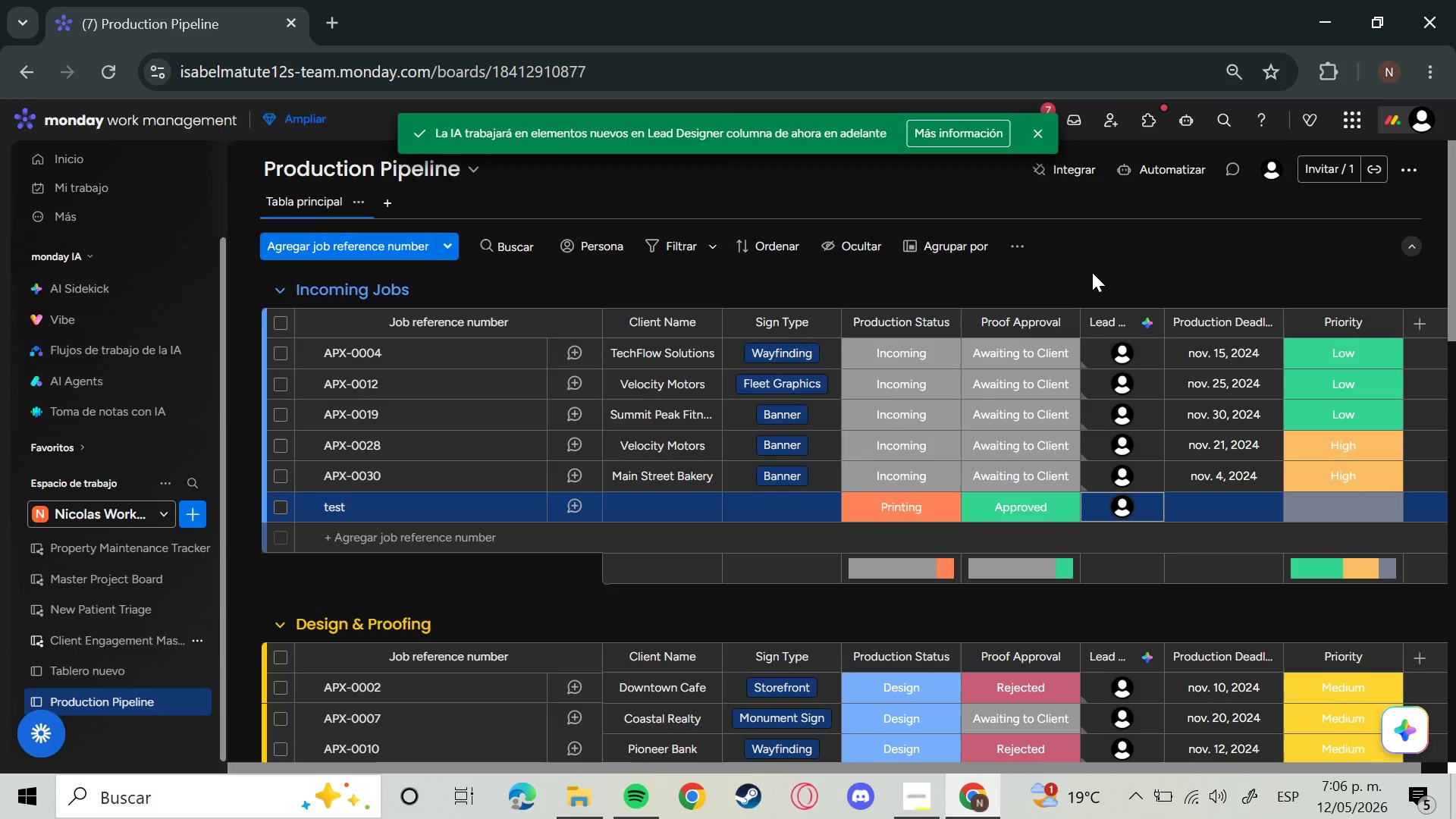 
wait(12.55)
 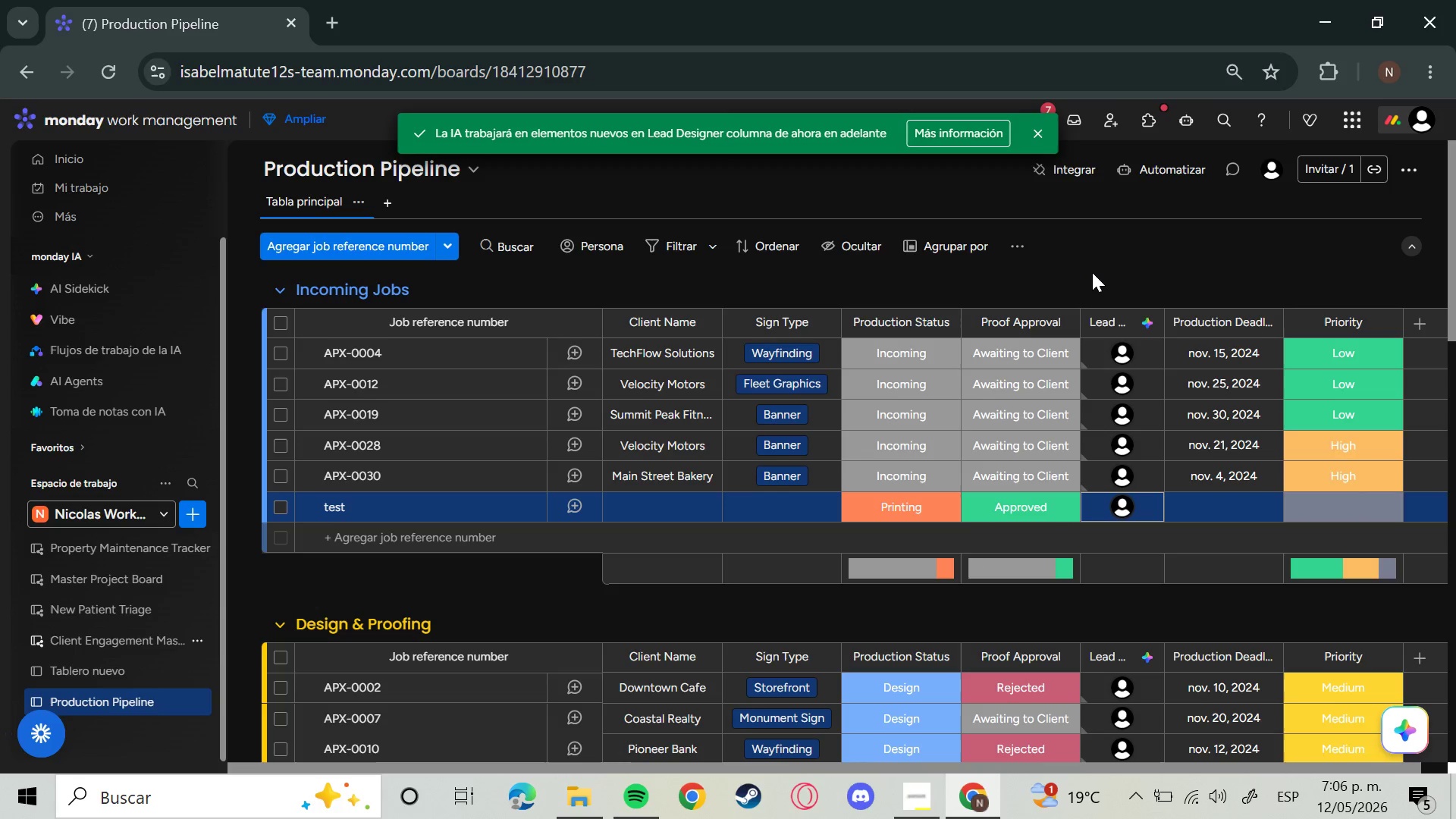 
mouse_move([1012, 491])
 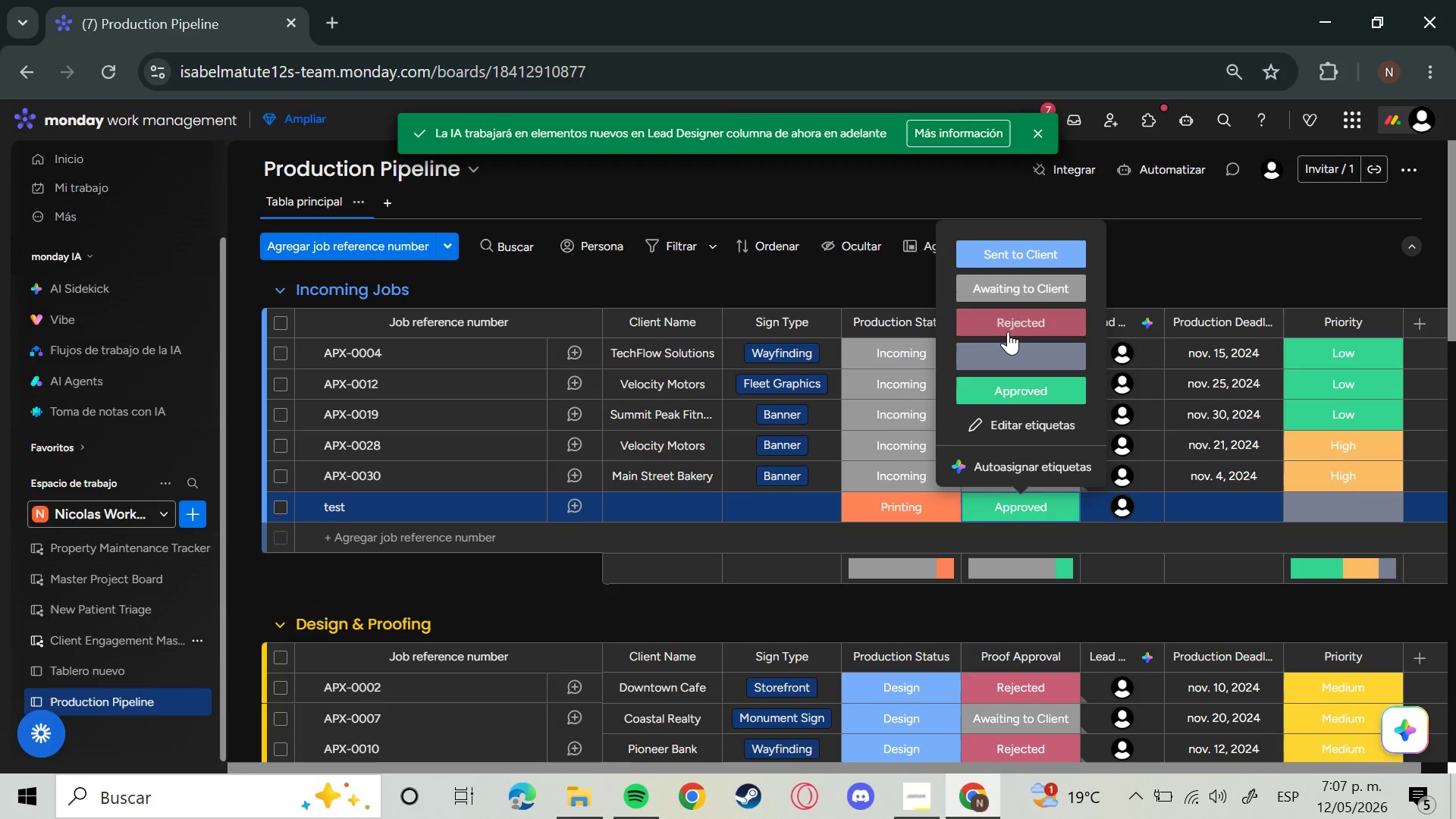 
left_click([1008, 334])
 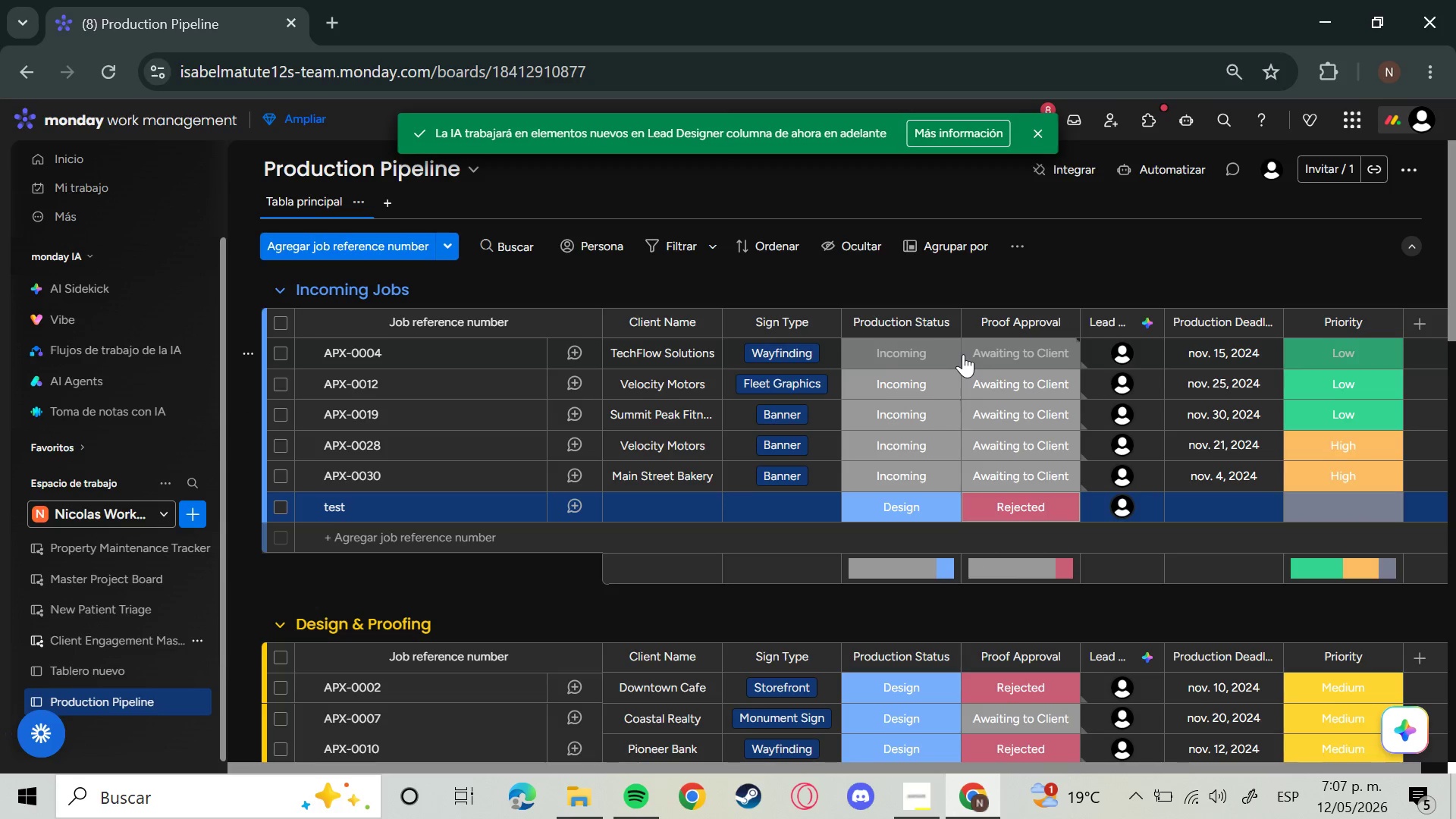 
wait(47.31)
 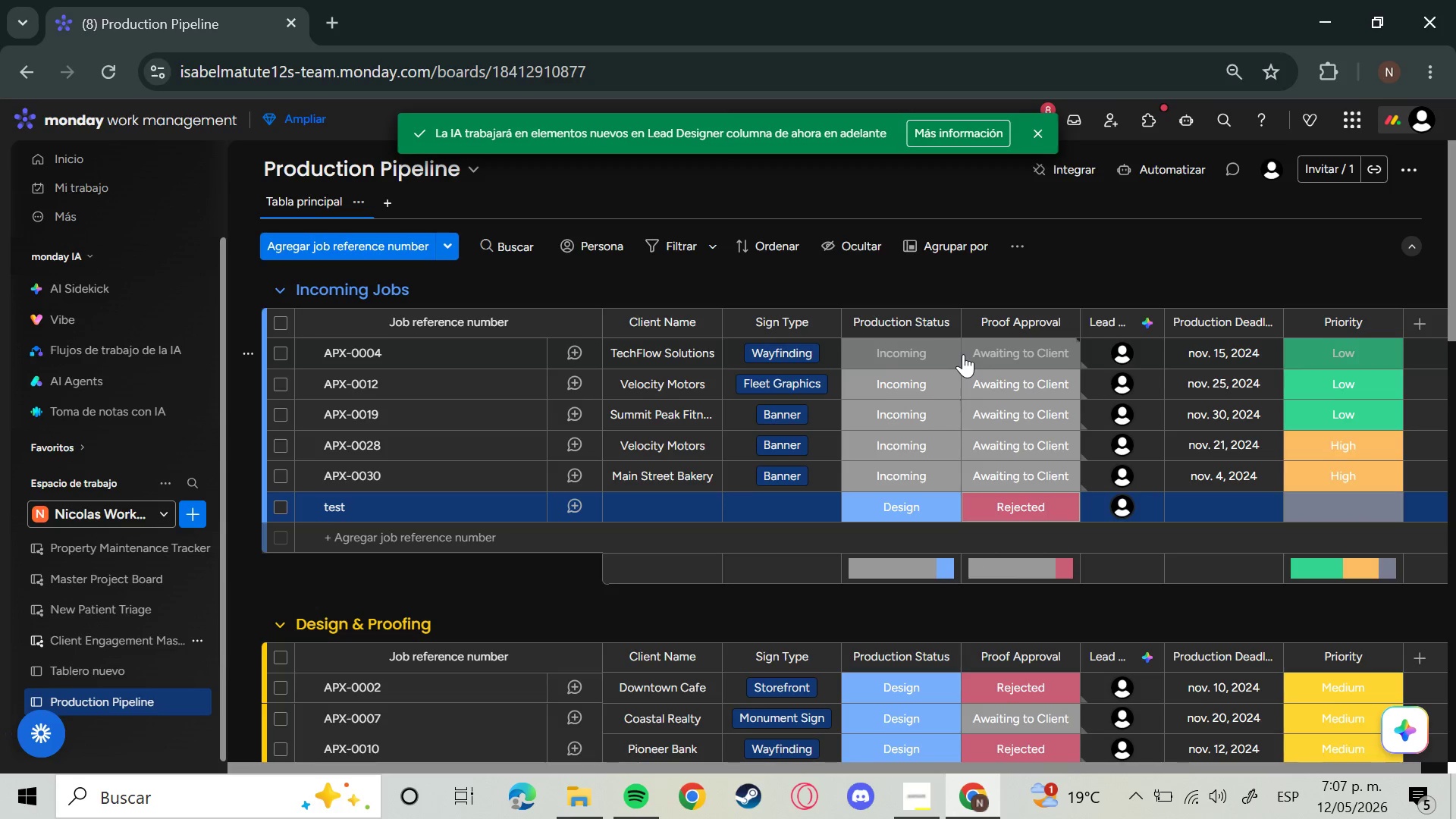 
left_click([1043, 124])
 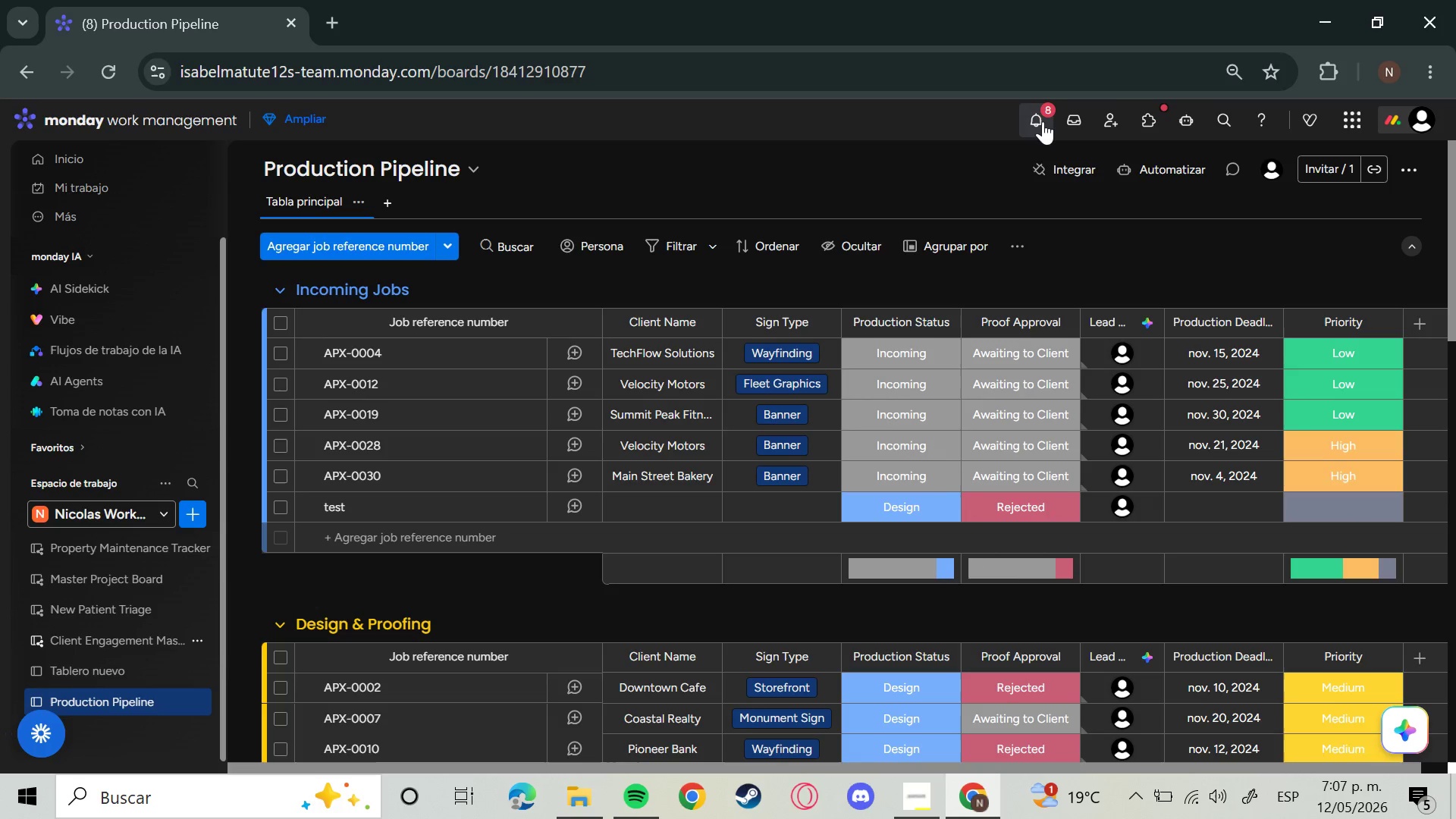 
left_click([1042, 120])
 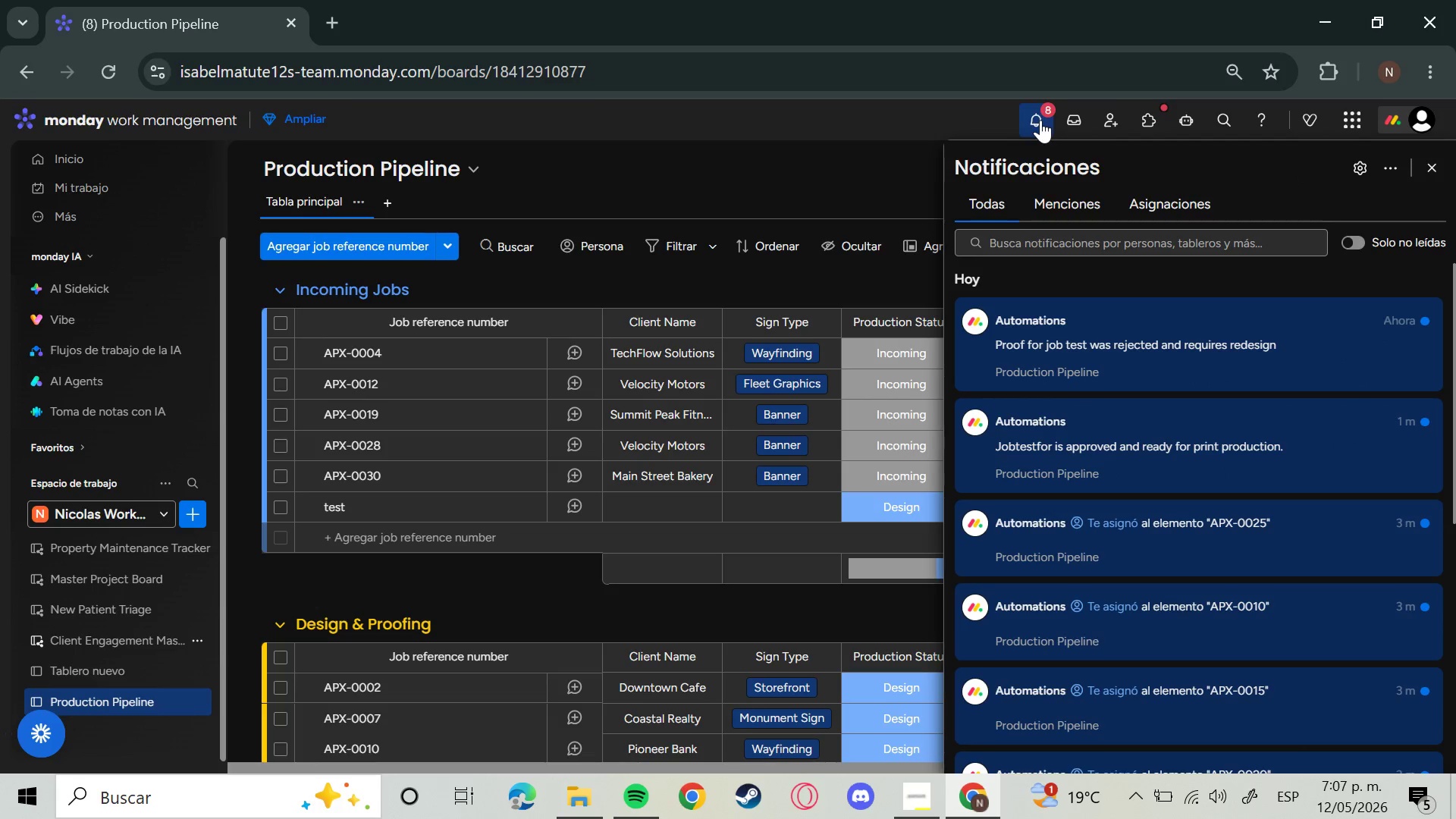 
left_click([1040, 120])
 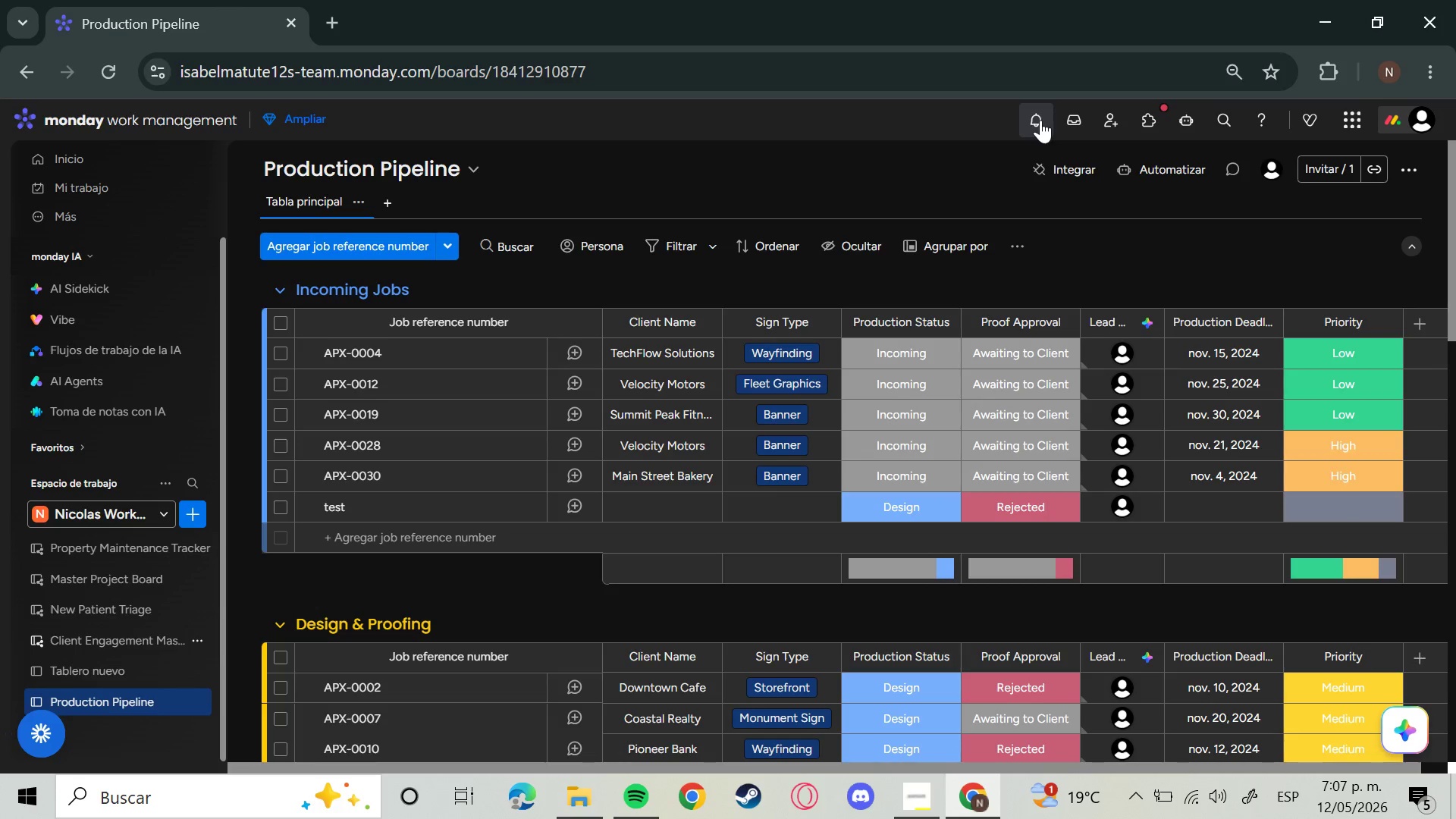 
left_click([1040, 120])
 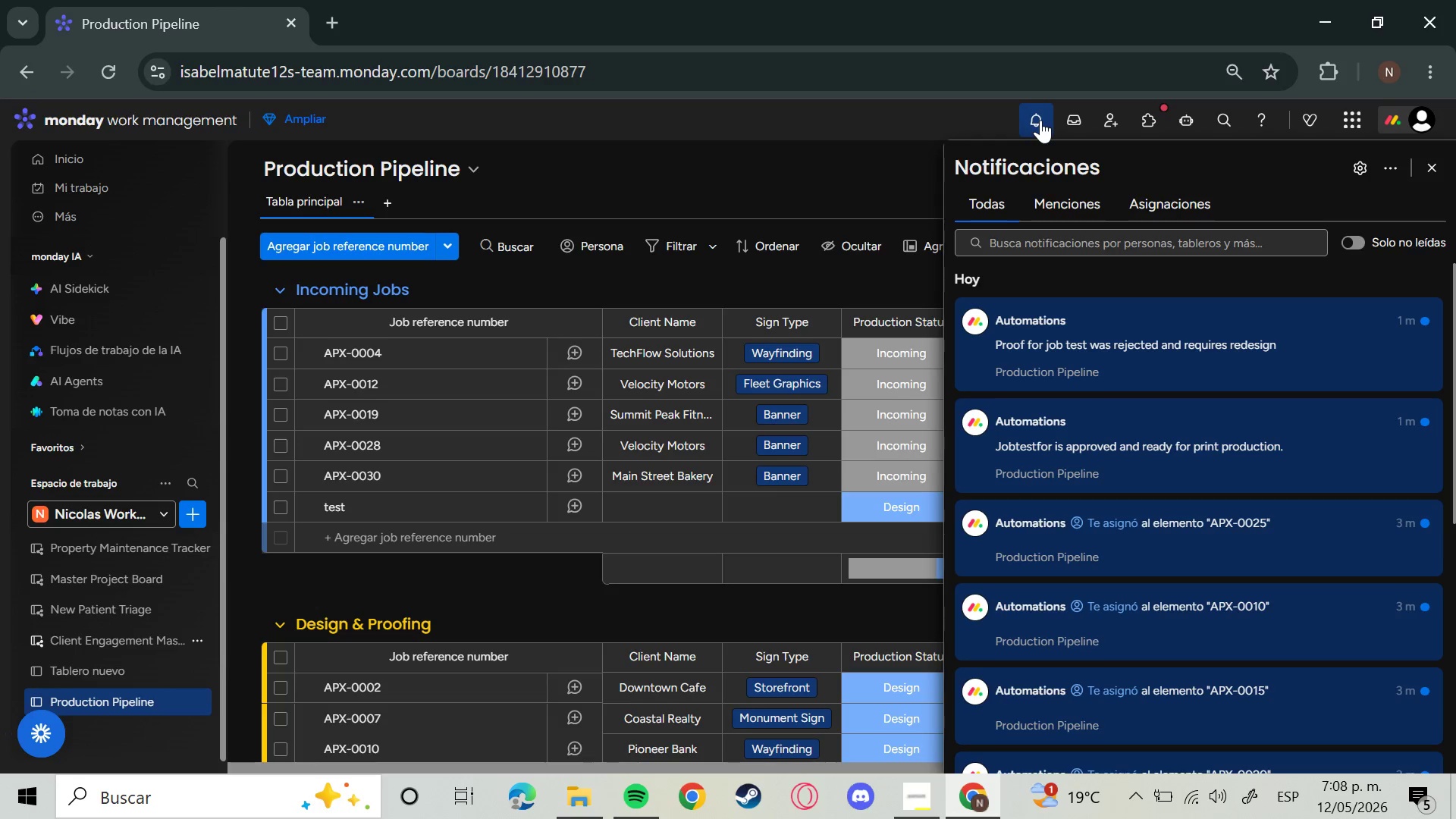 
wait(8.94)
 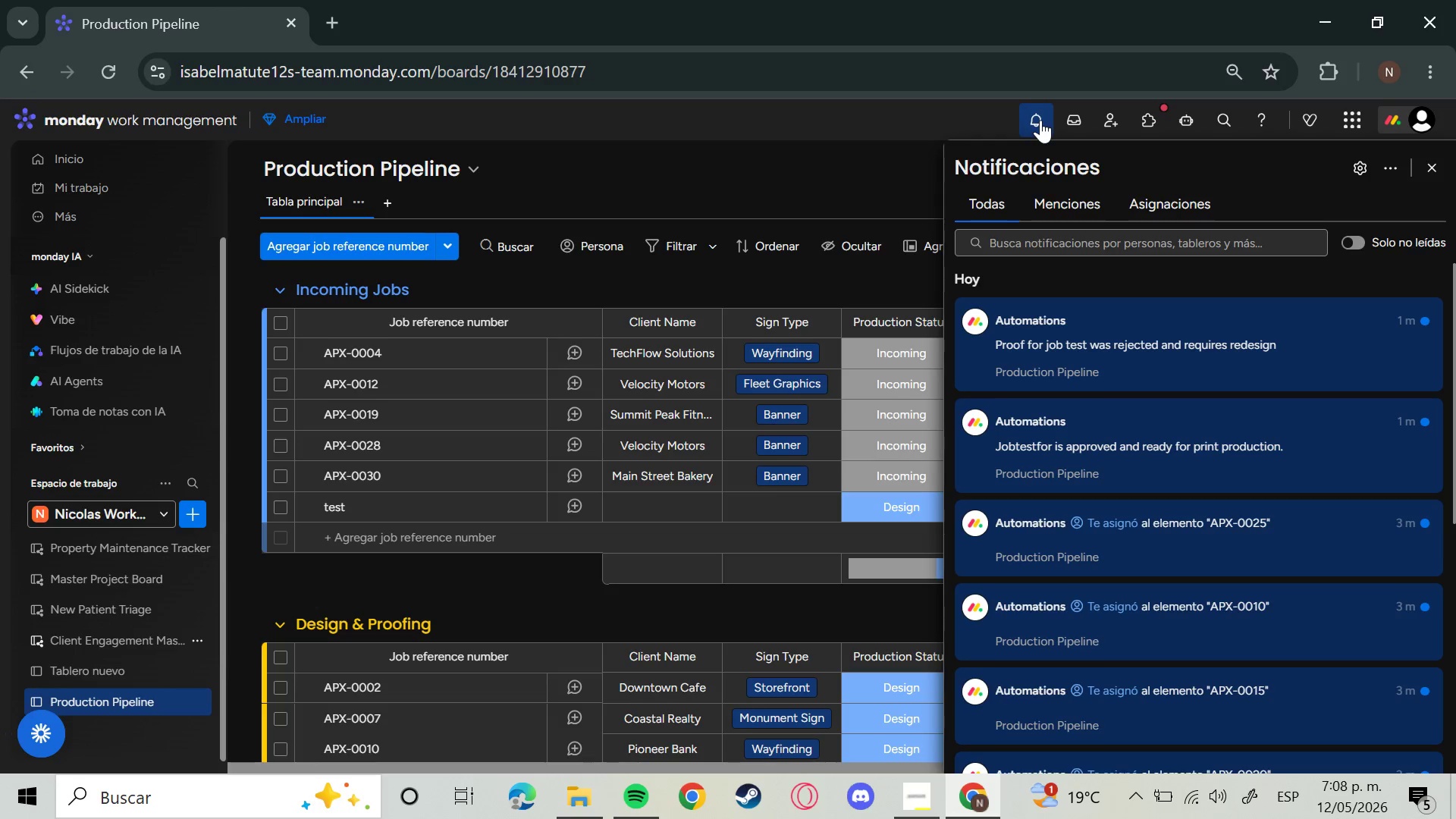 
left_click([1040, 120])
 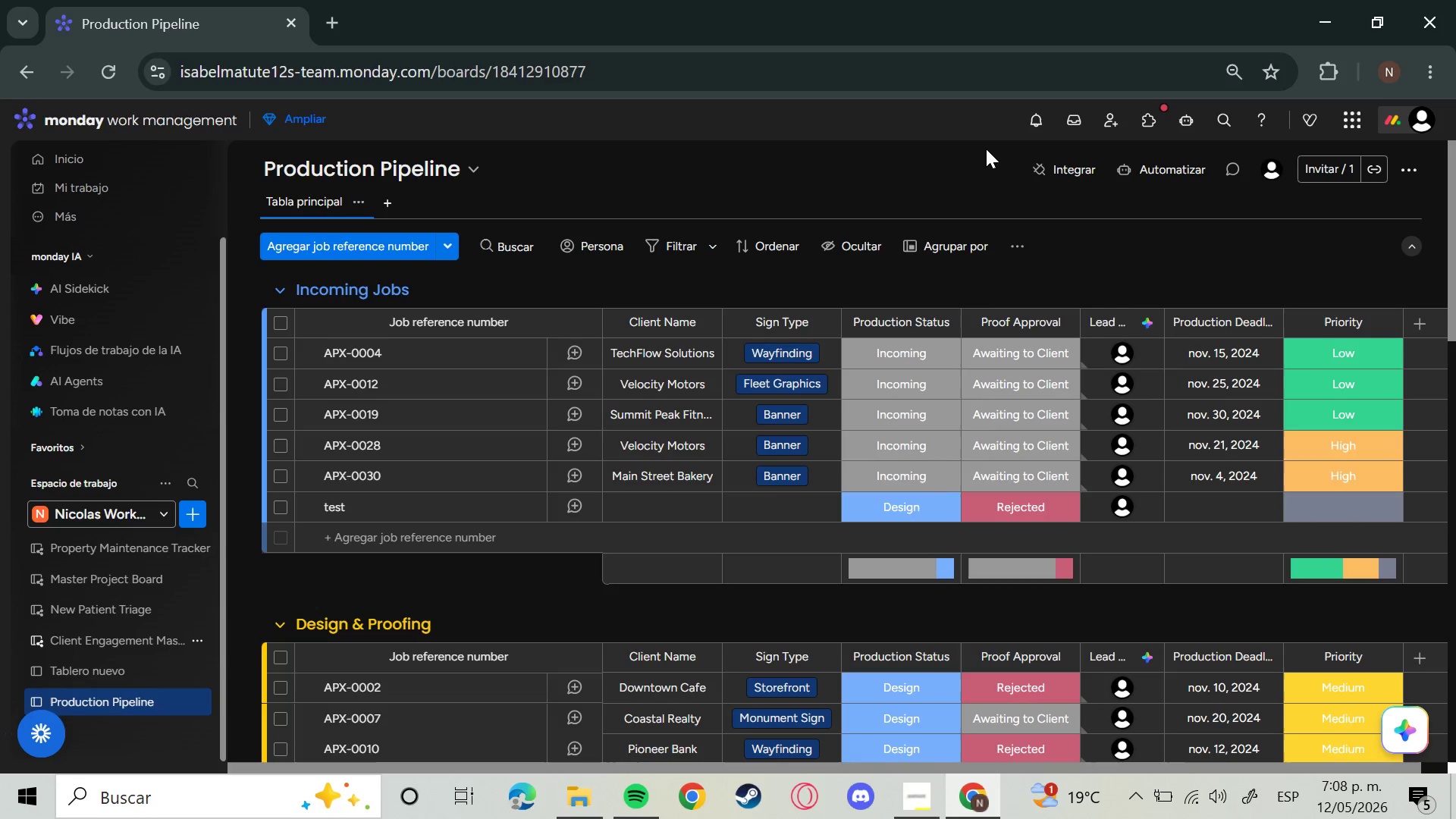 
mouse_move([1024, 106])
 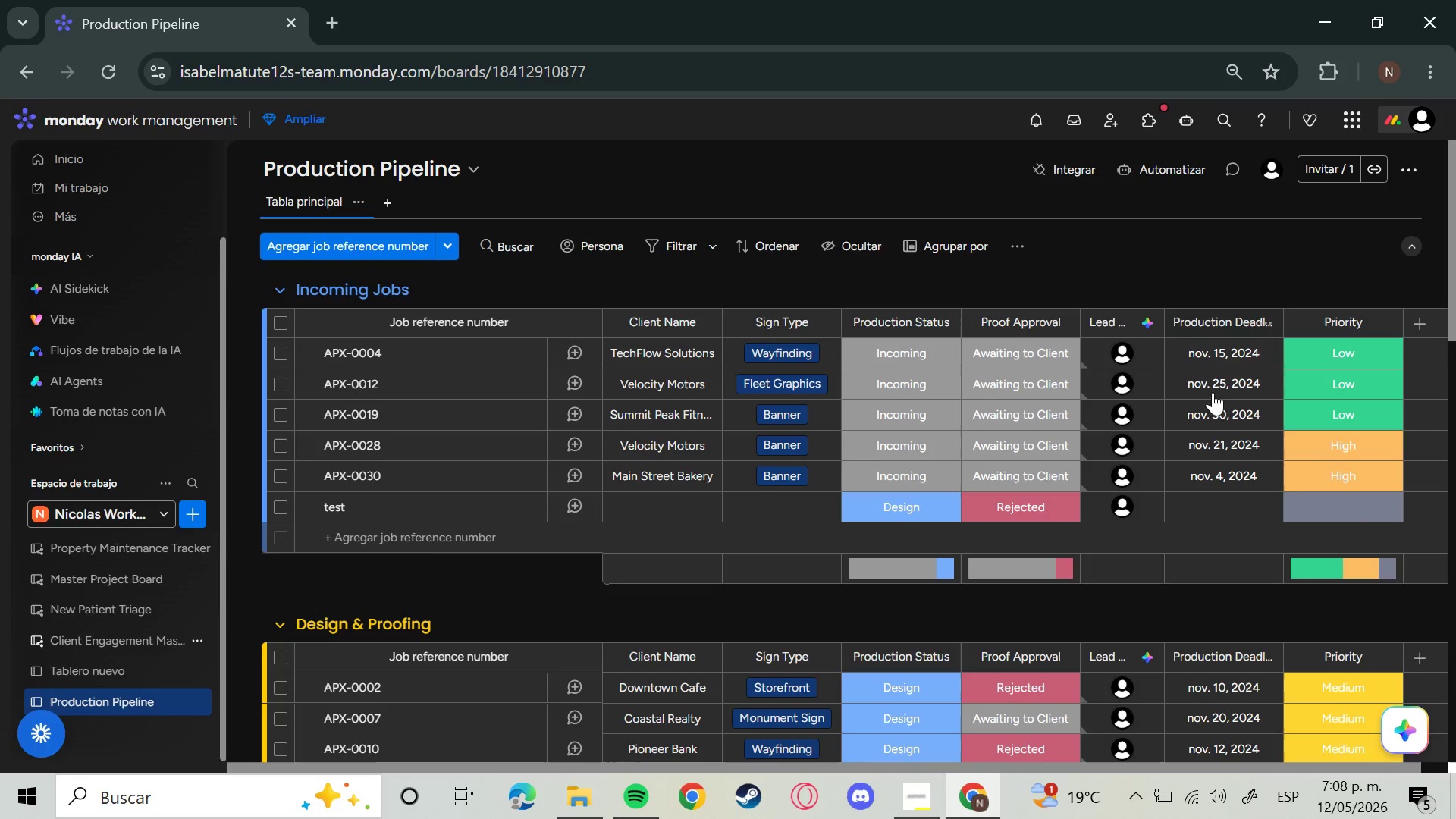 
wait(6.4)
 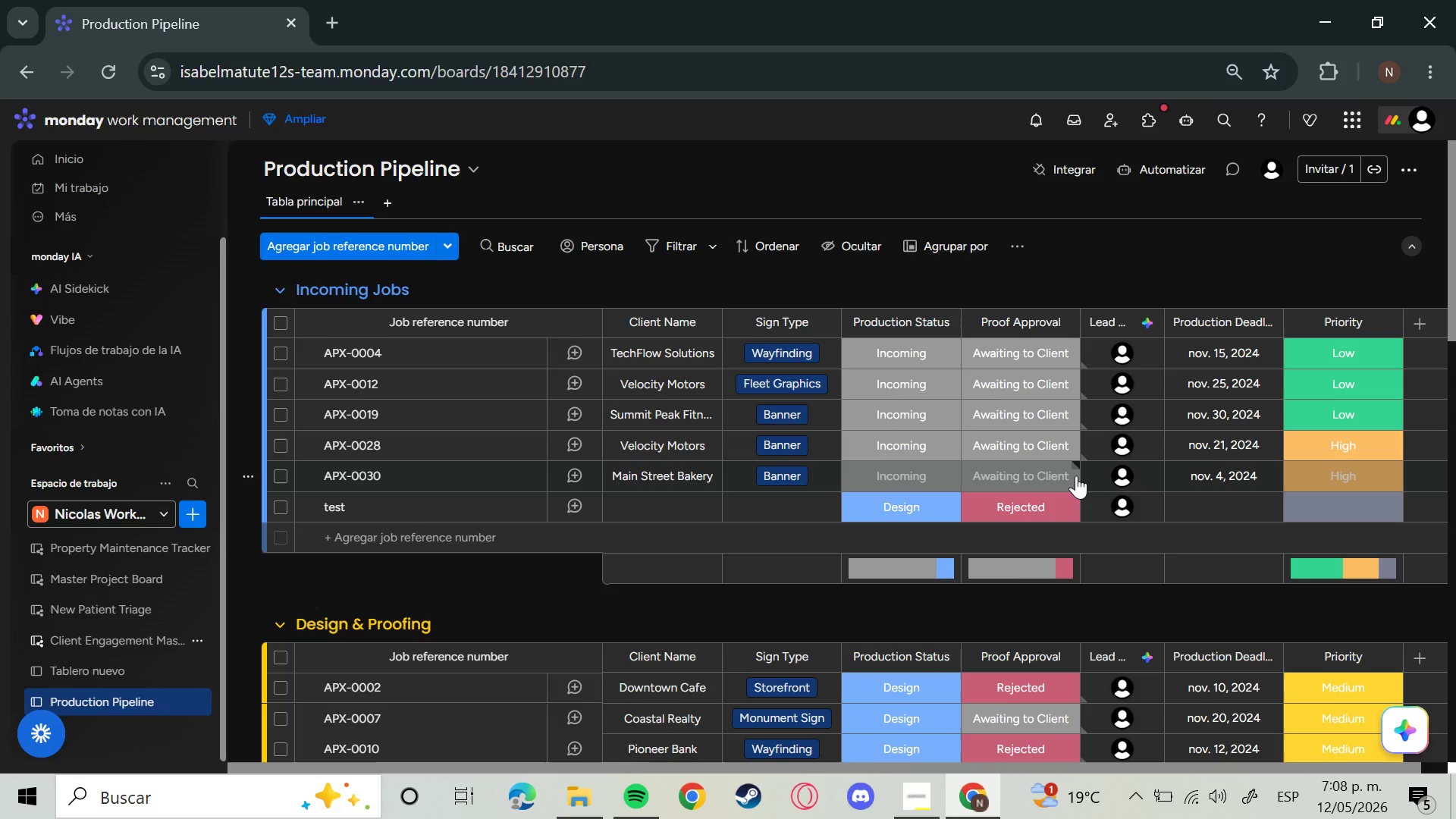 
left_click([1221, 504])
 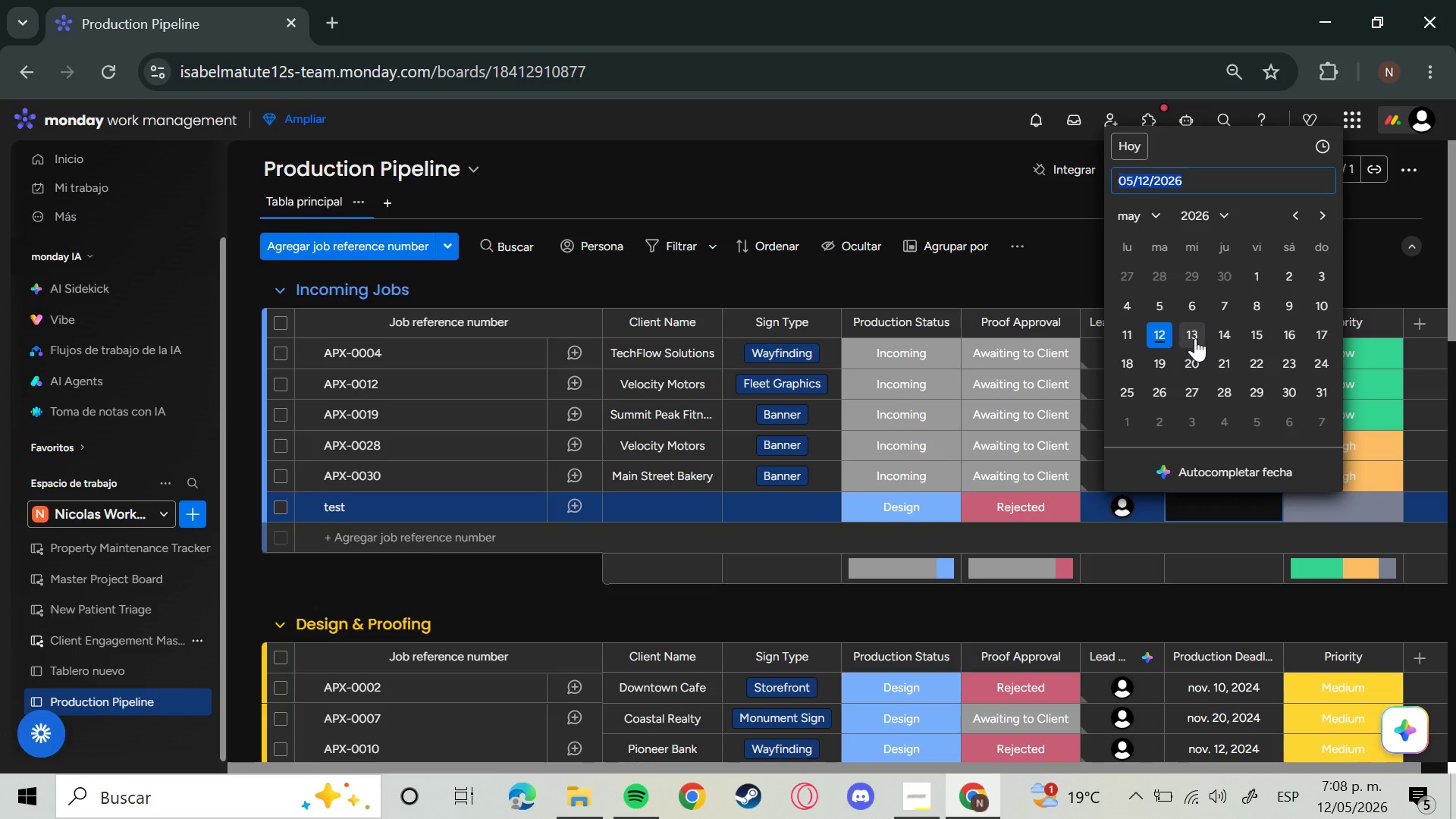 
left_click([1195, 338])
 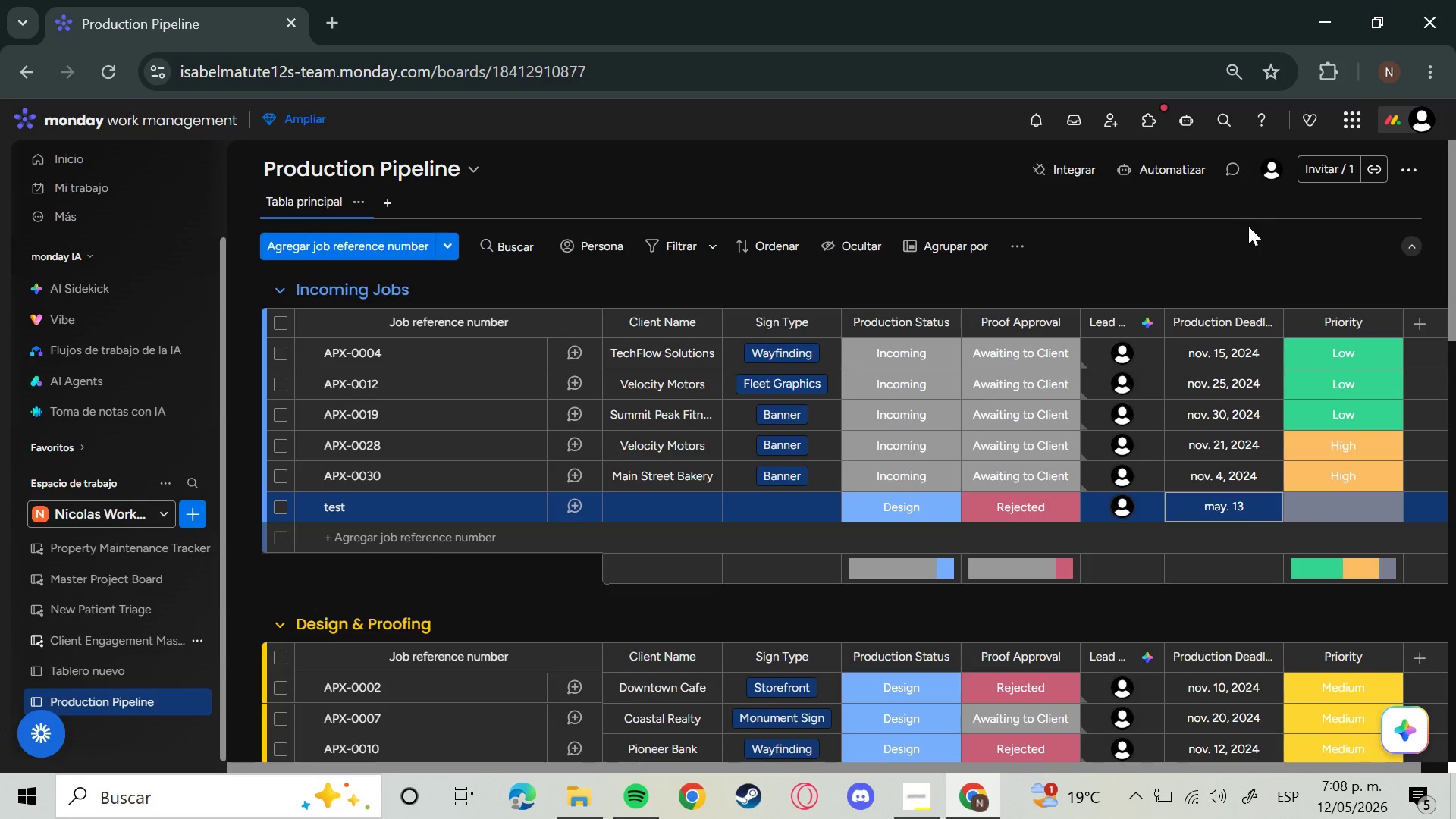 
left_click([1170, 174])
 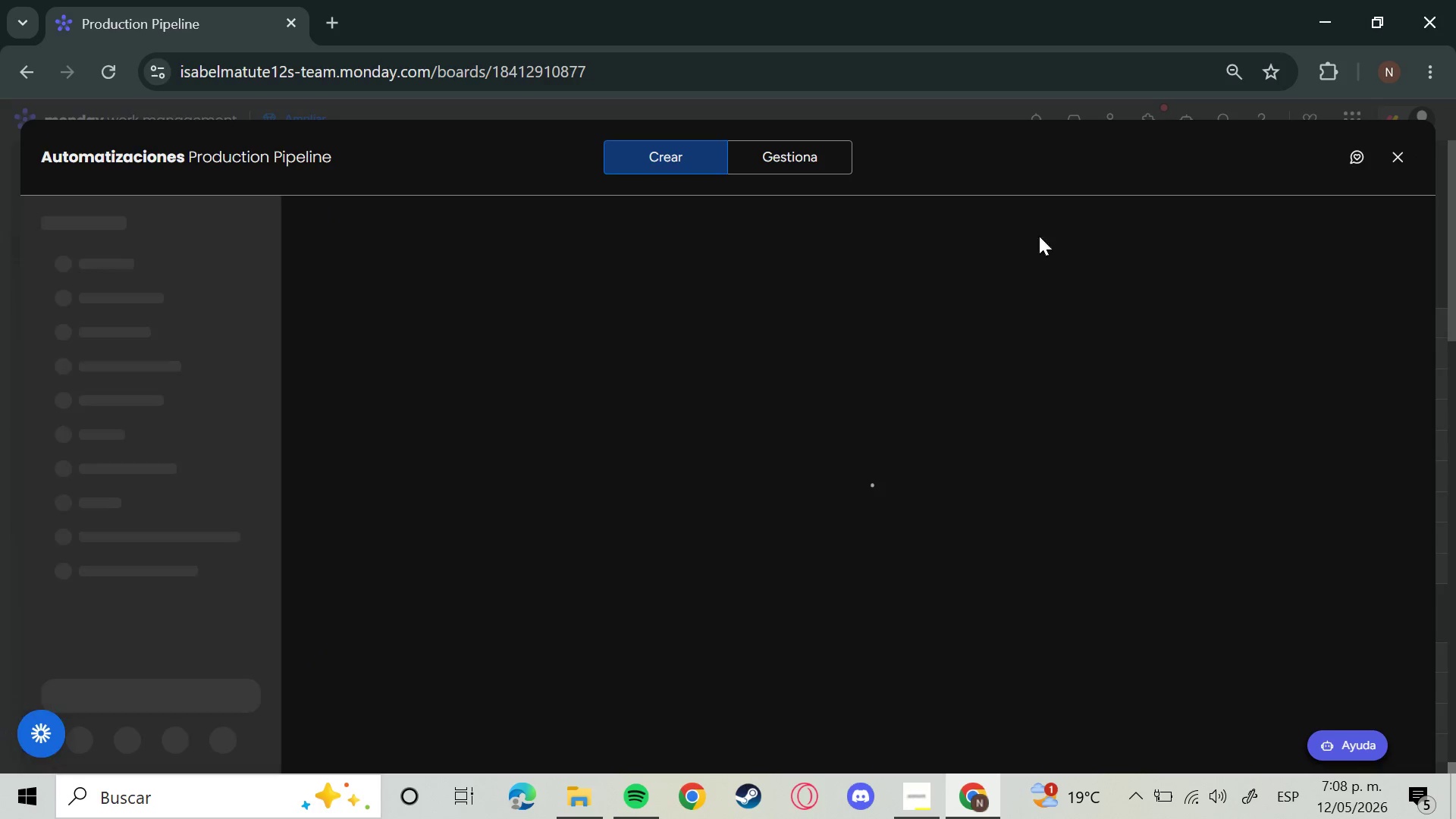 
mouse_move([809, 243])
 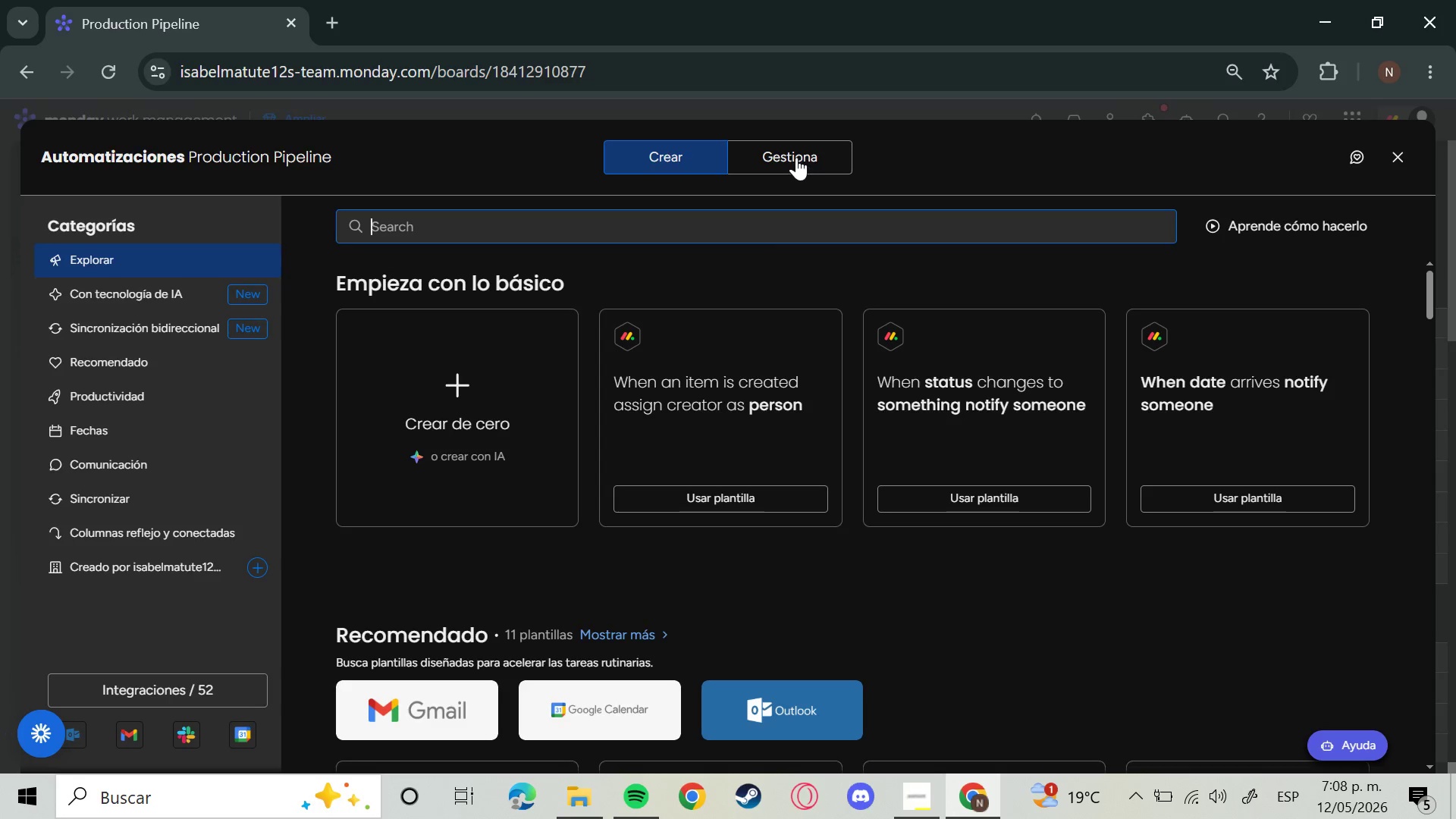 
double_click([795, 157])
 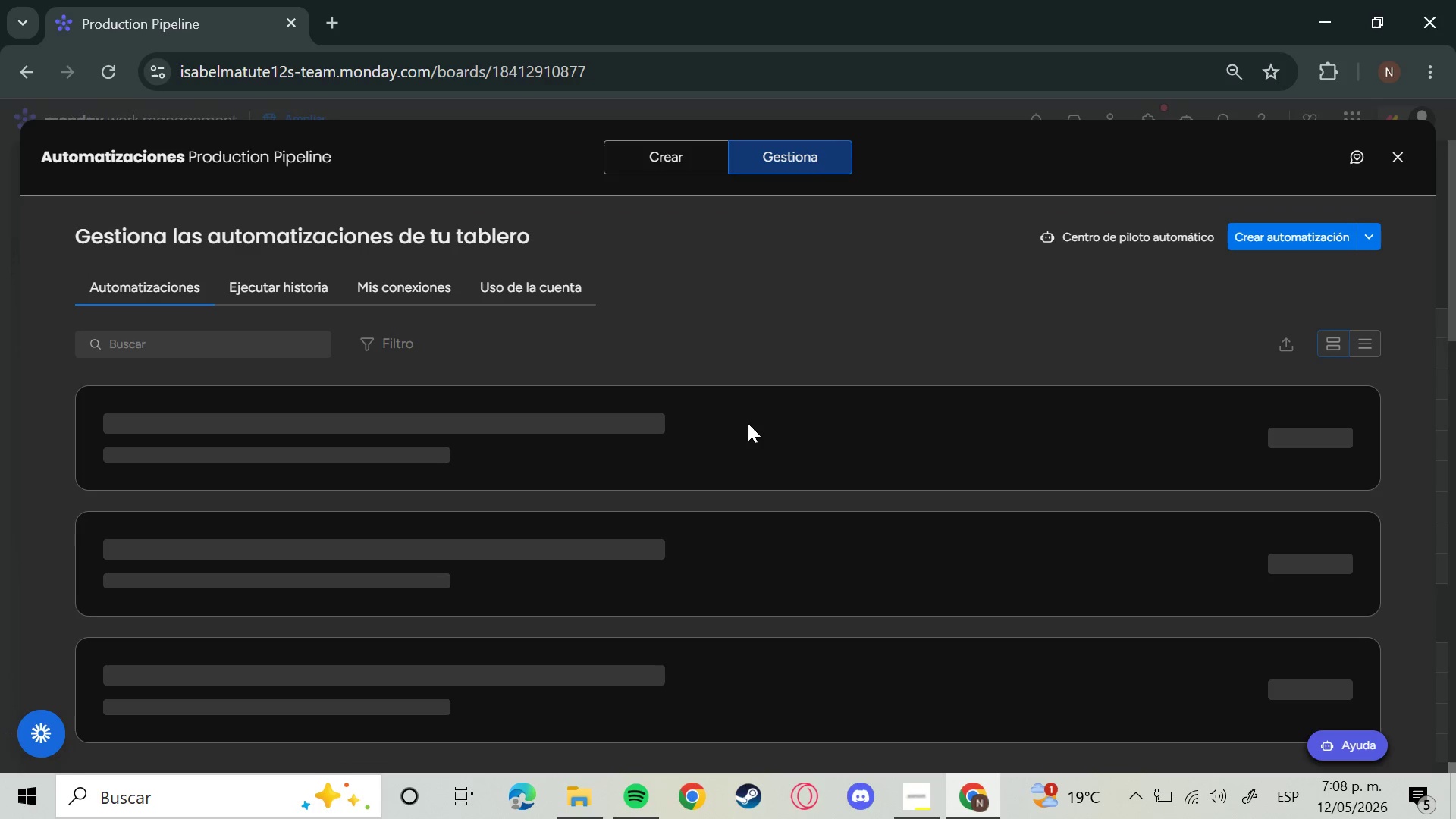 
wait(6.3)
 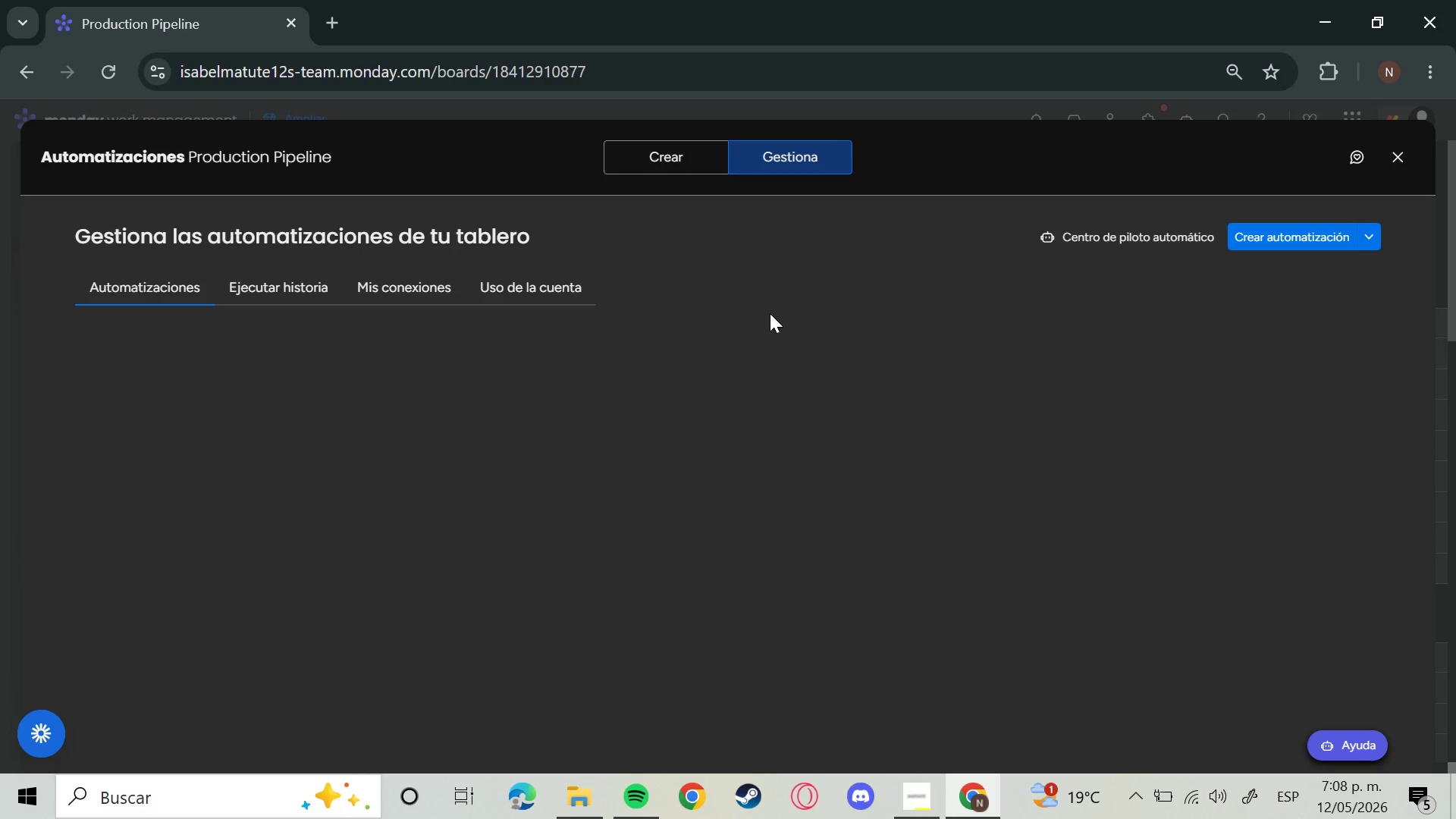 
scroll: coordinate [779, 707], scroll_direction: down, amount: 9.0
 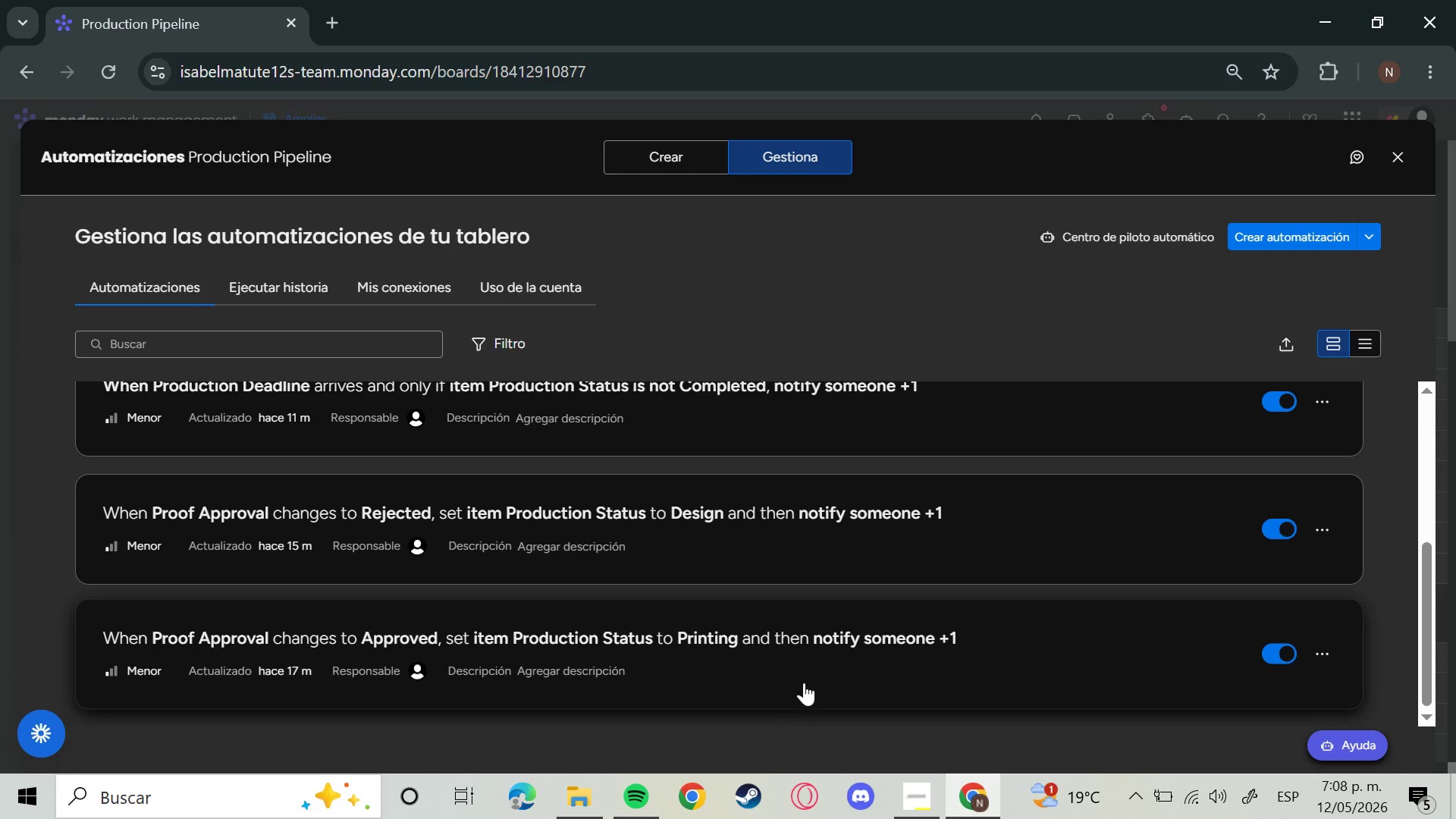 
scroll: coordinate [807, 681], scroll_direction: up, amount: 2.0
 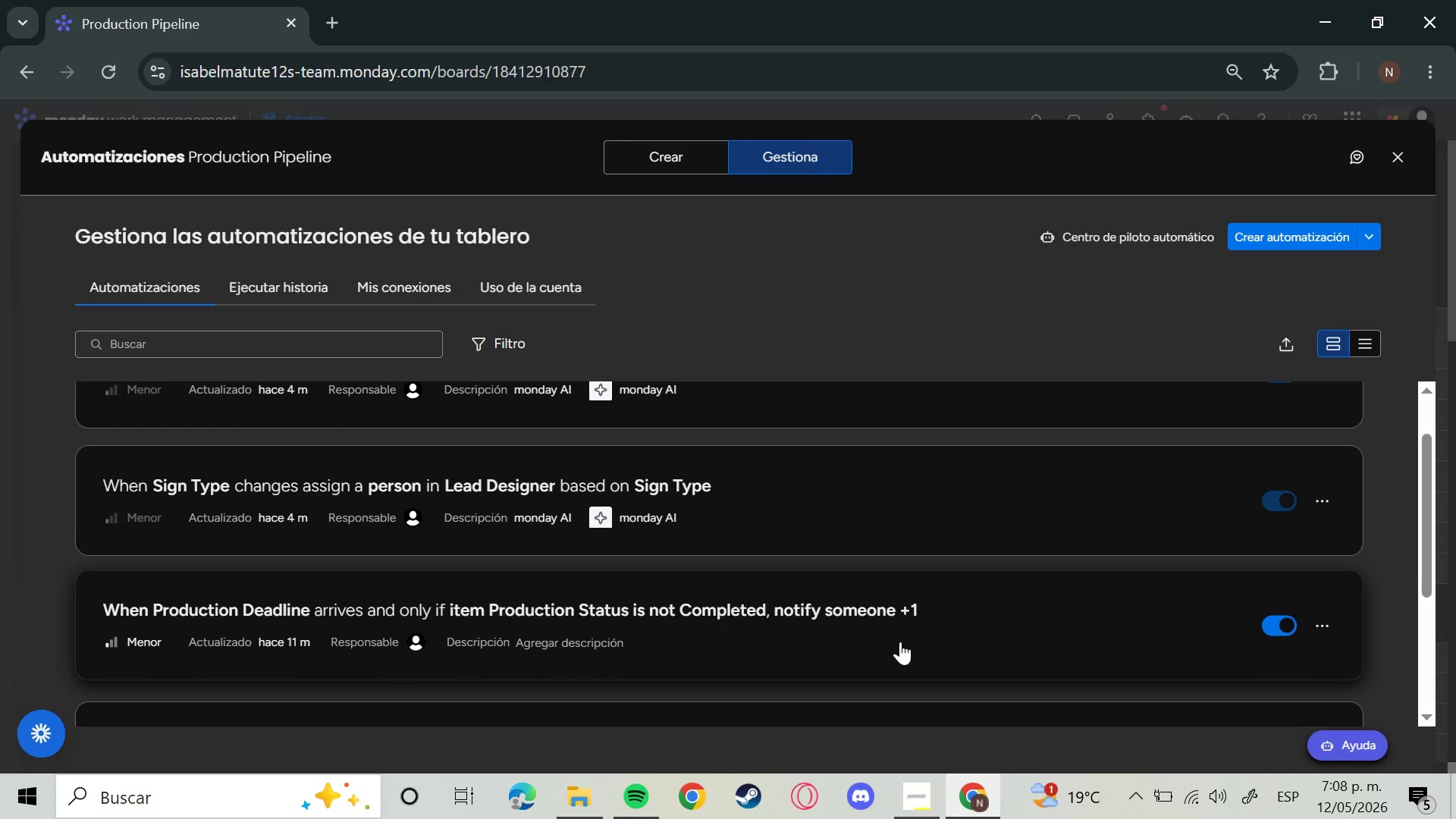 
wait(10.17)
 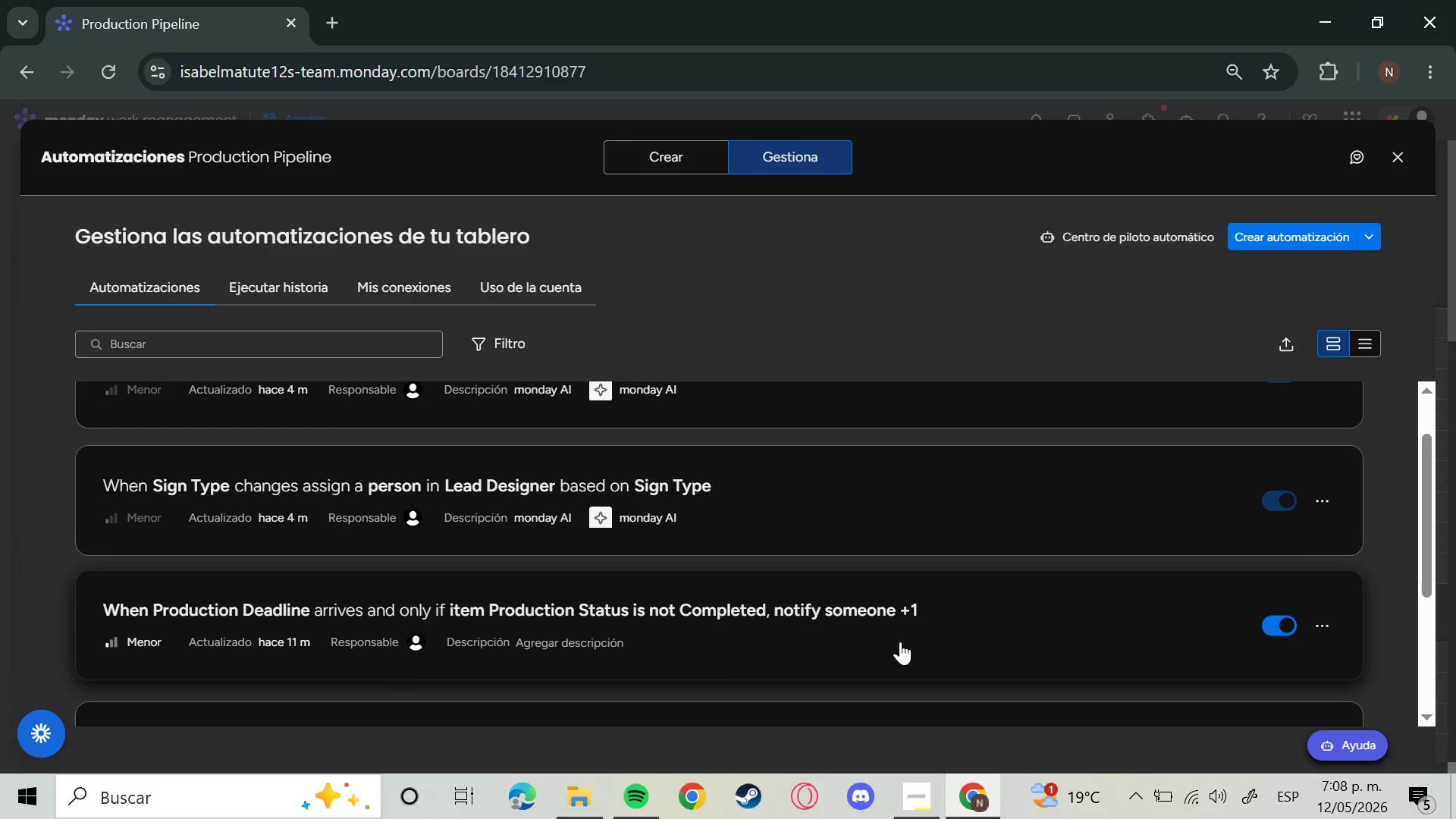 
left_click([900, 642])
 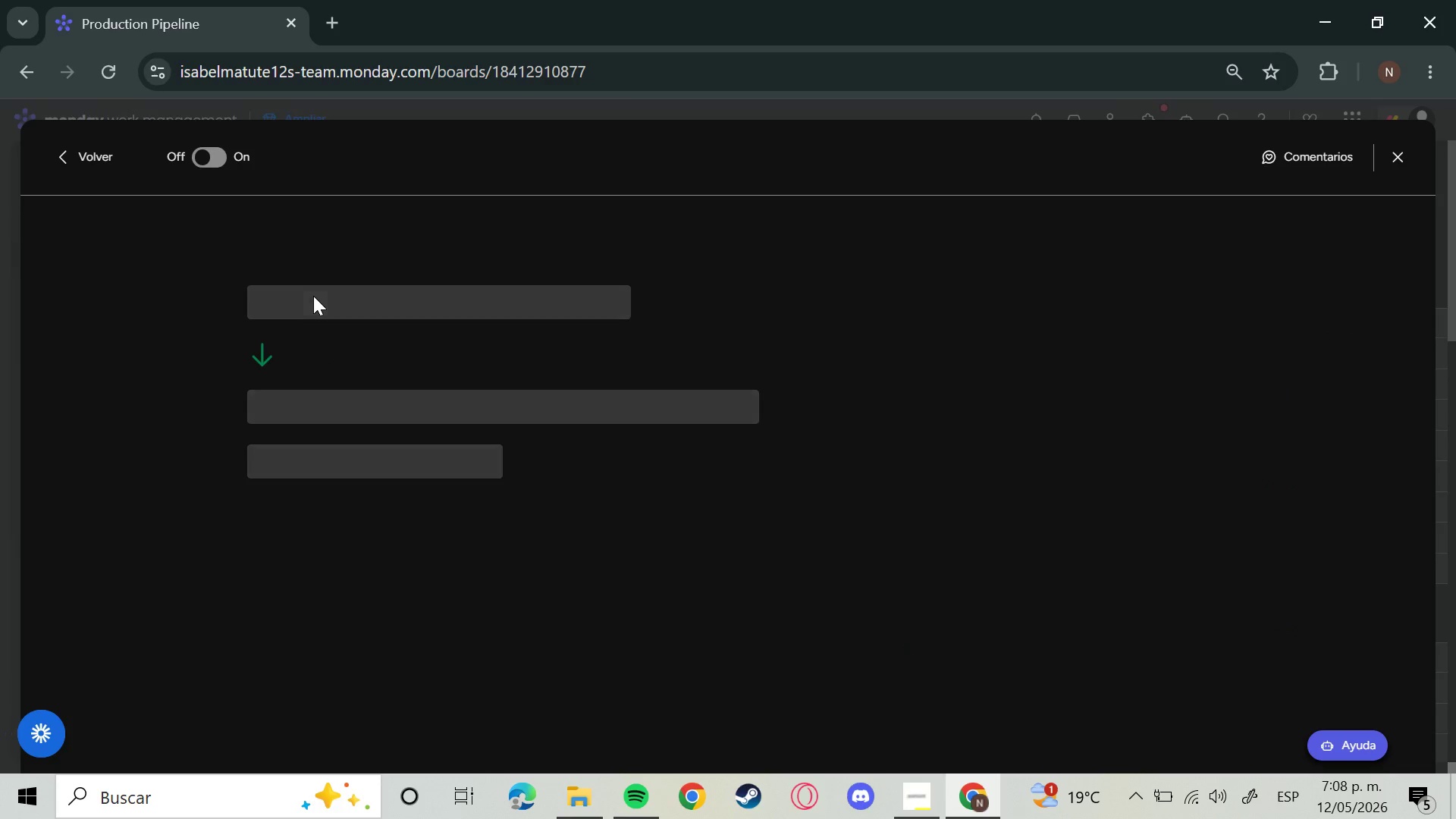 
left_click([230, 275])
 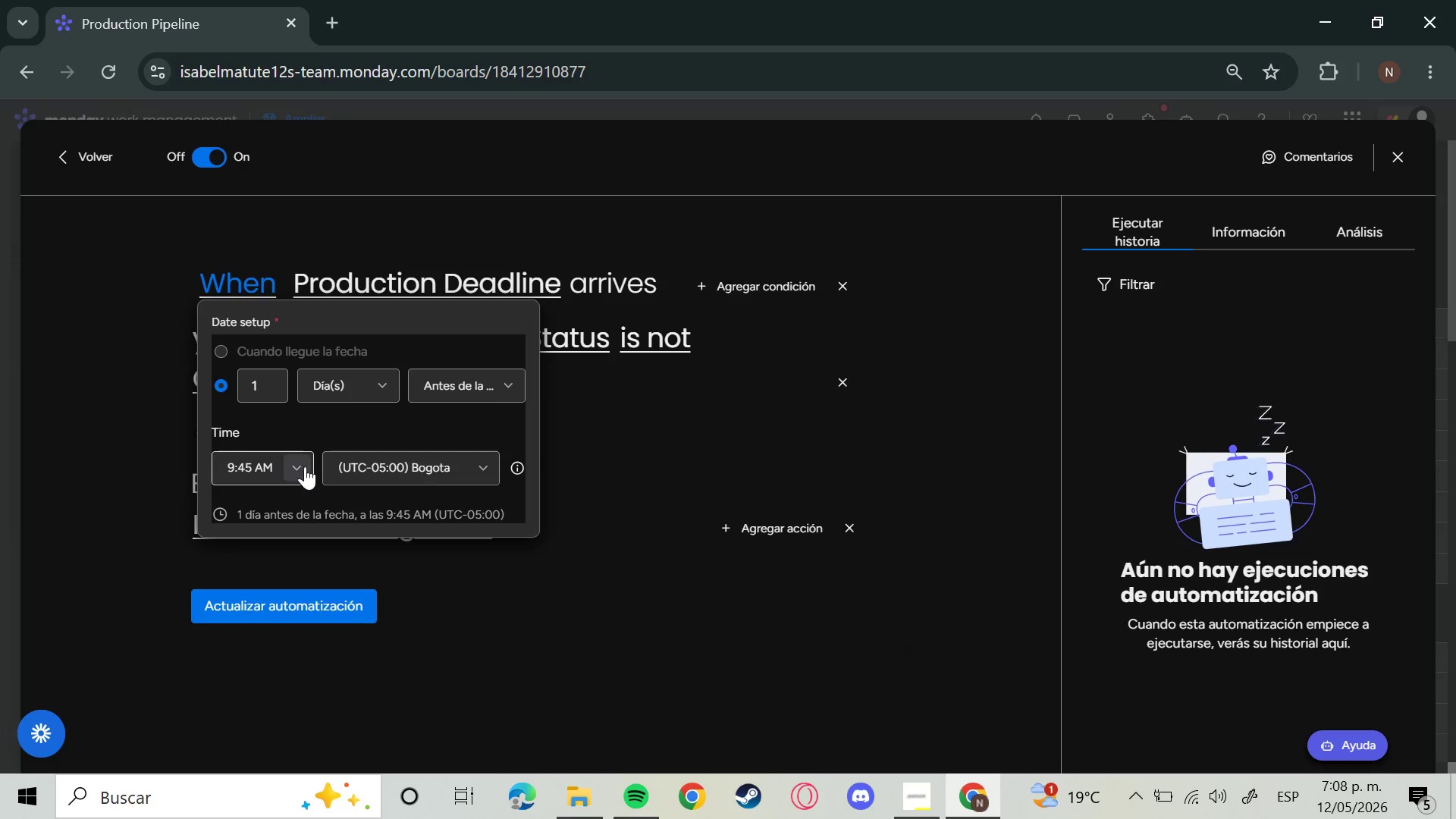 
left_click([296, 466])
 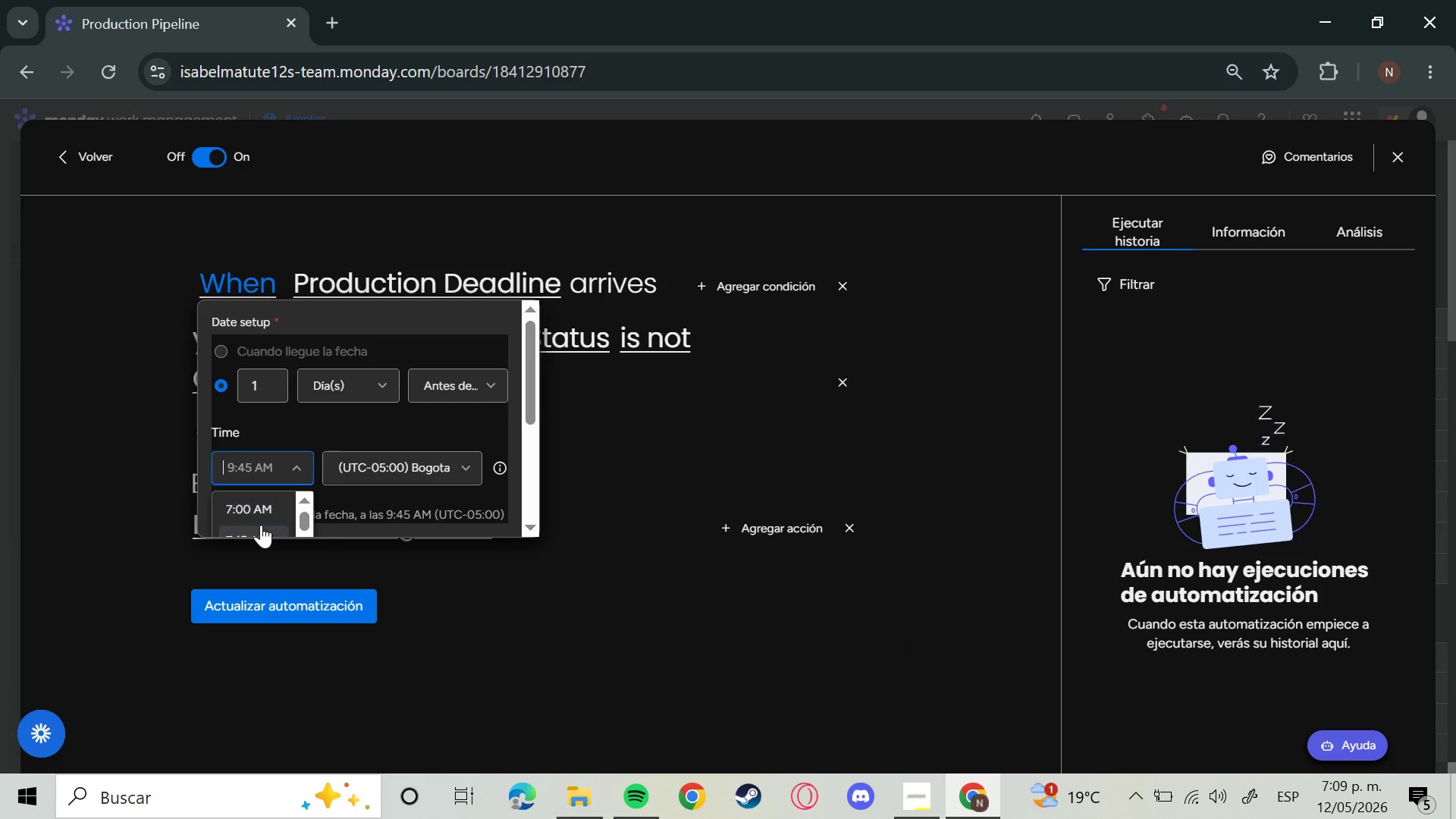 
scroll: coordinate [283, 529], scroll_direction: down, amount: 13.0
 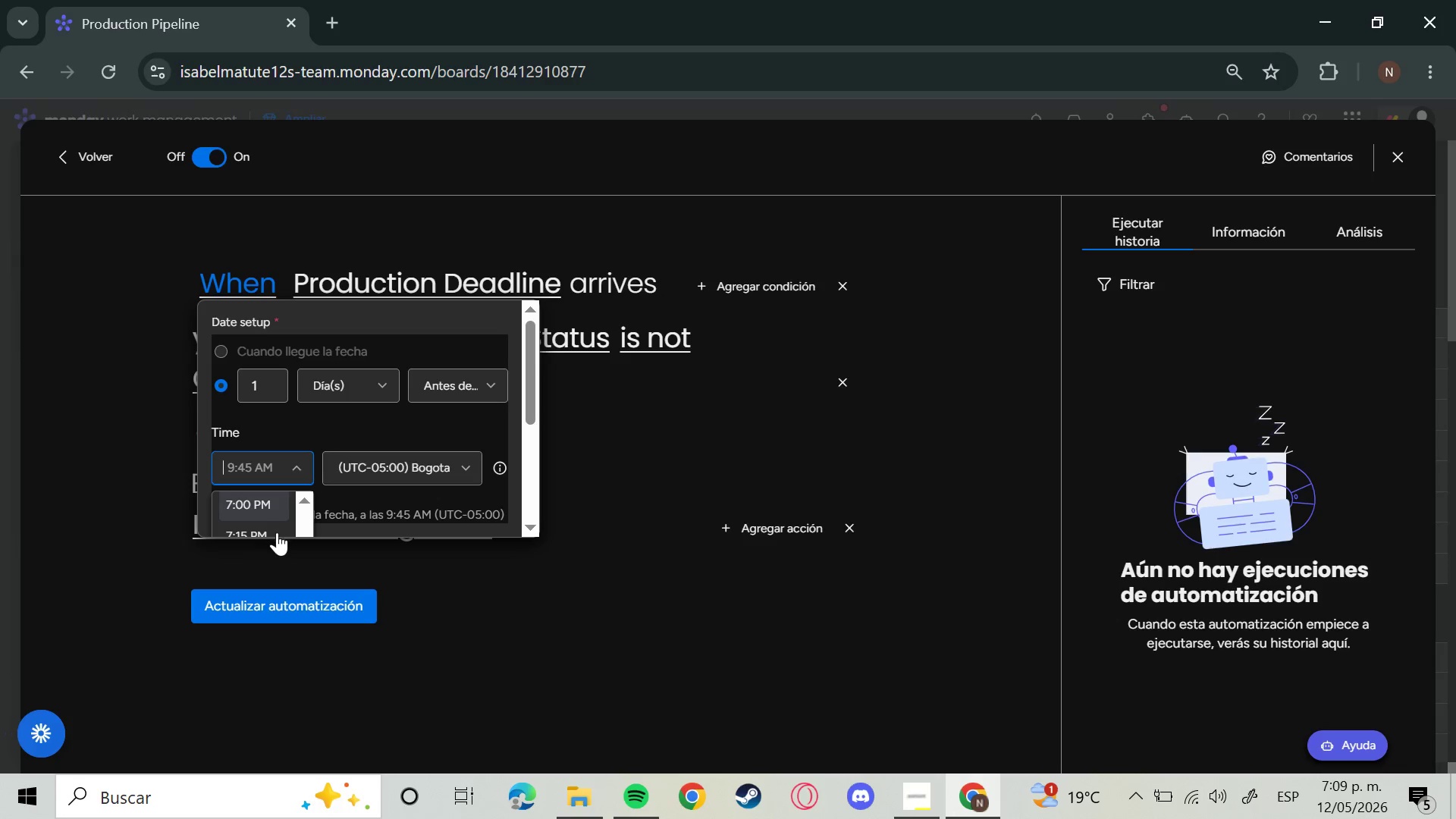 
left_click([277, 532])
 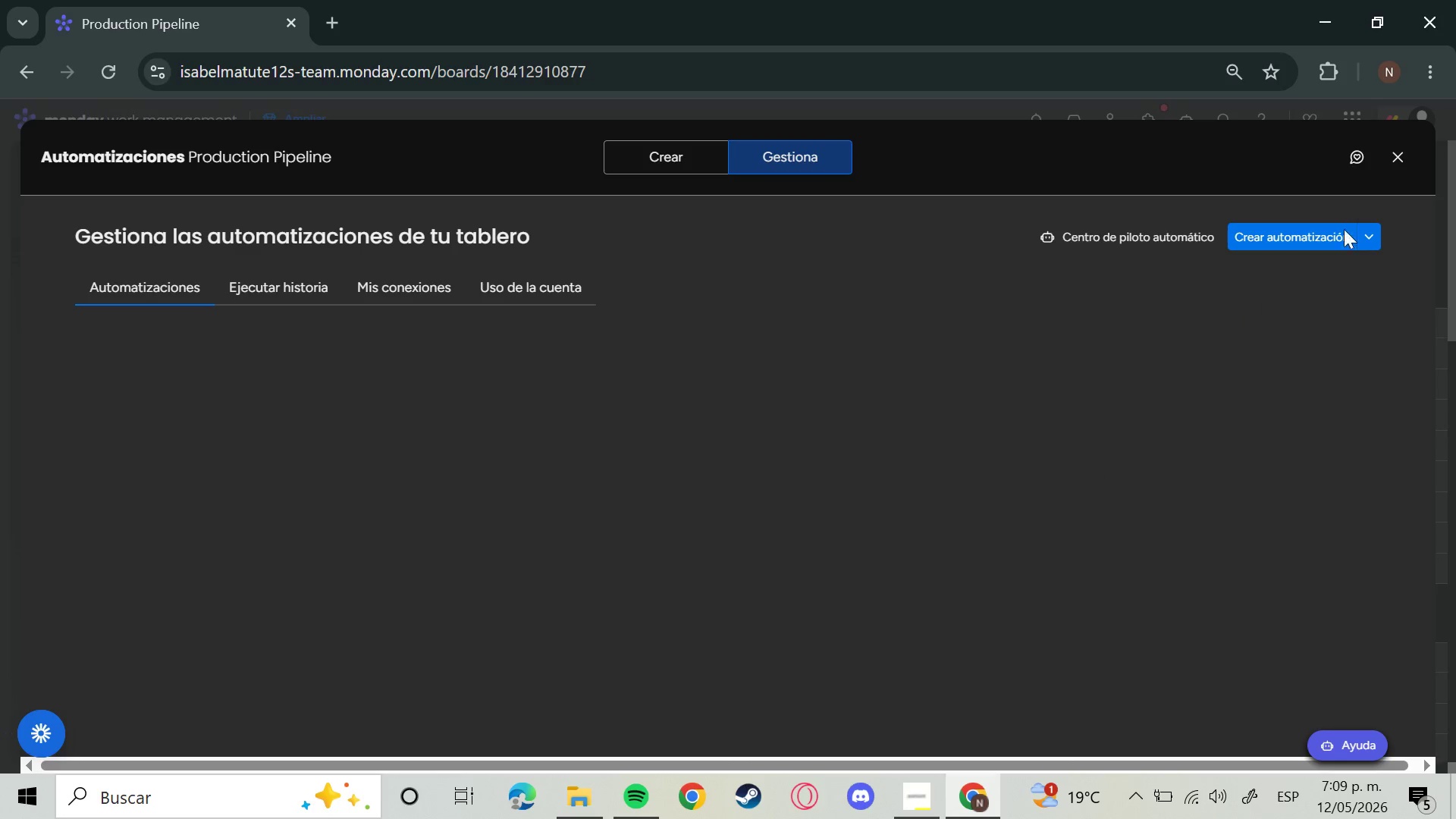 
wait(9.31)
 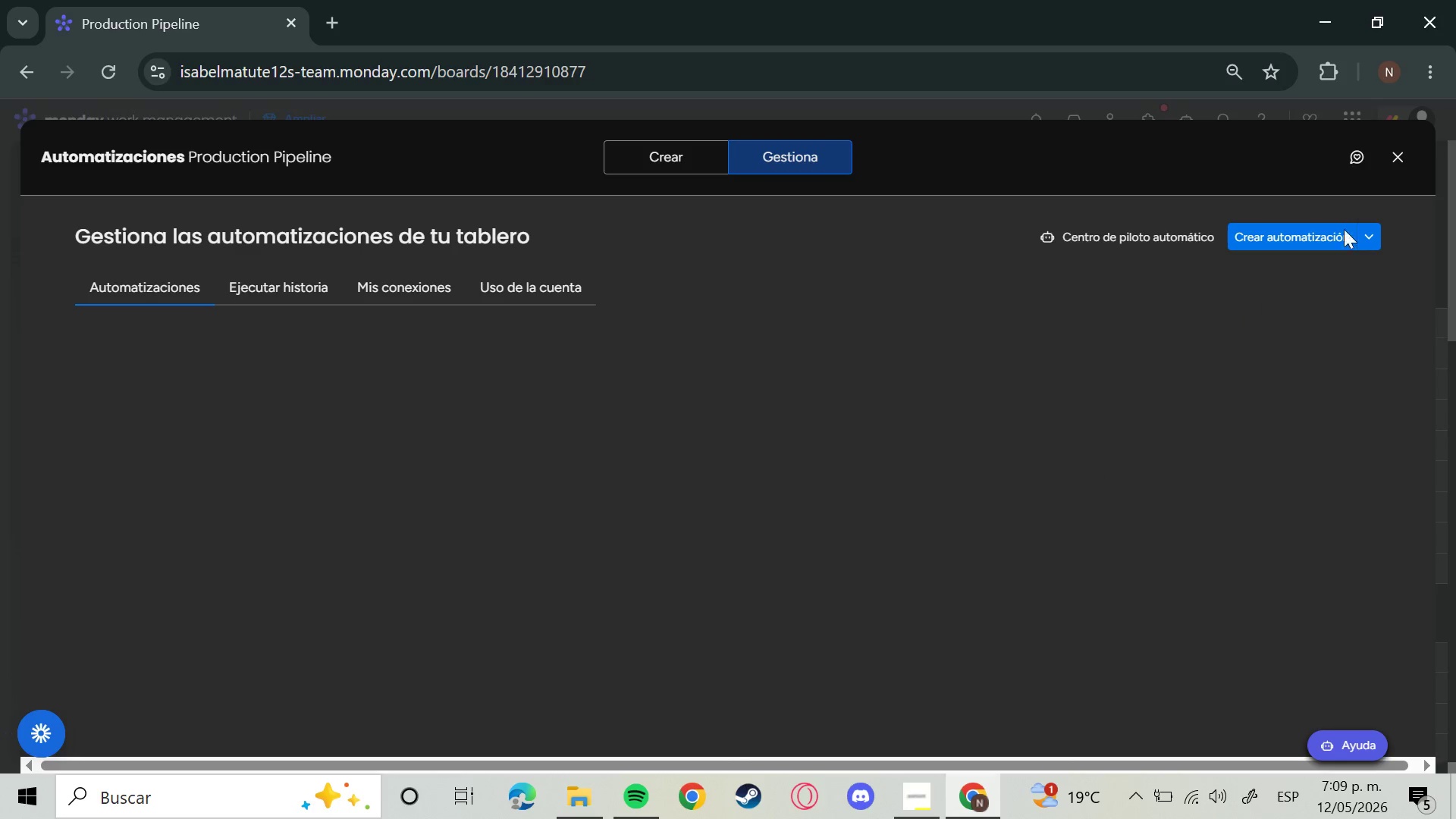 
left_click([1410, 172])
 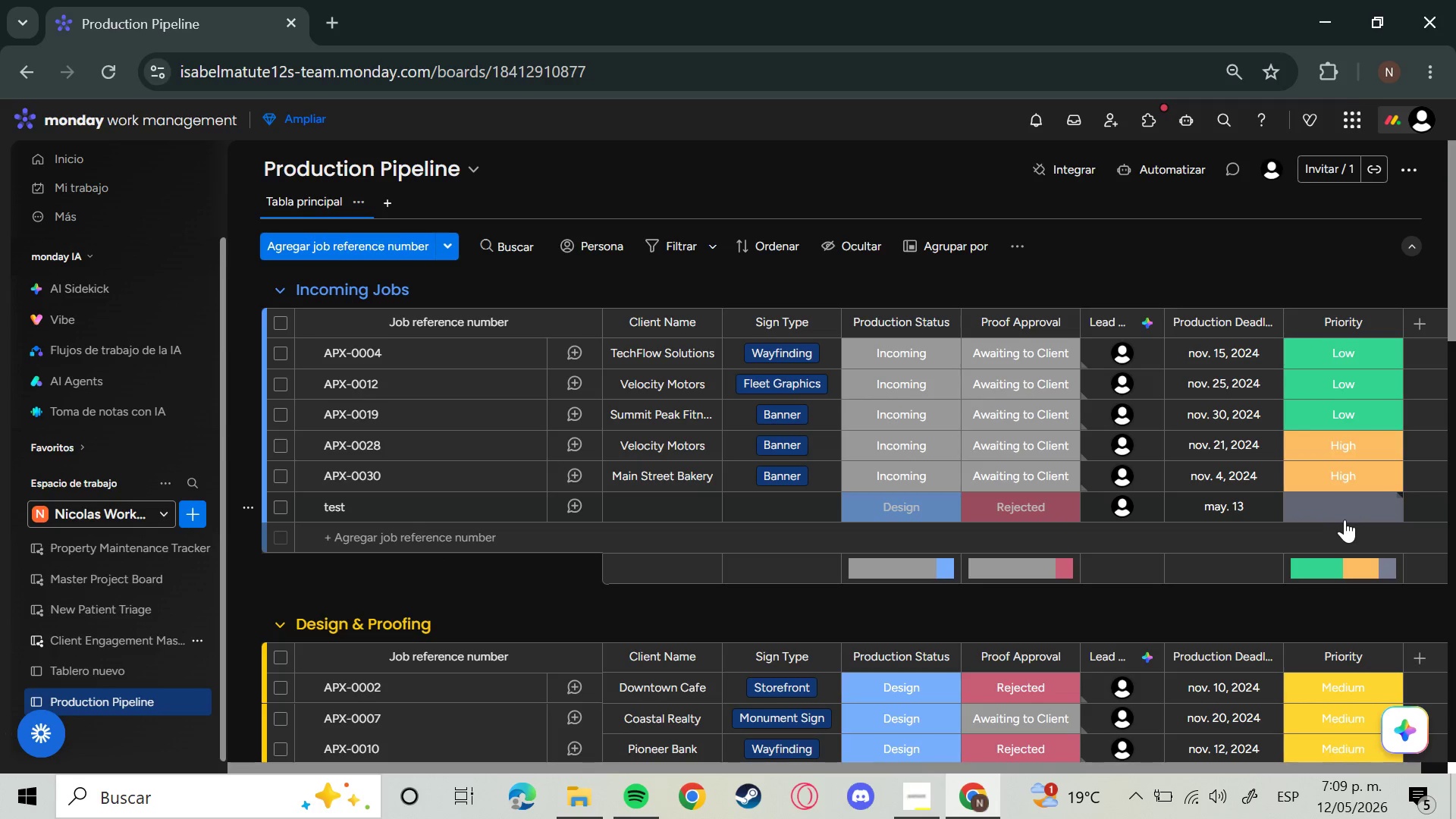 
left_click([873, 511])
 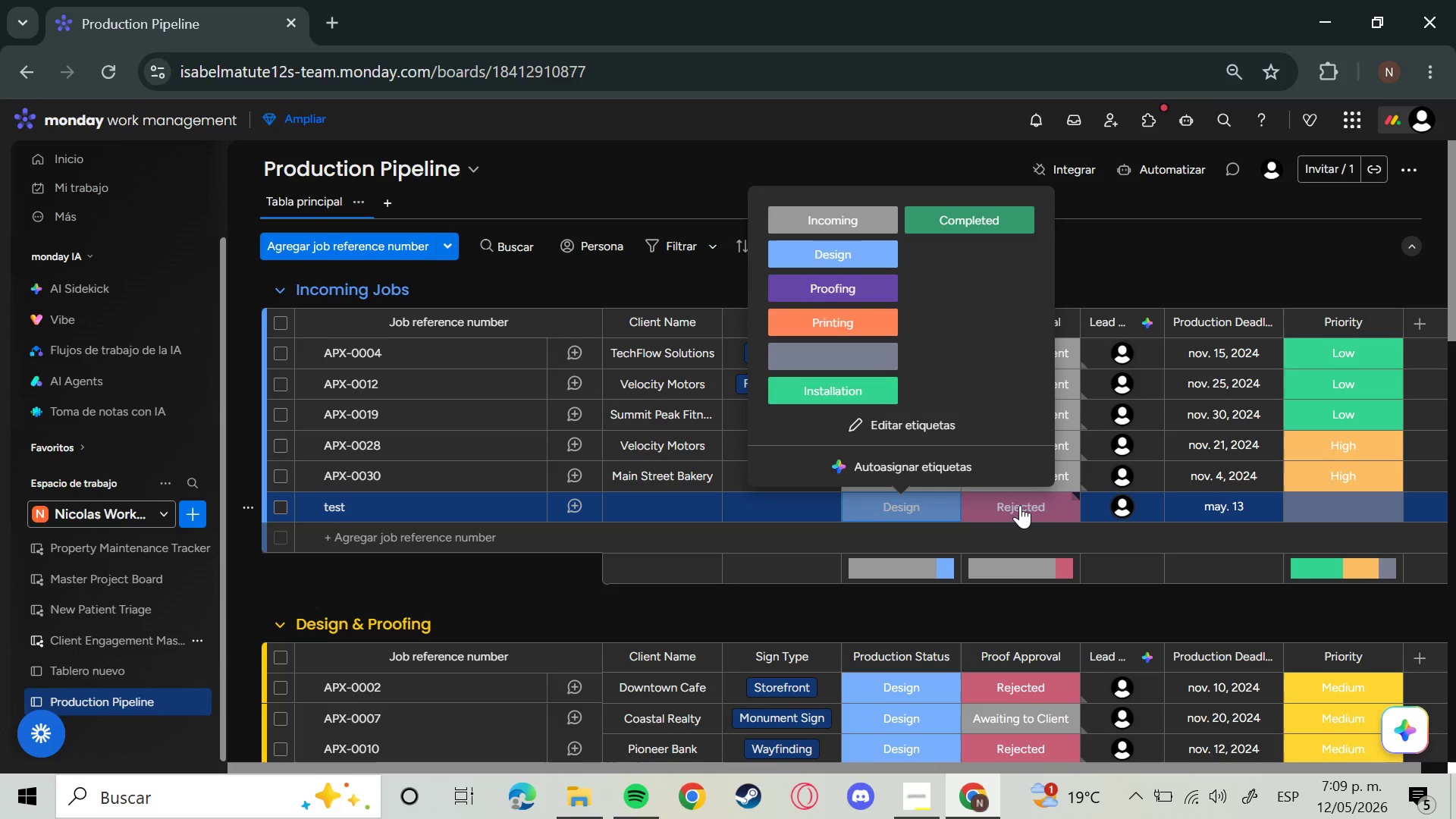 
wait(15.87)
 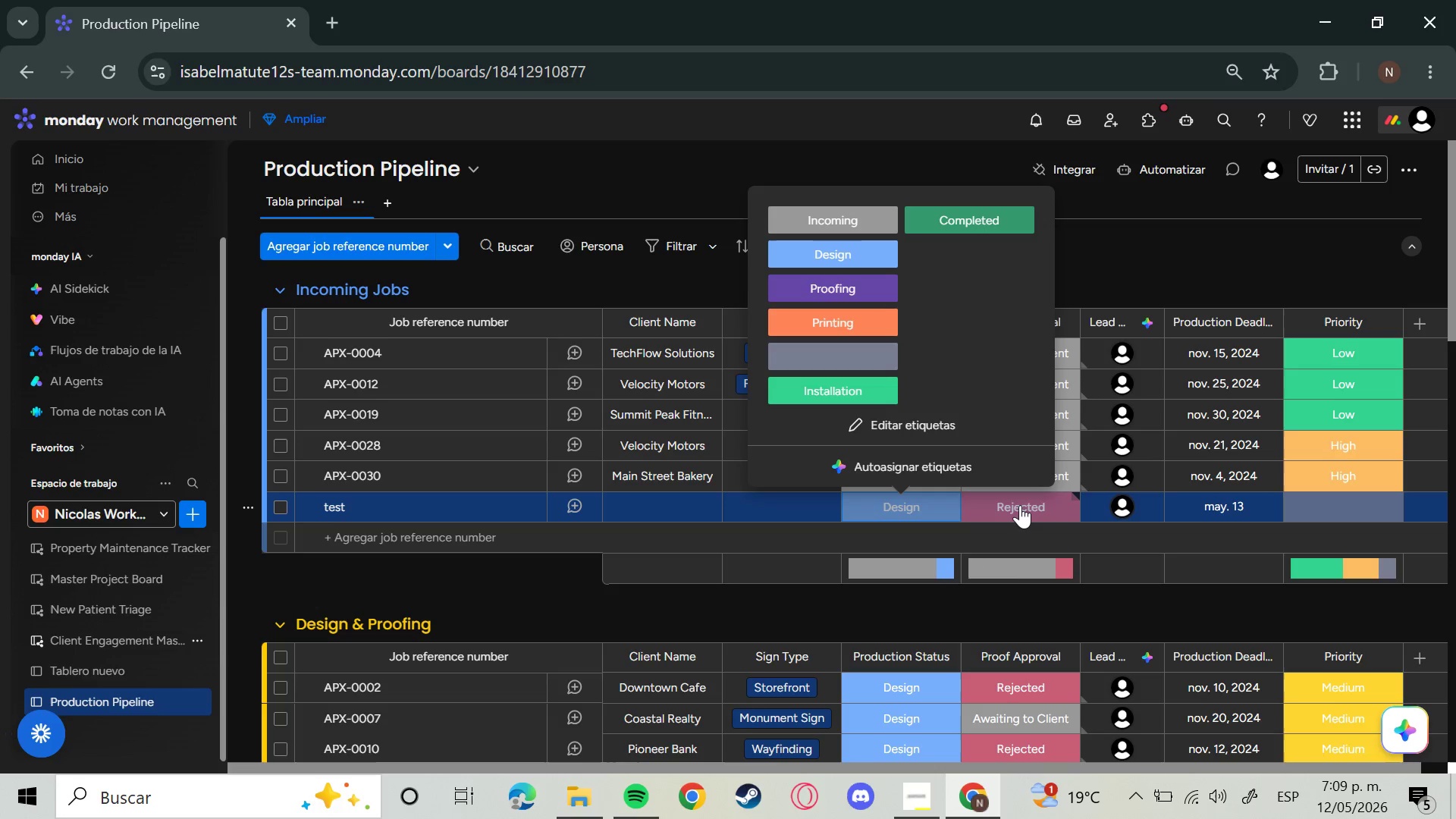 
mouse_move([745, 642])
 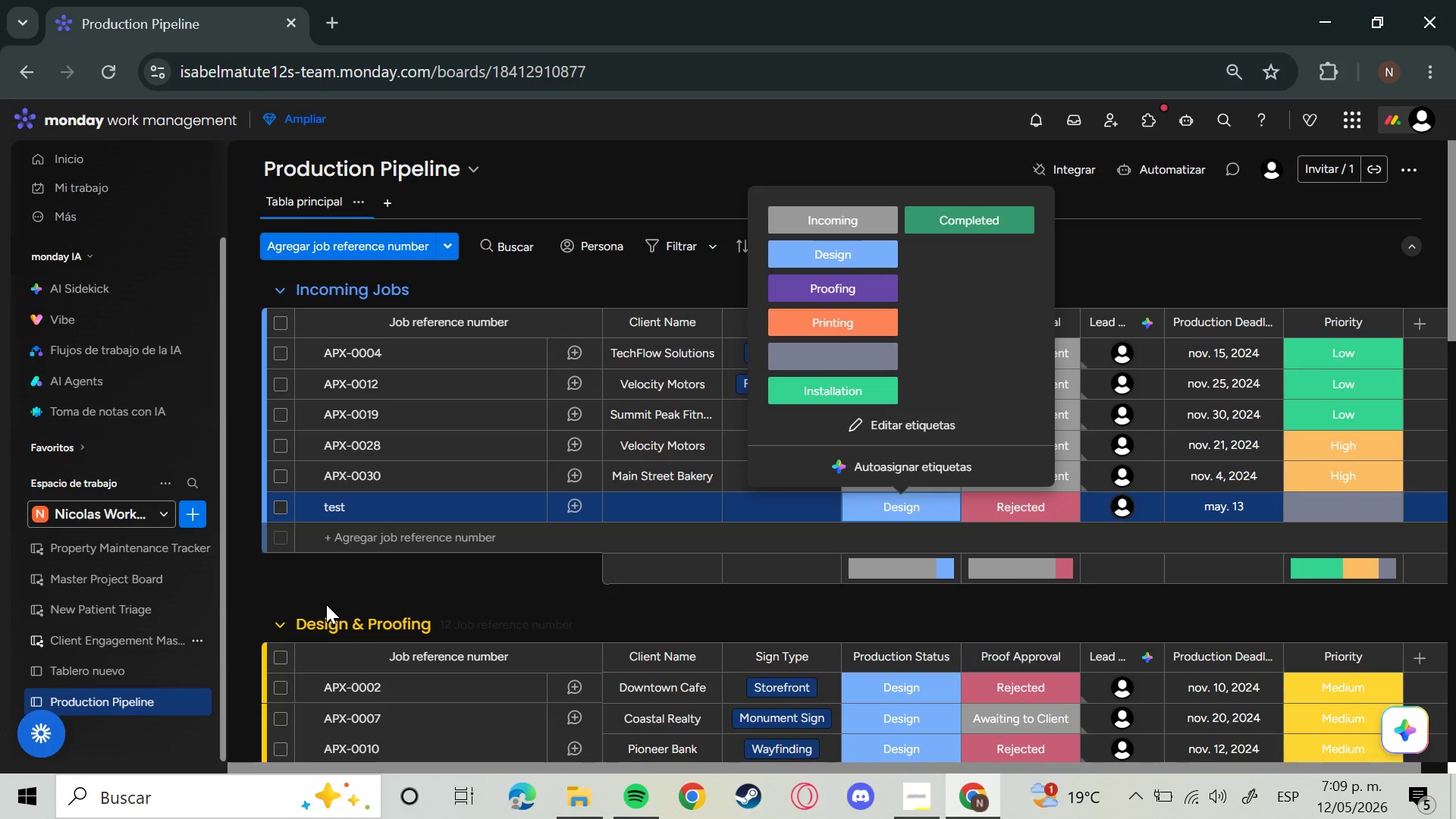 
left_click([328, 600])
 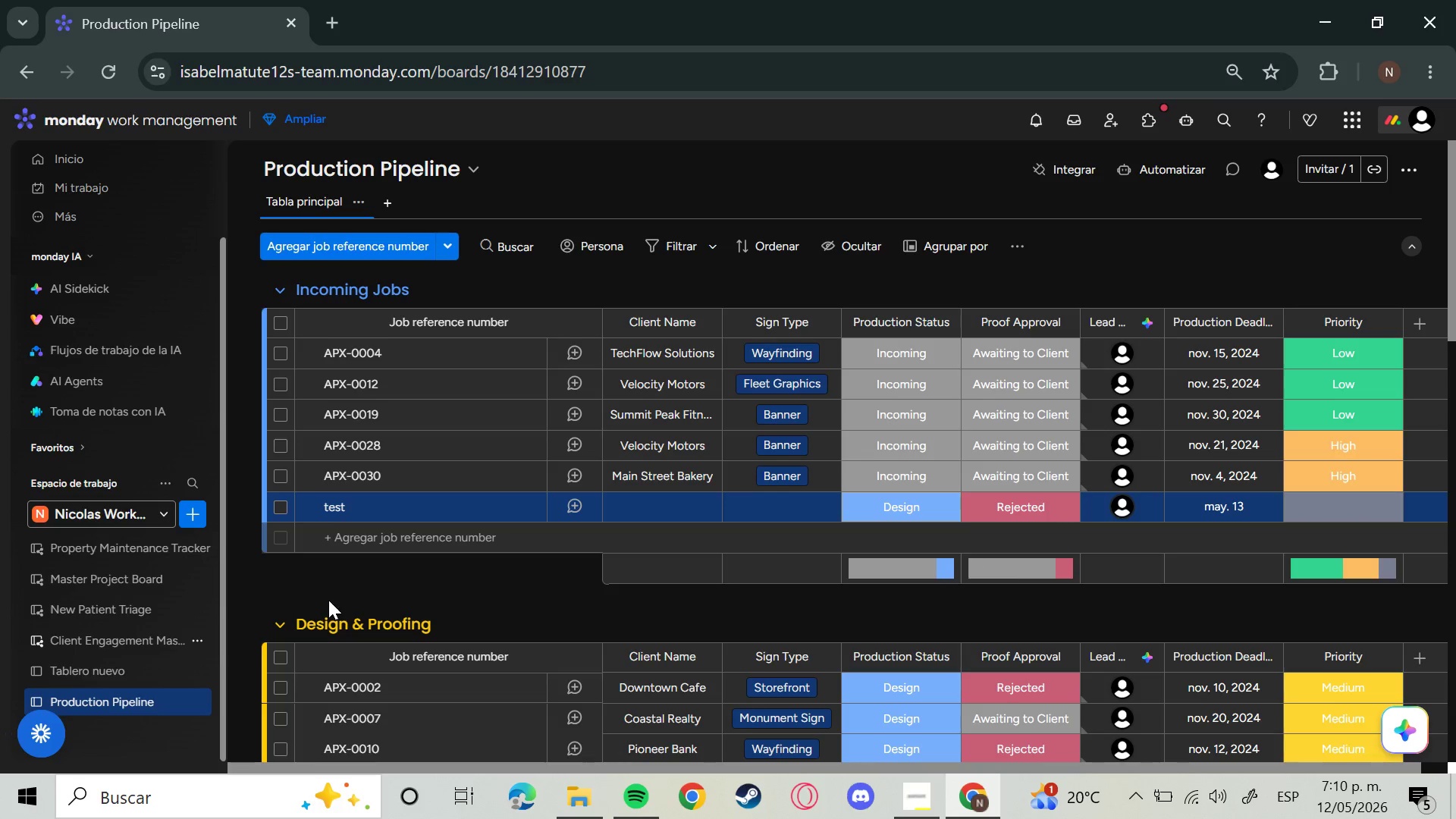 
wait(30.95)
 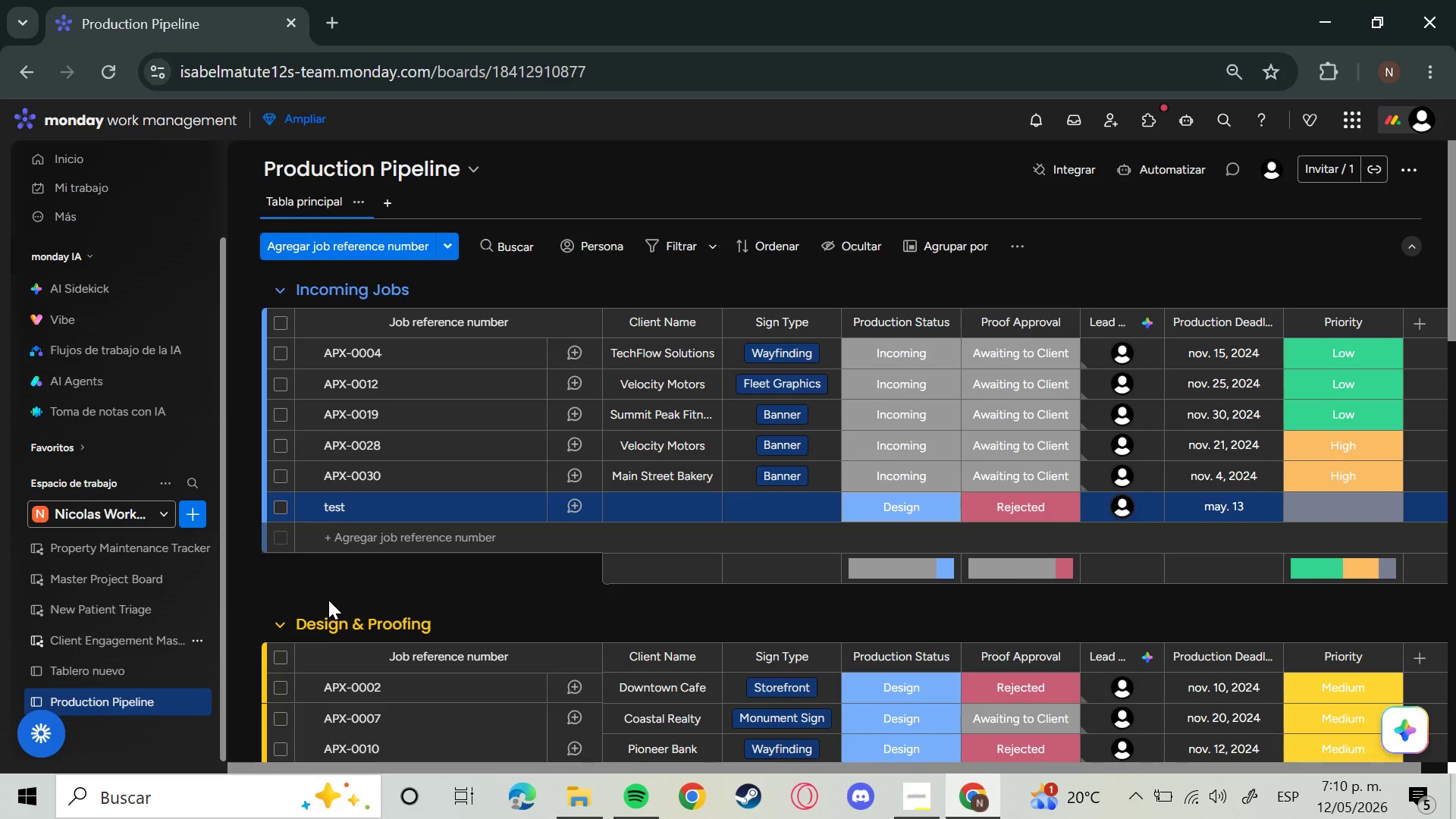 
left_click([389, 206])
 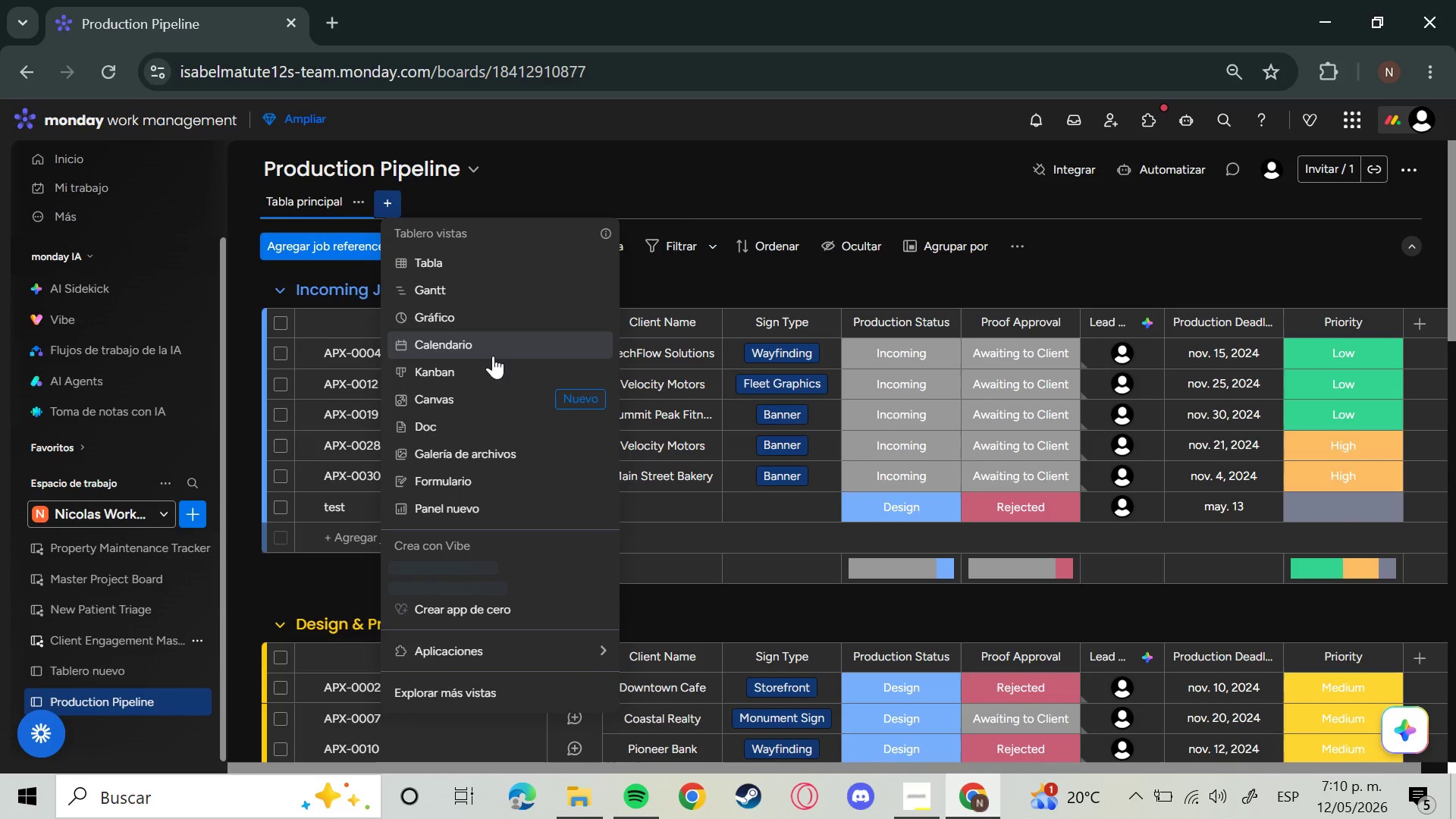 
left_click([483, 368])
 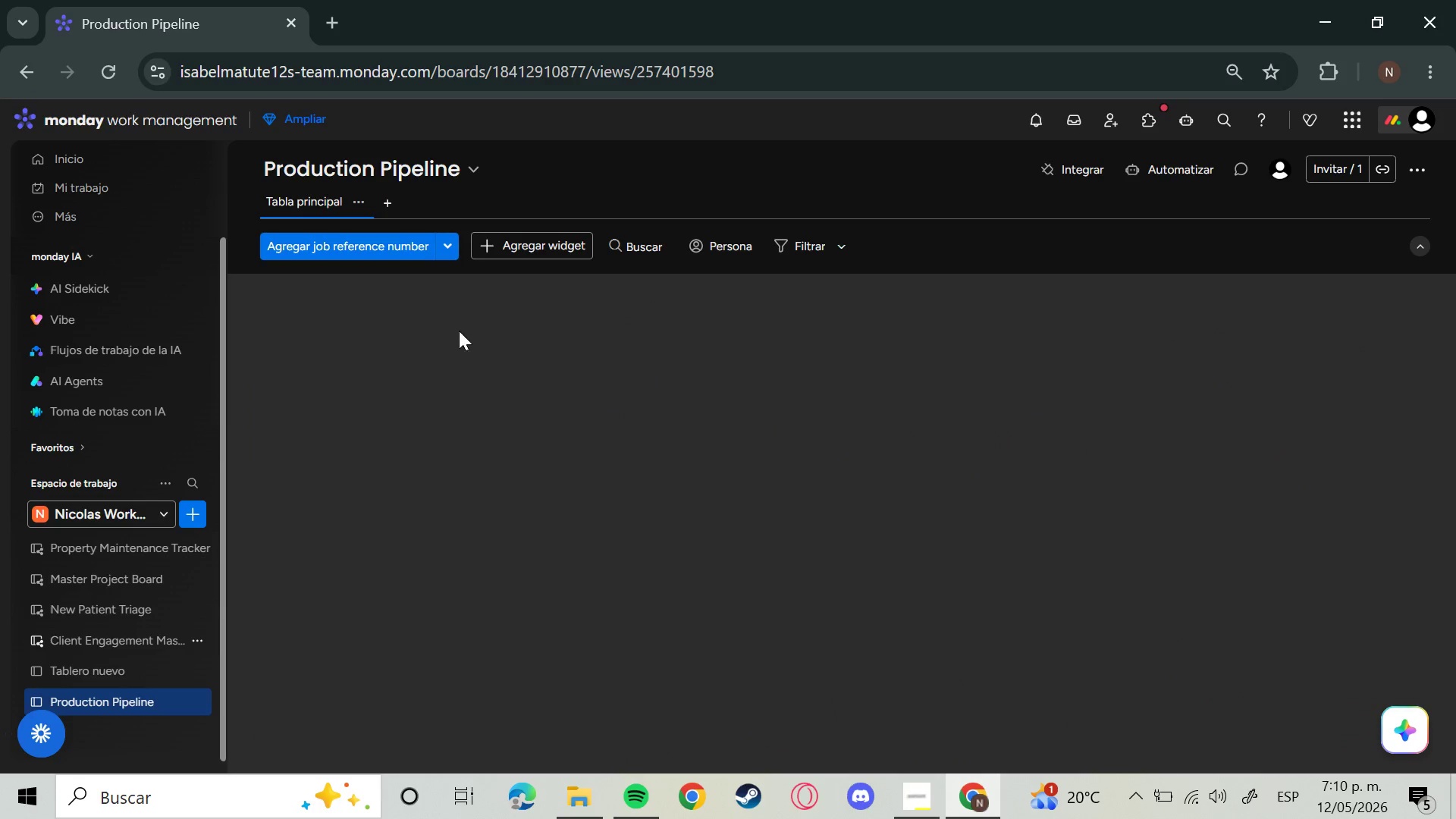 
left_click([432, 208])
 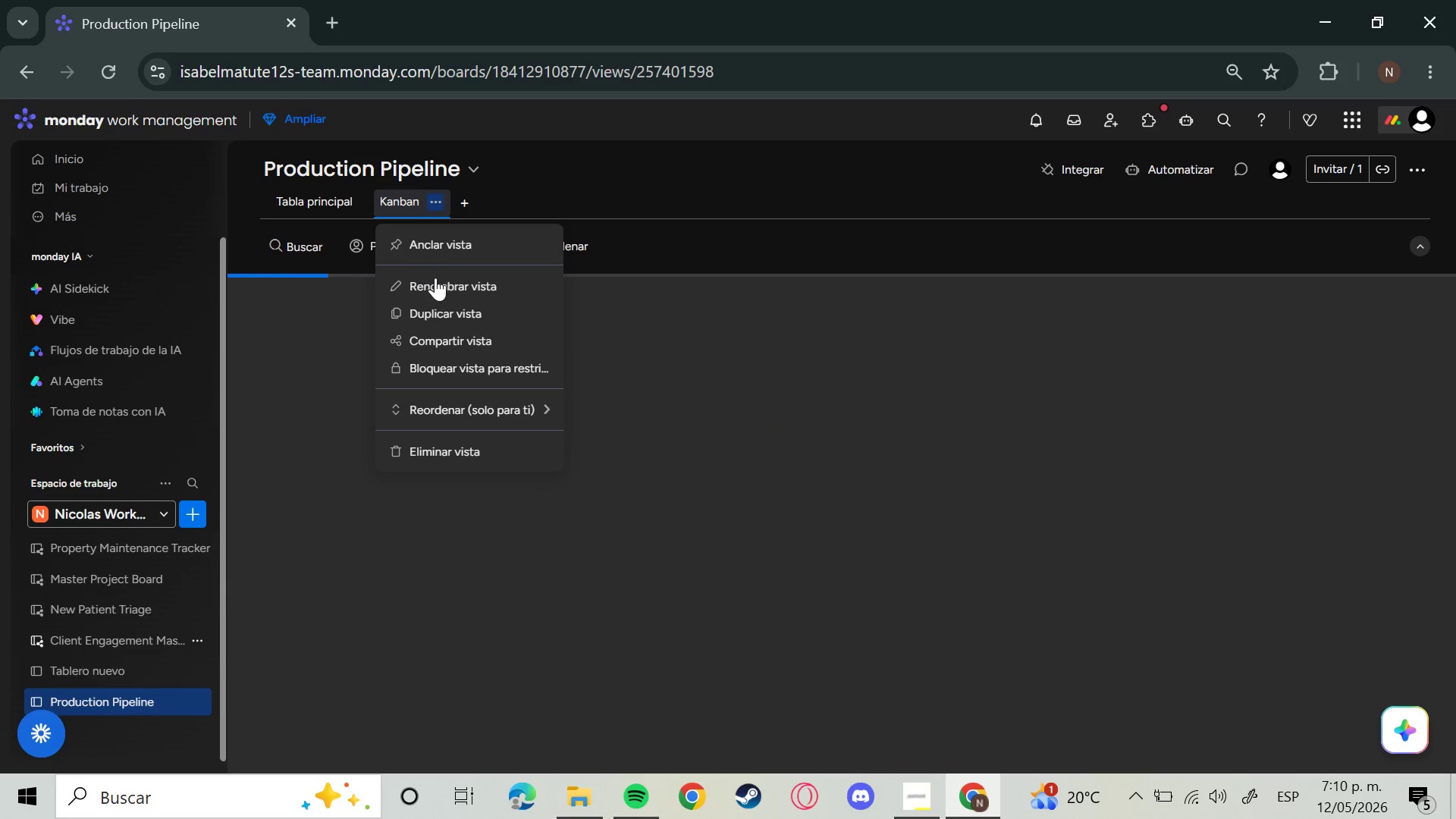 
left_click([437, 287])
 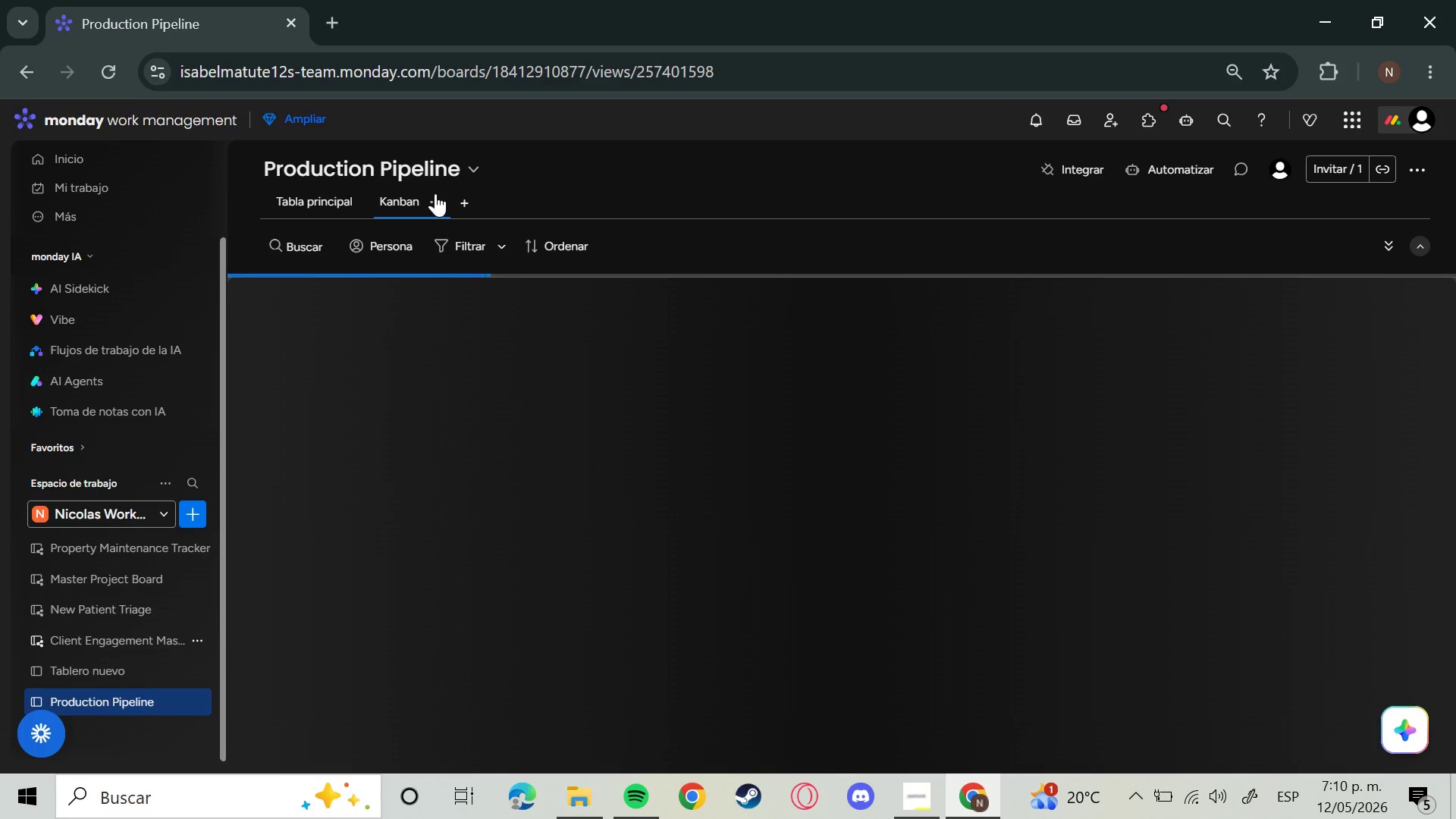 
left_click([434, 199])
 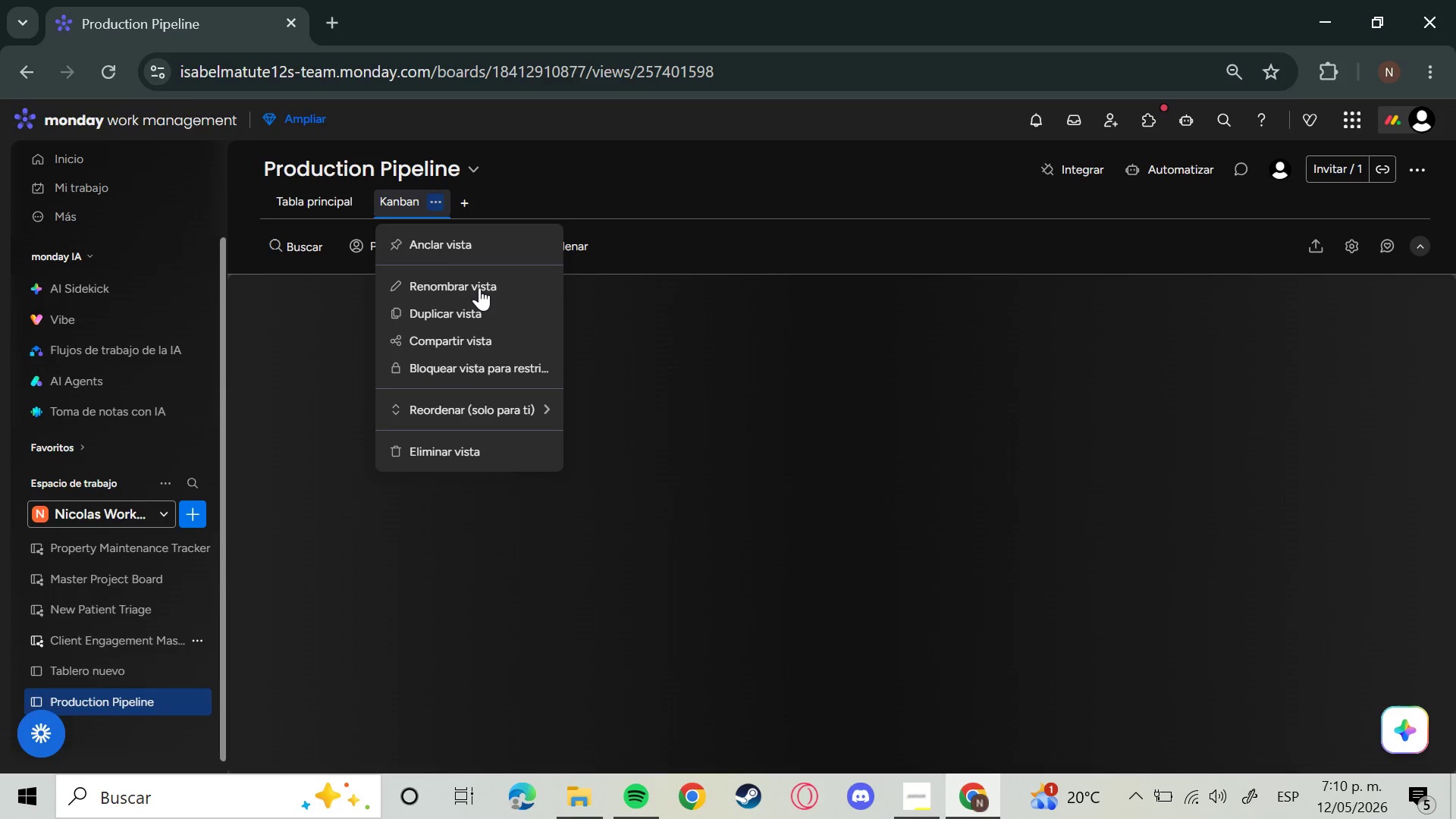 
left_click([479, 287])
 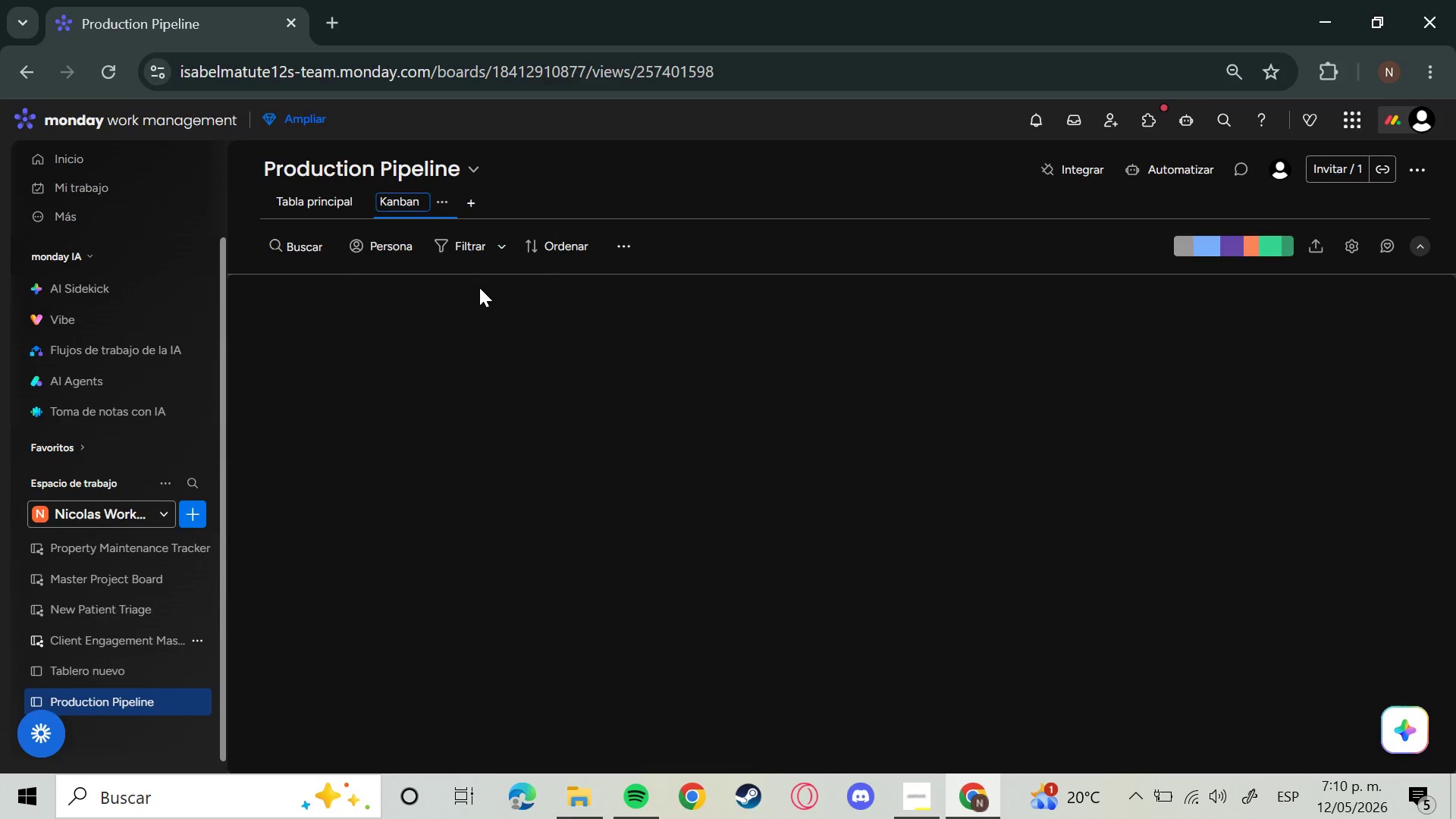 
key(Backspace)
 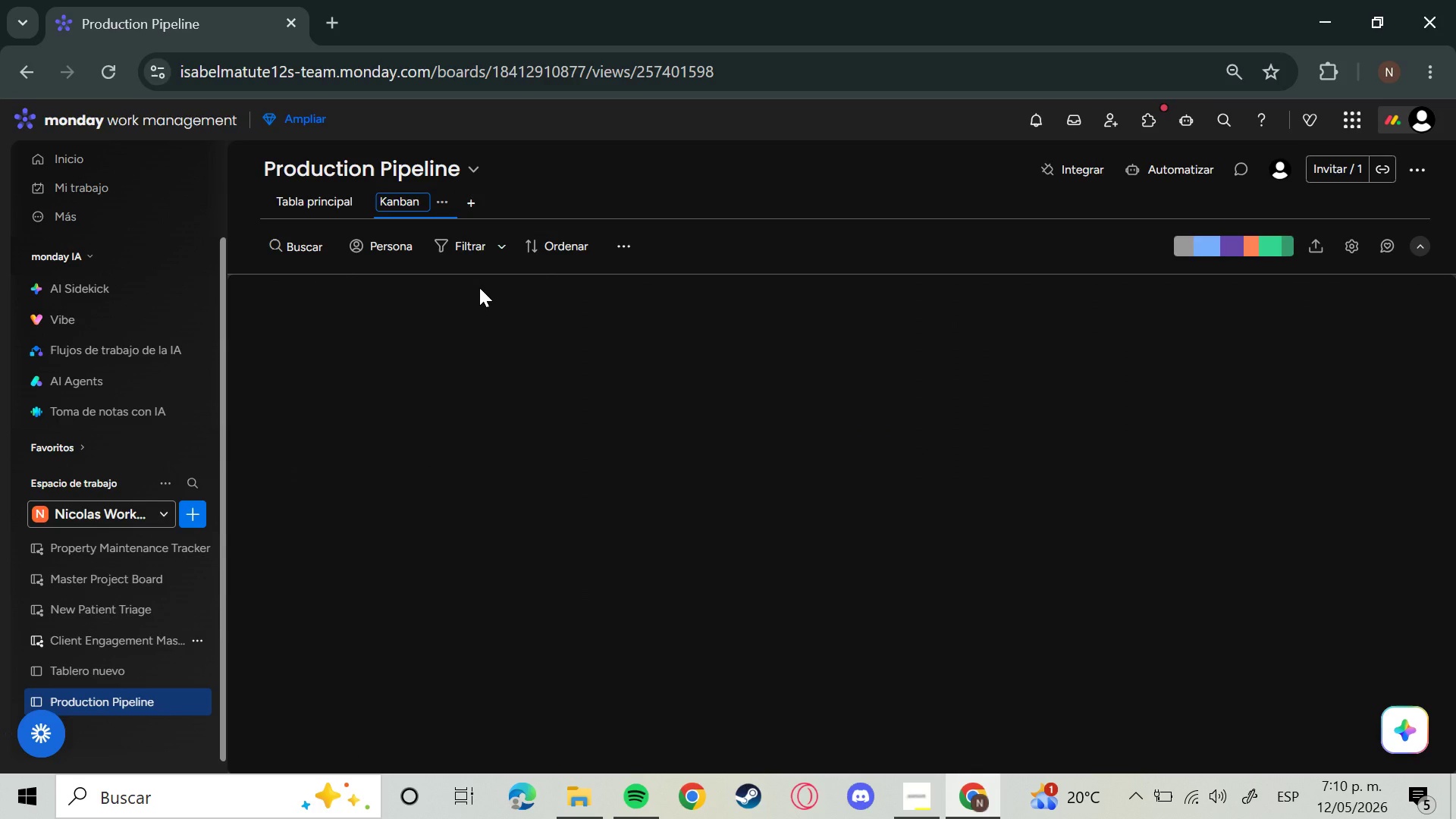 
key(Backspace)
 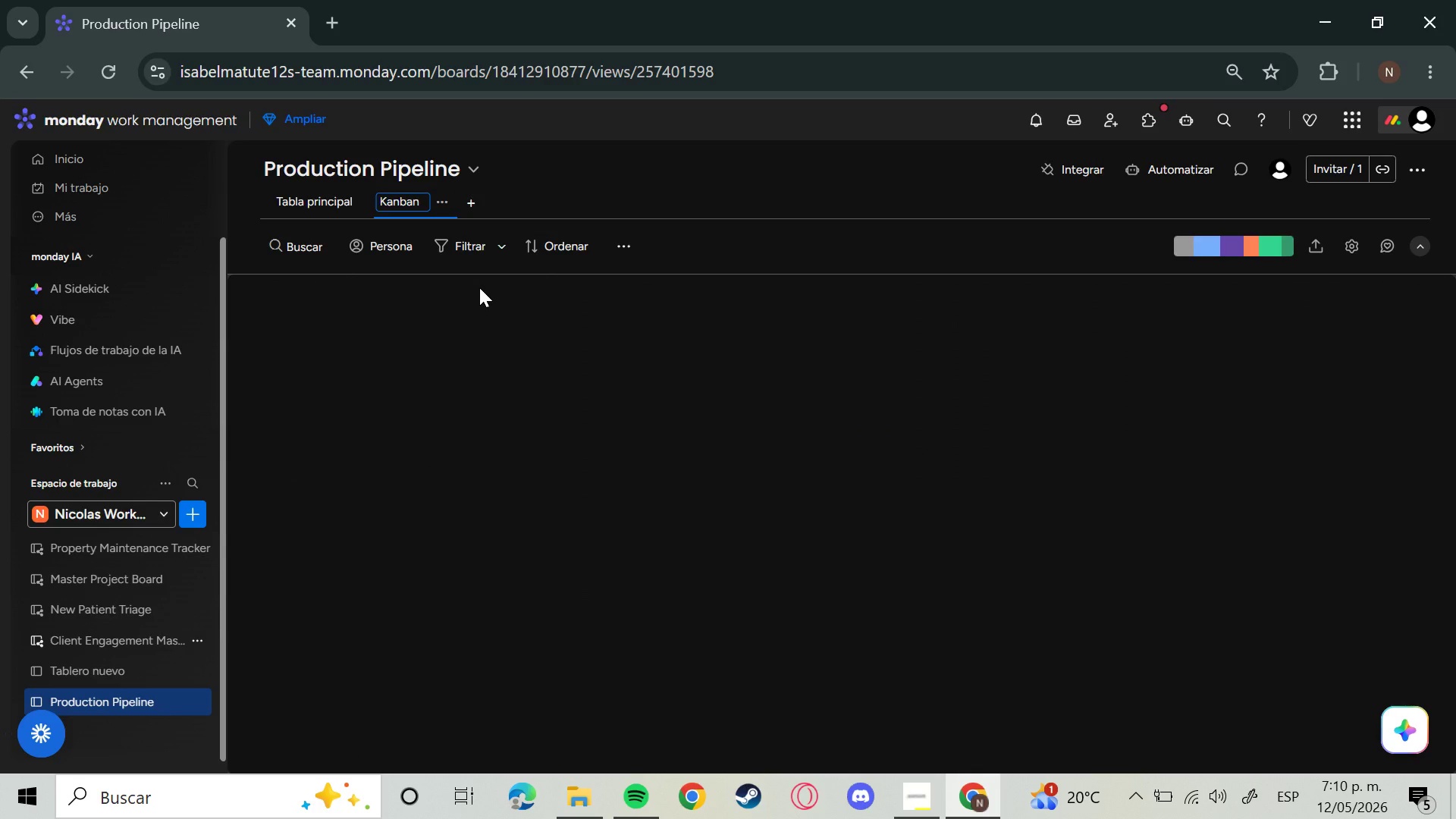 
key(Backspace)
 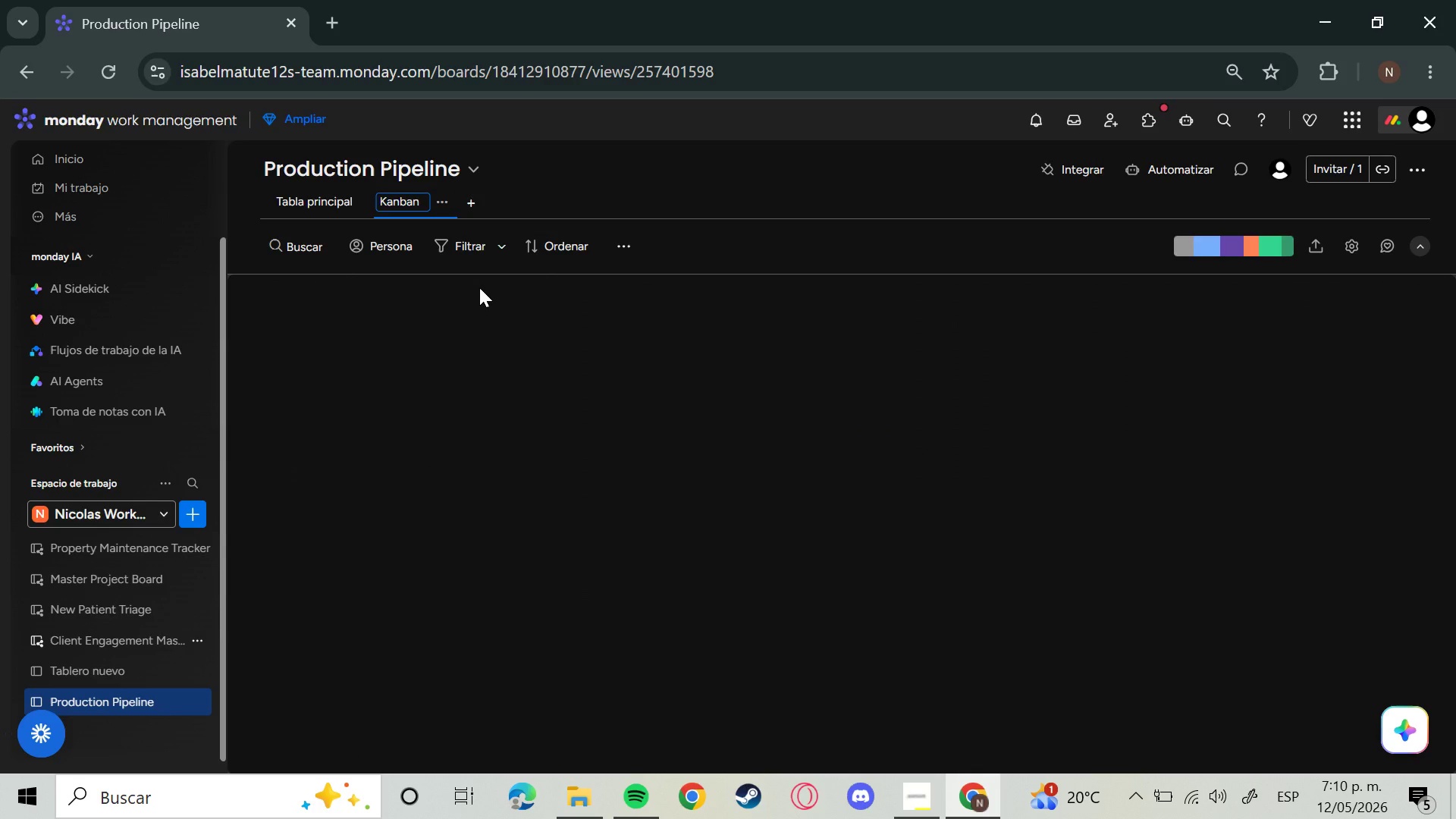 
key(Backspace)
 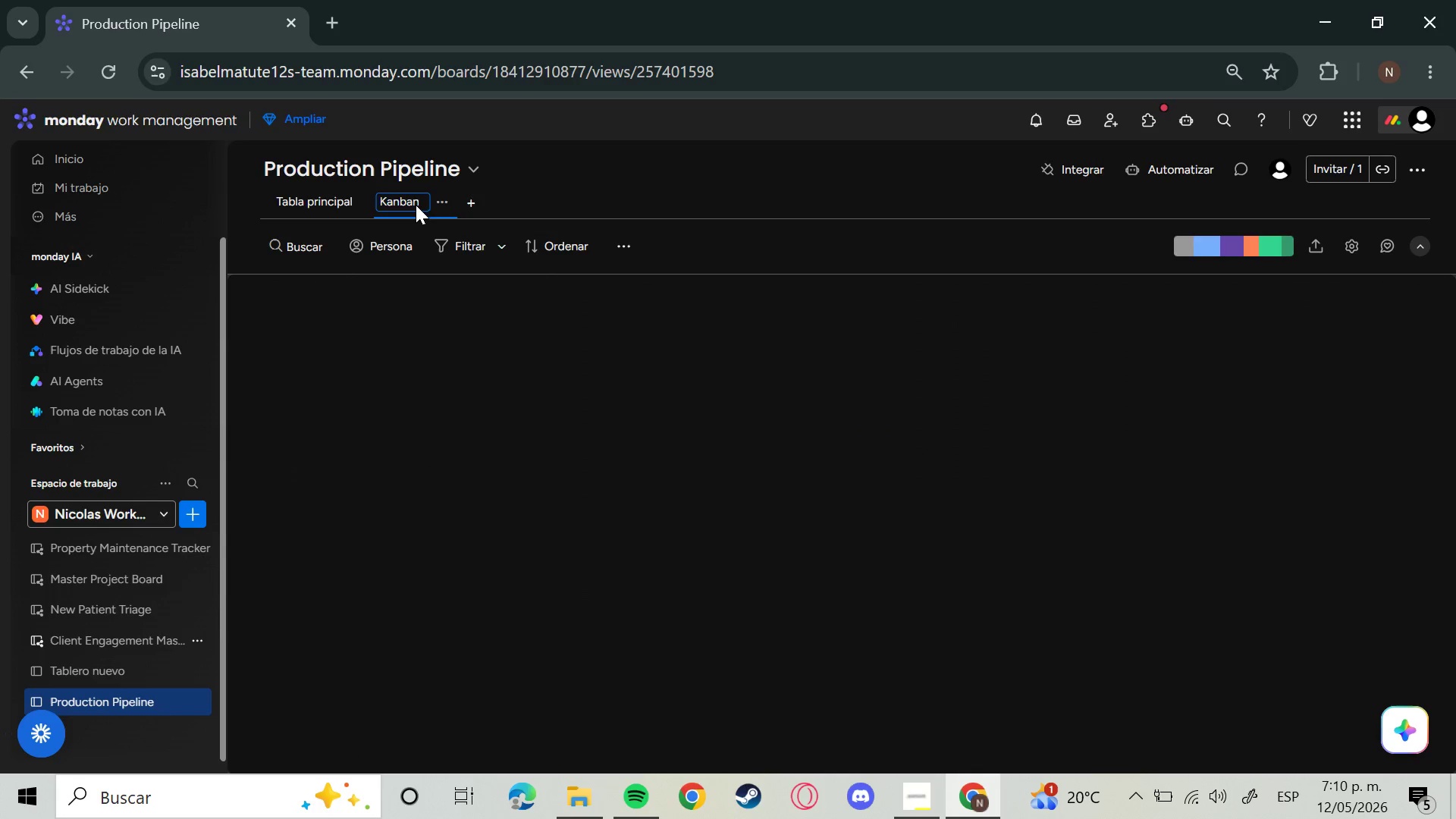 
left_click([419, 200])
 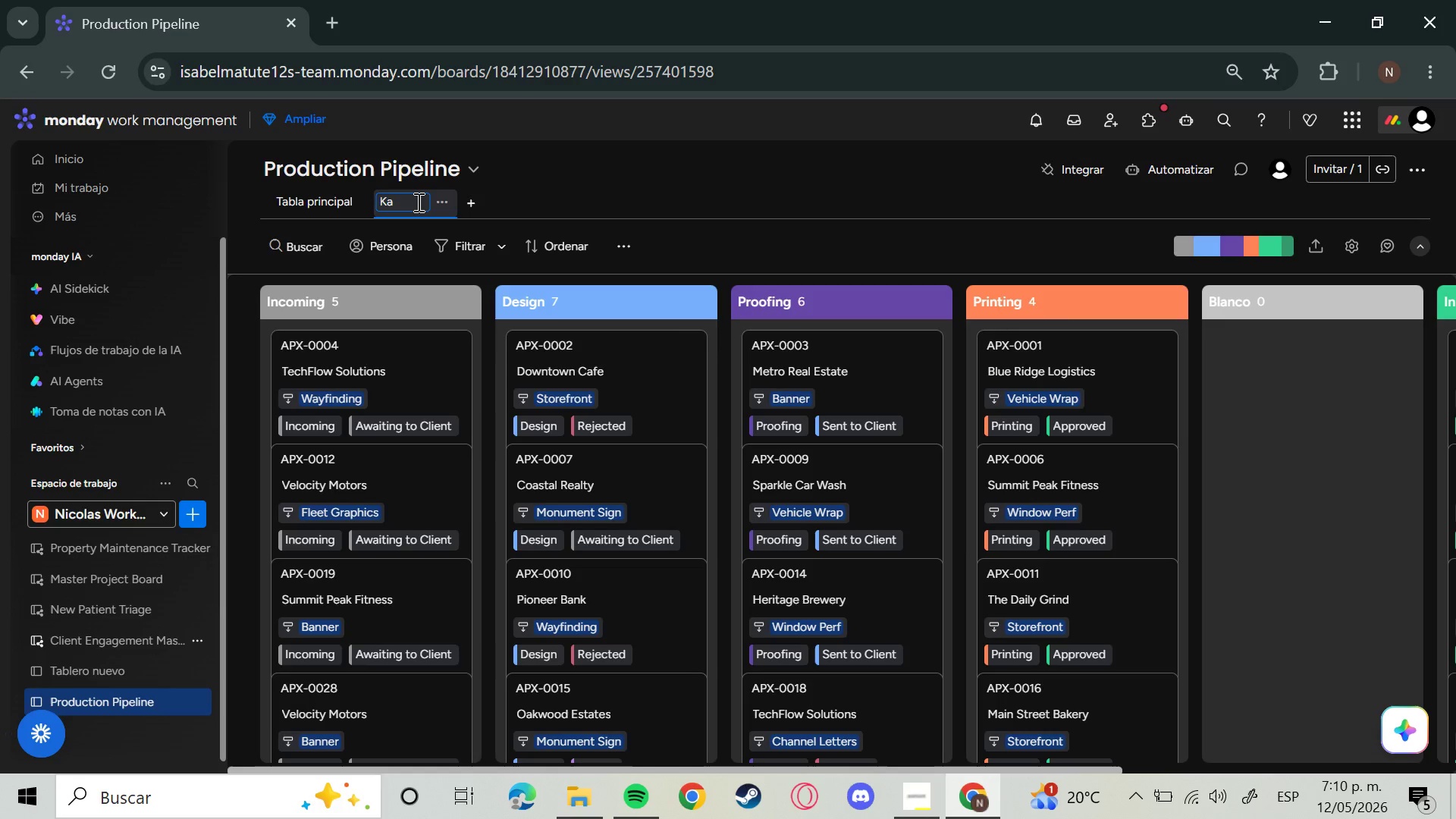 
key(Backspace)
 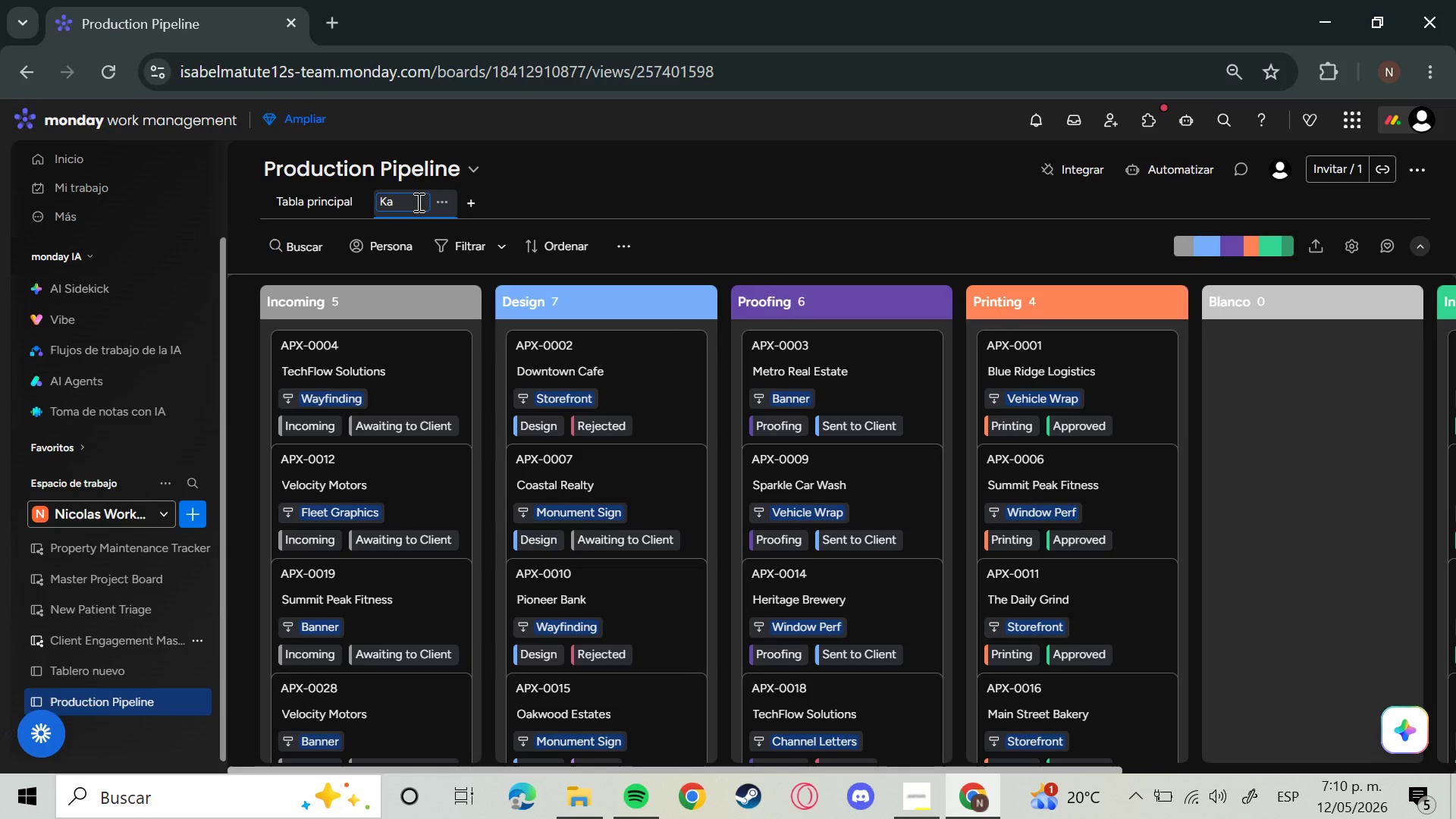 
key(Backspace)
 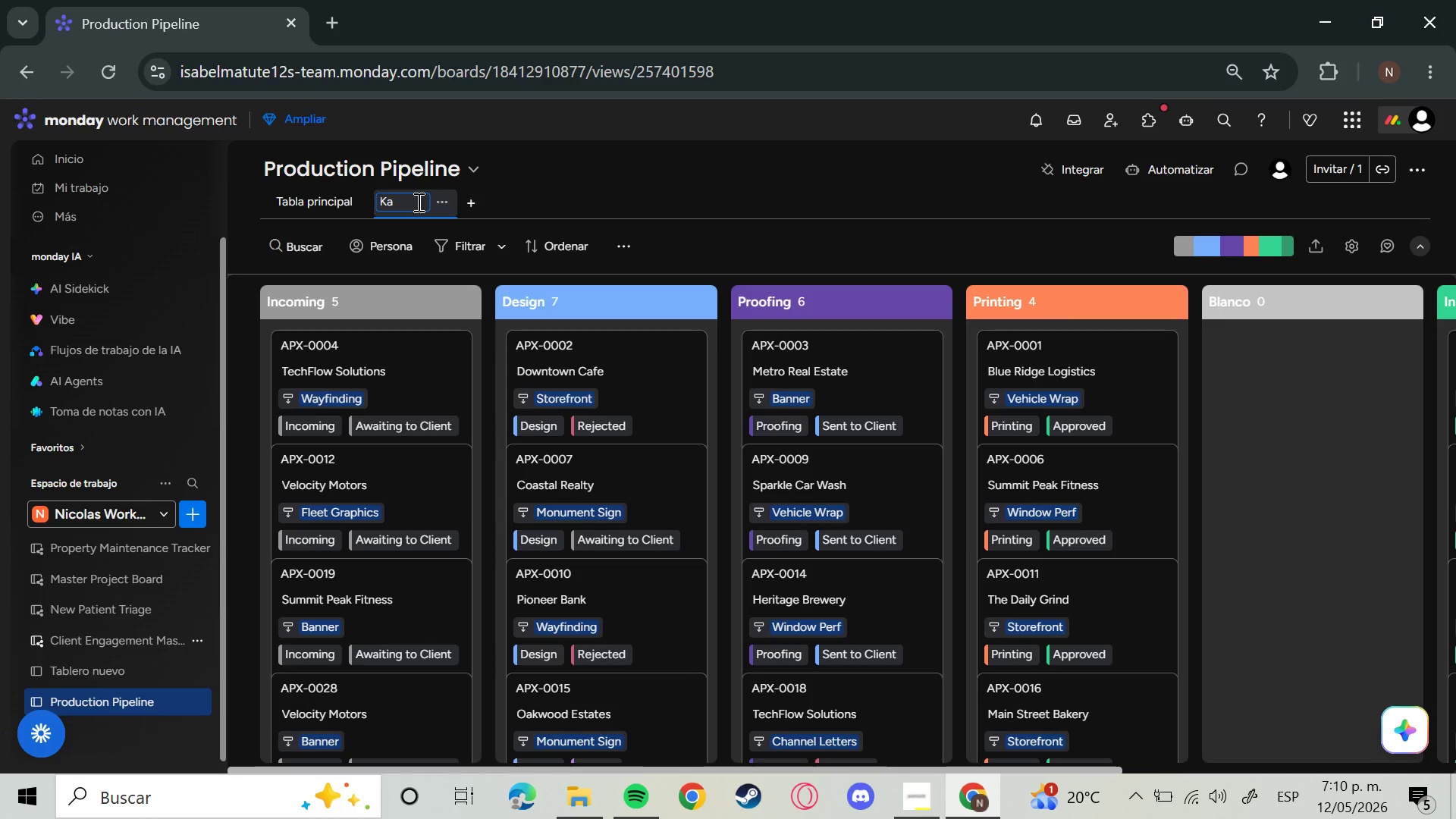 
key(Backspace)
 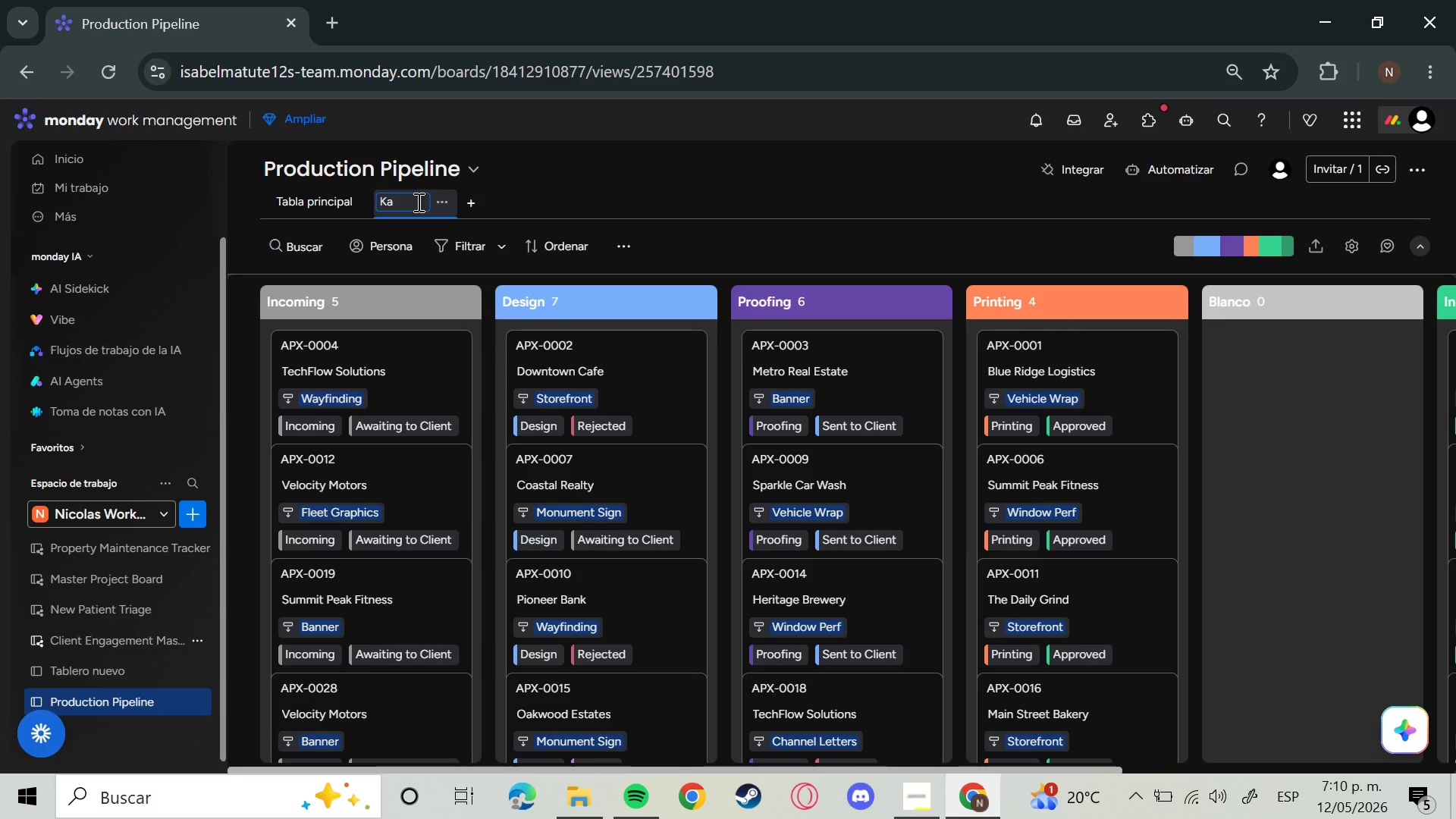 
key(Backspace)
 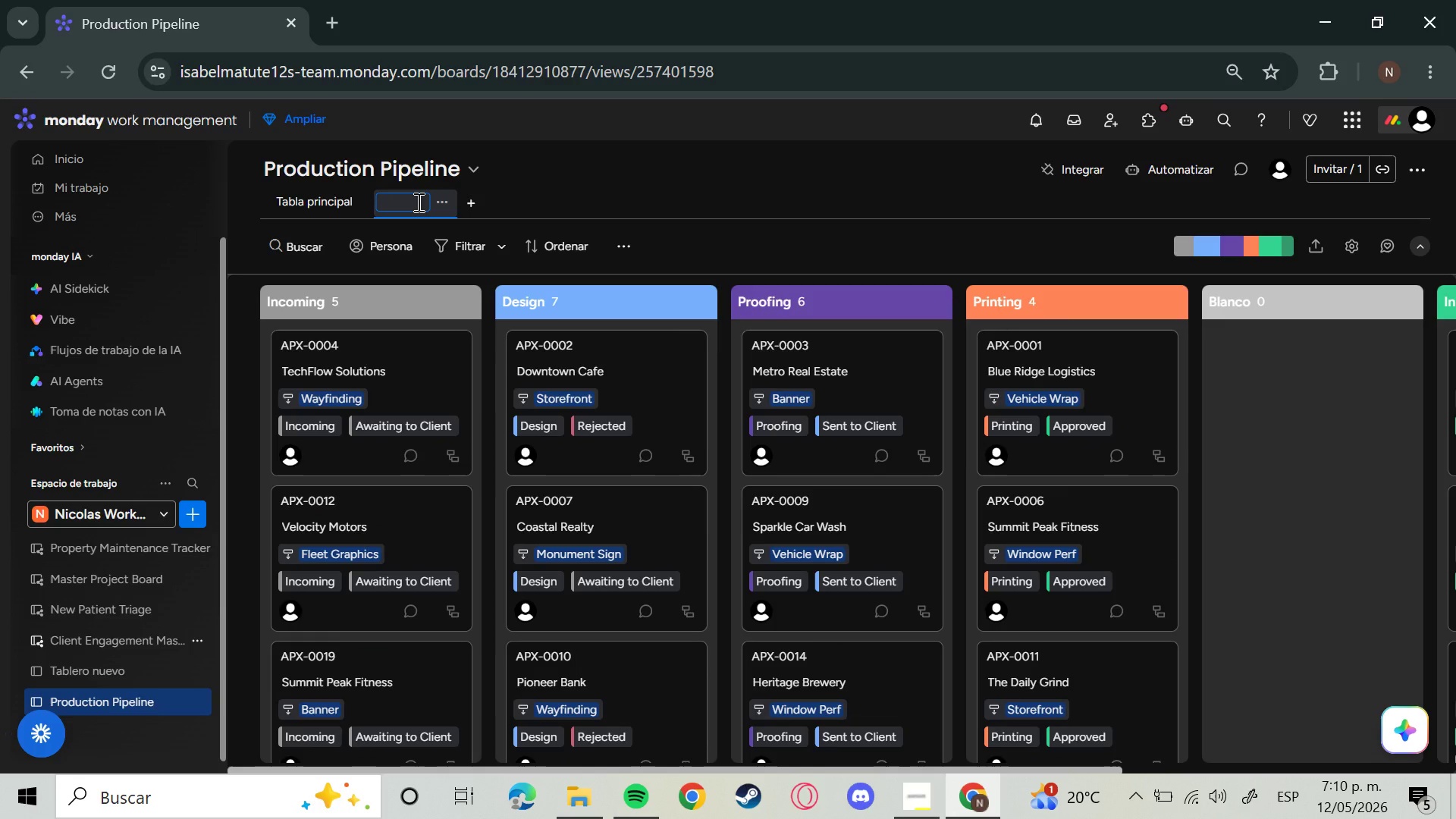 
type(Producti)
 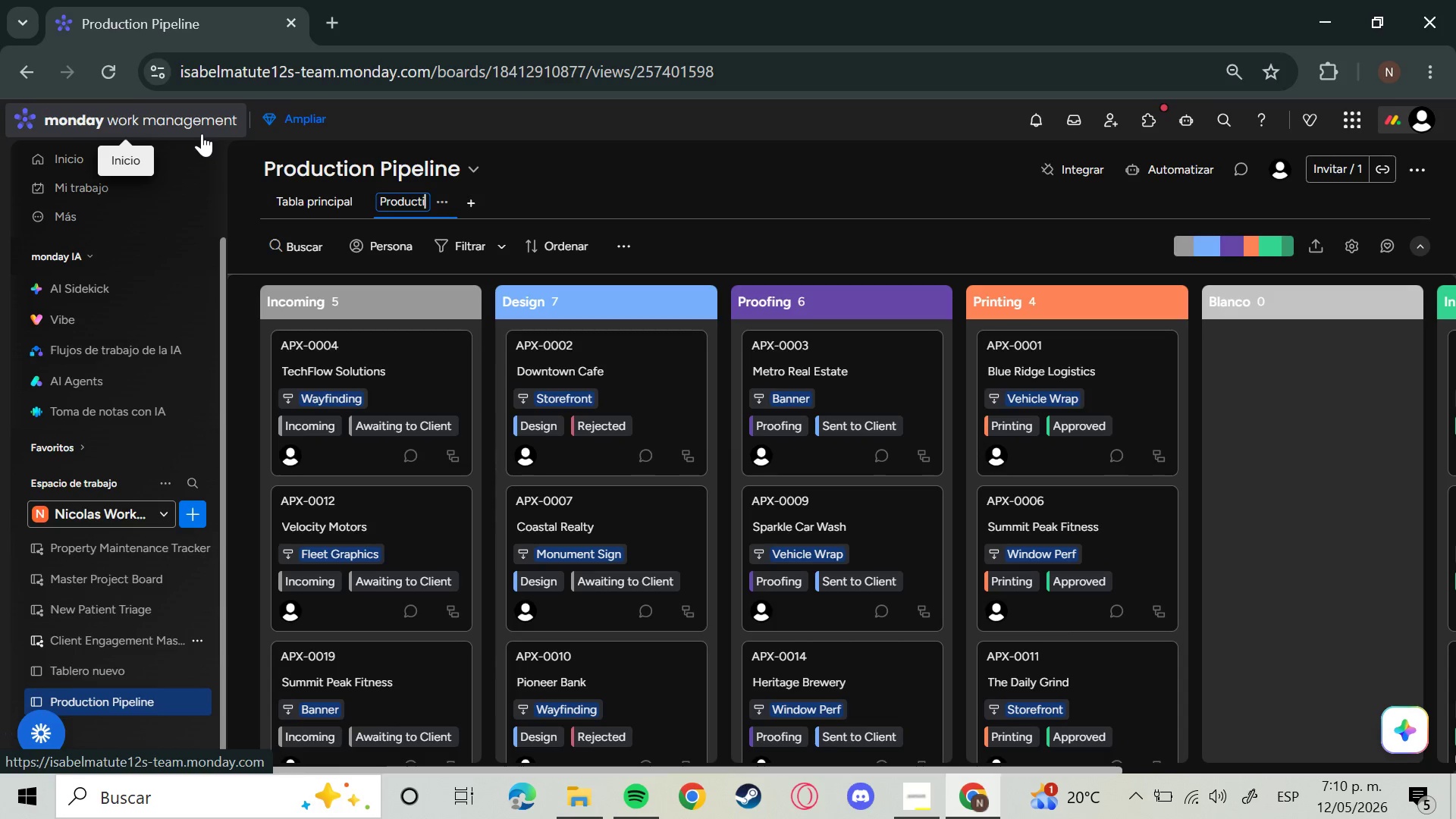 
type(on Kanban)
 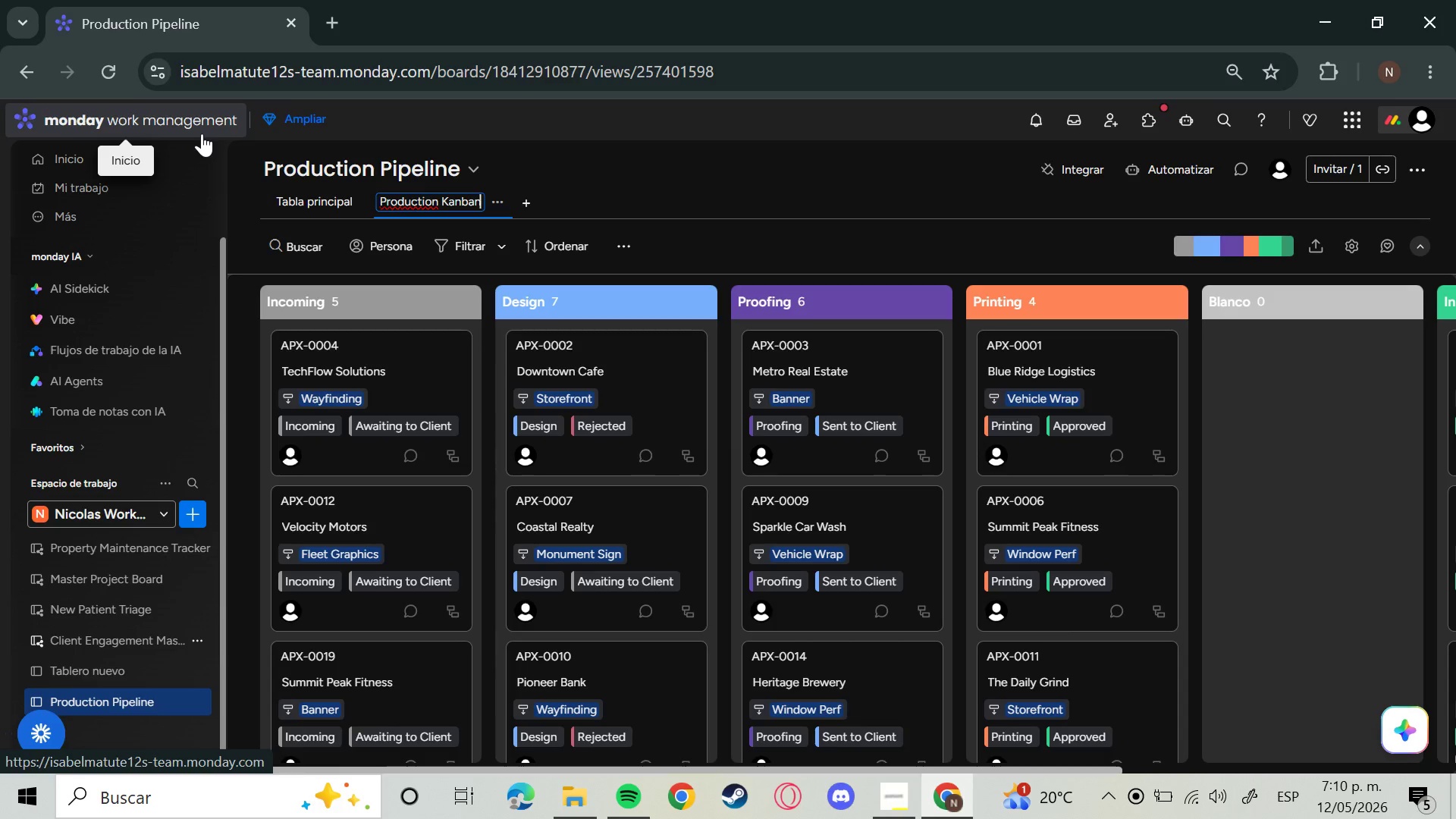 
key(Enter)
 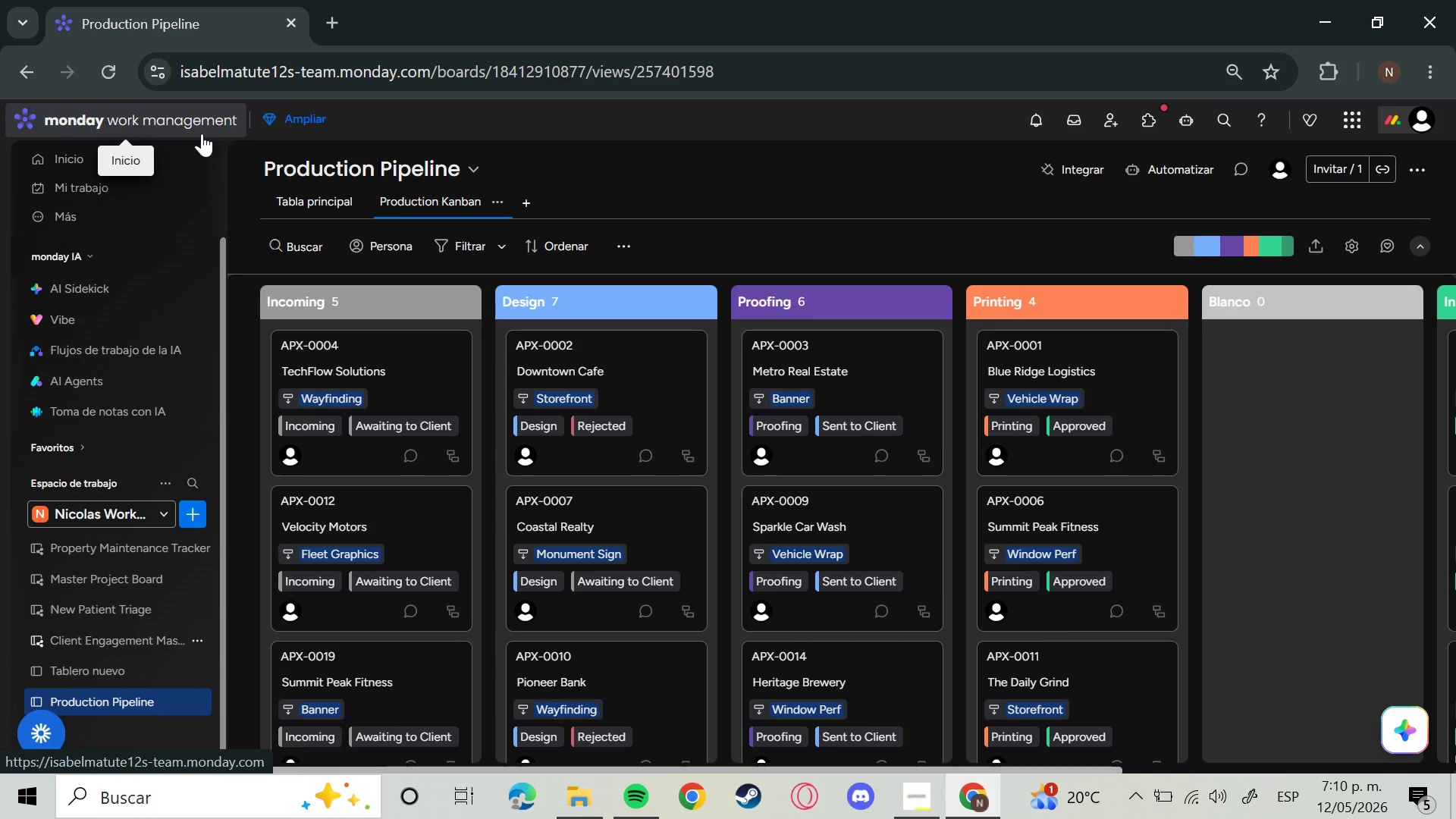 
wait(11.05)
 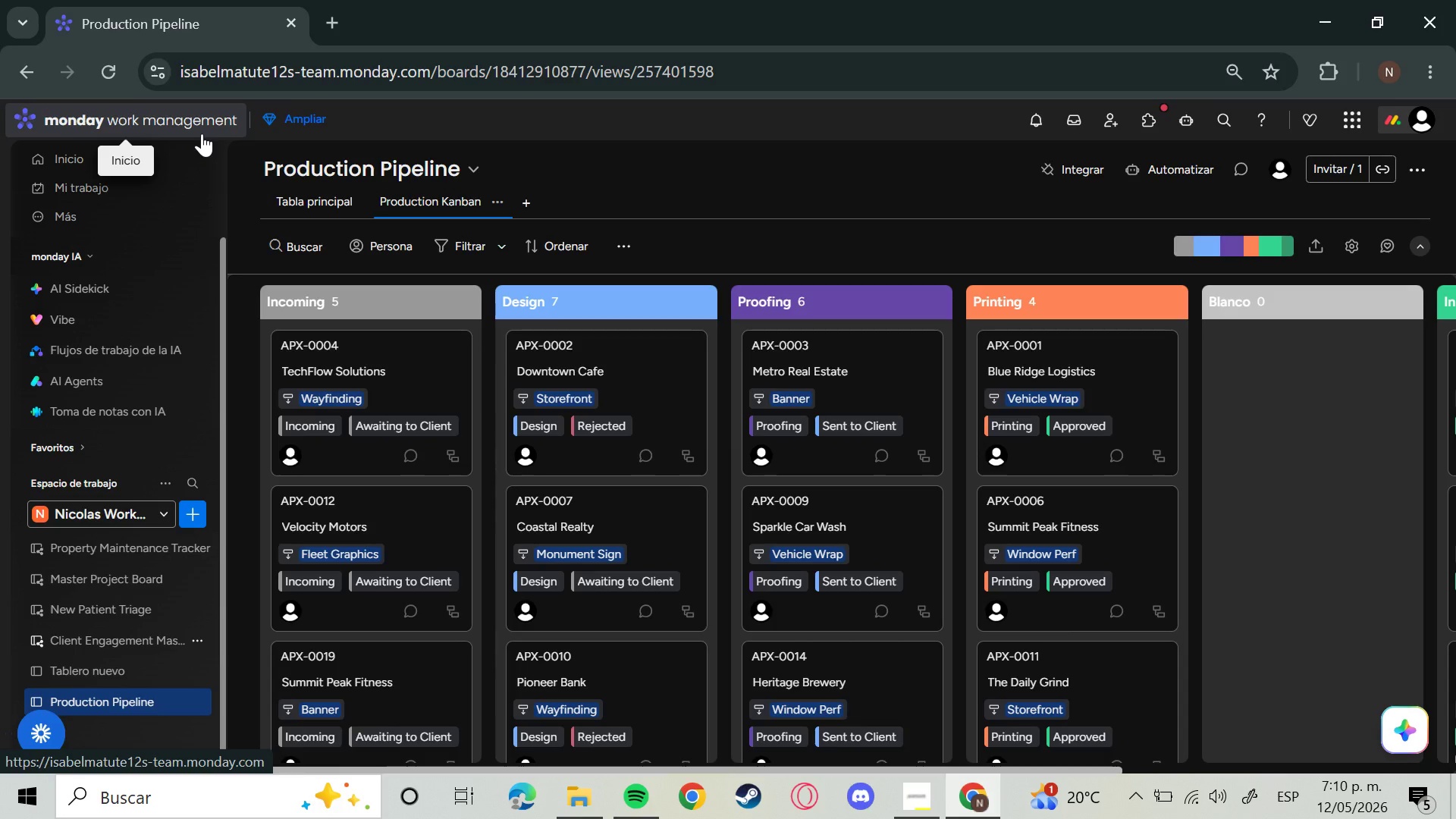 
left_click([491, 204])
 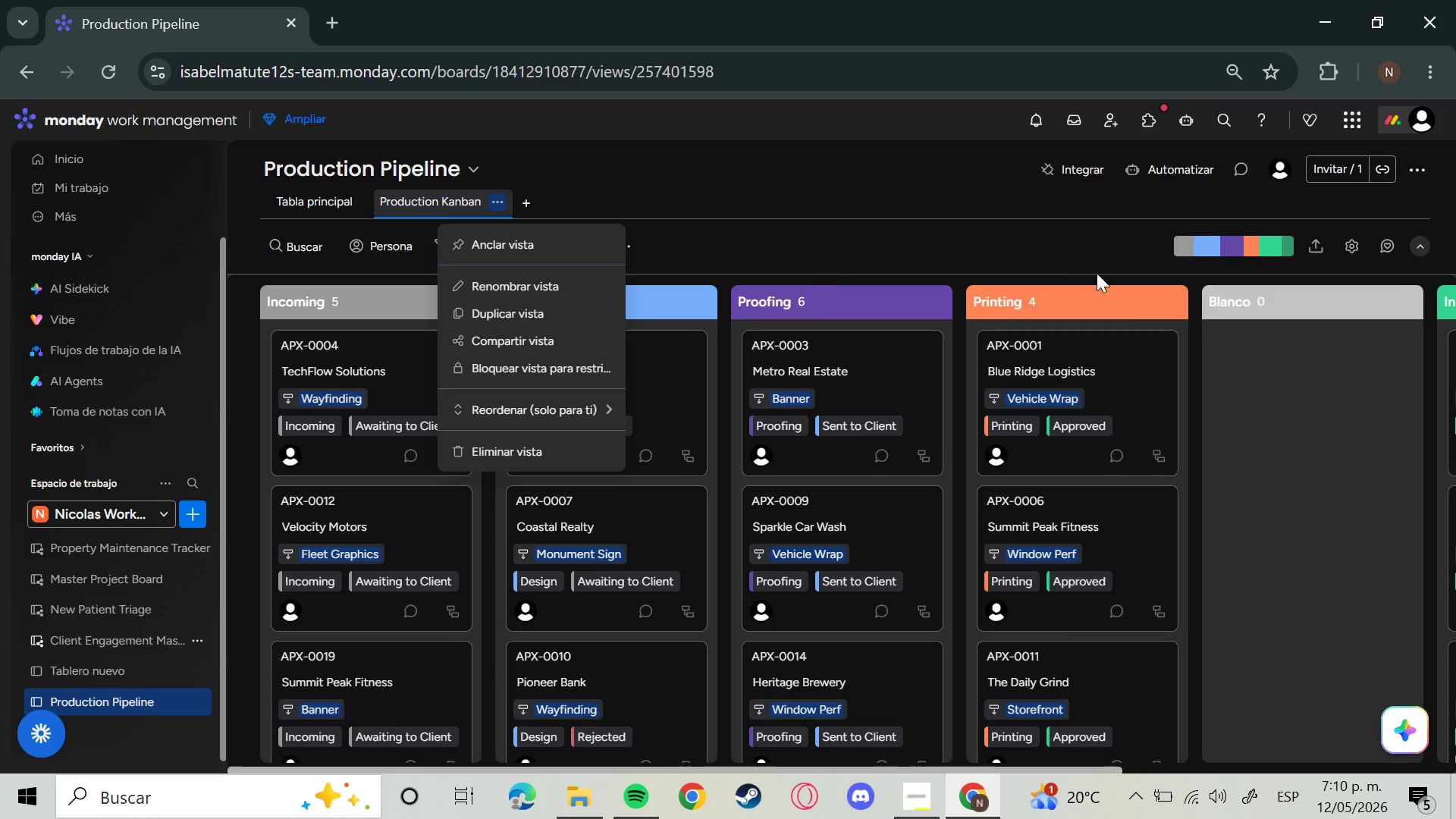 
left_click([1357, 245])
 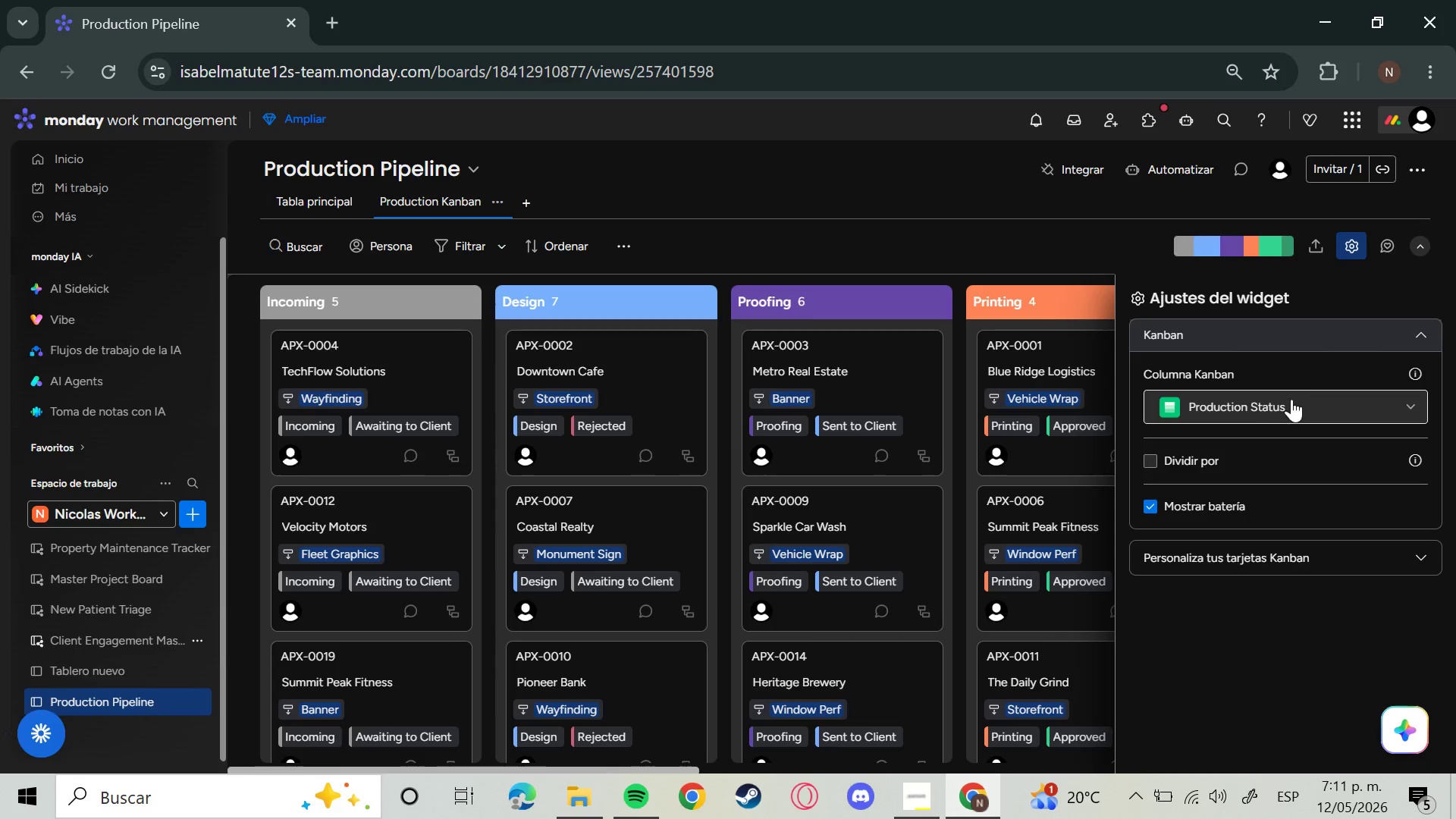 
left_click([1028, 255])
 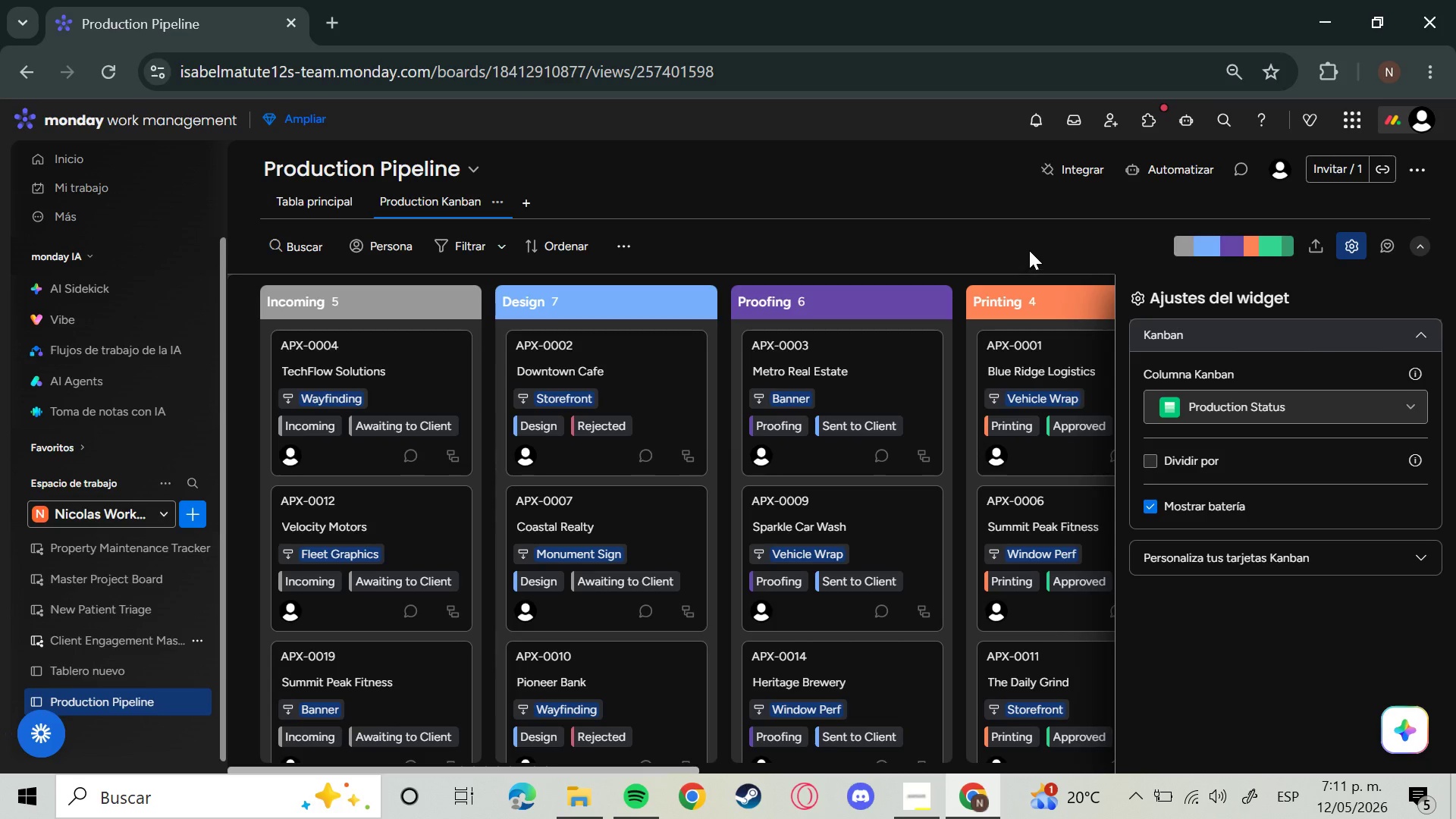 
left_click([1031, 246])
 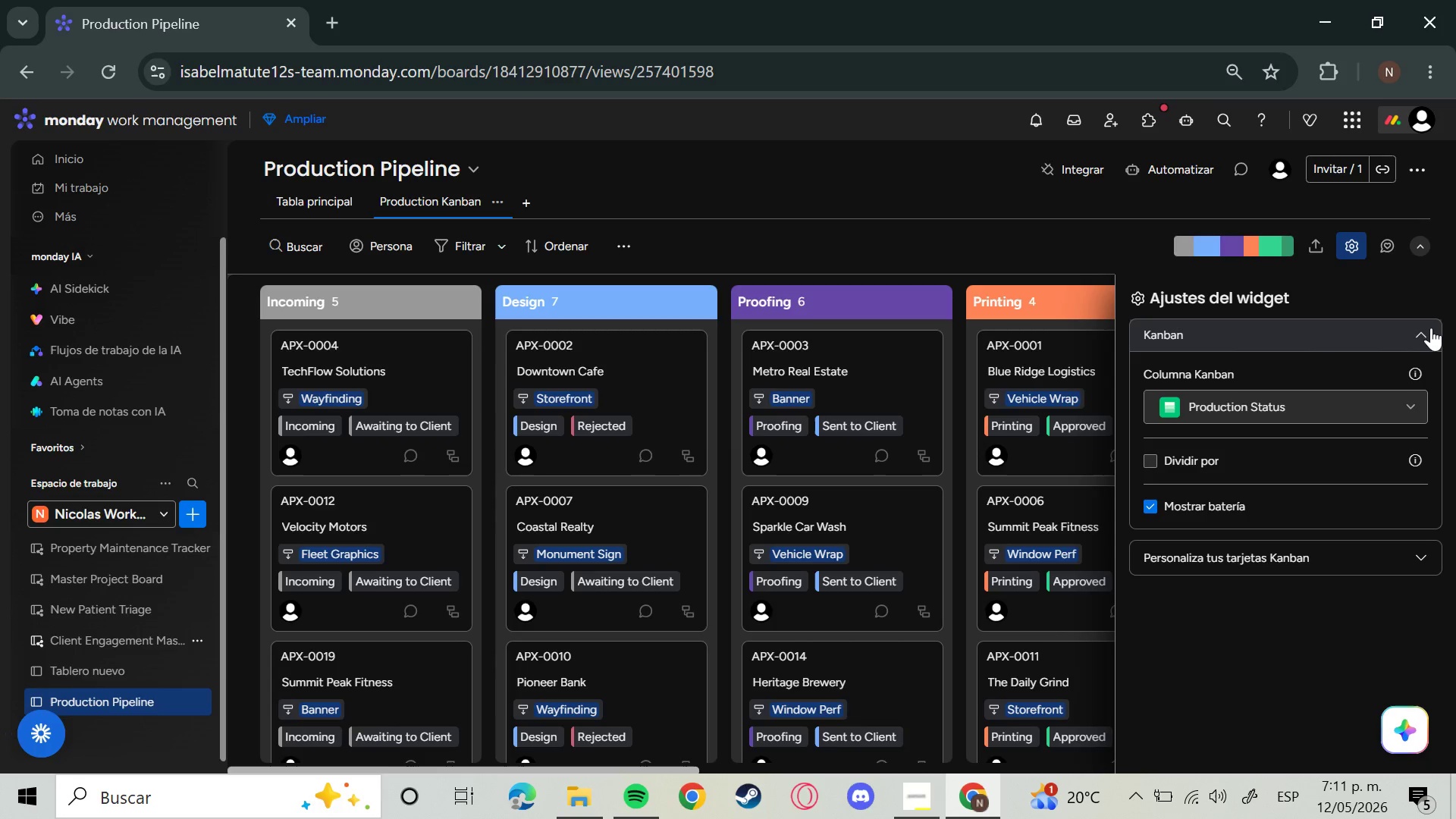 
left_click([1430, 328])
 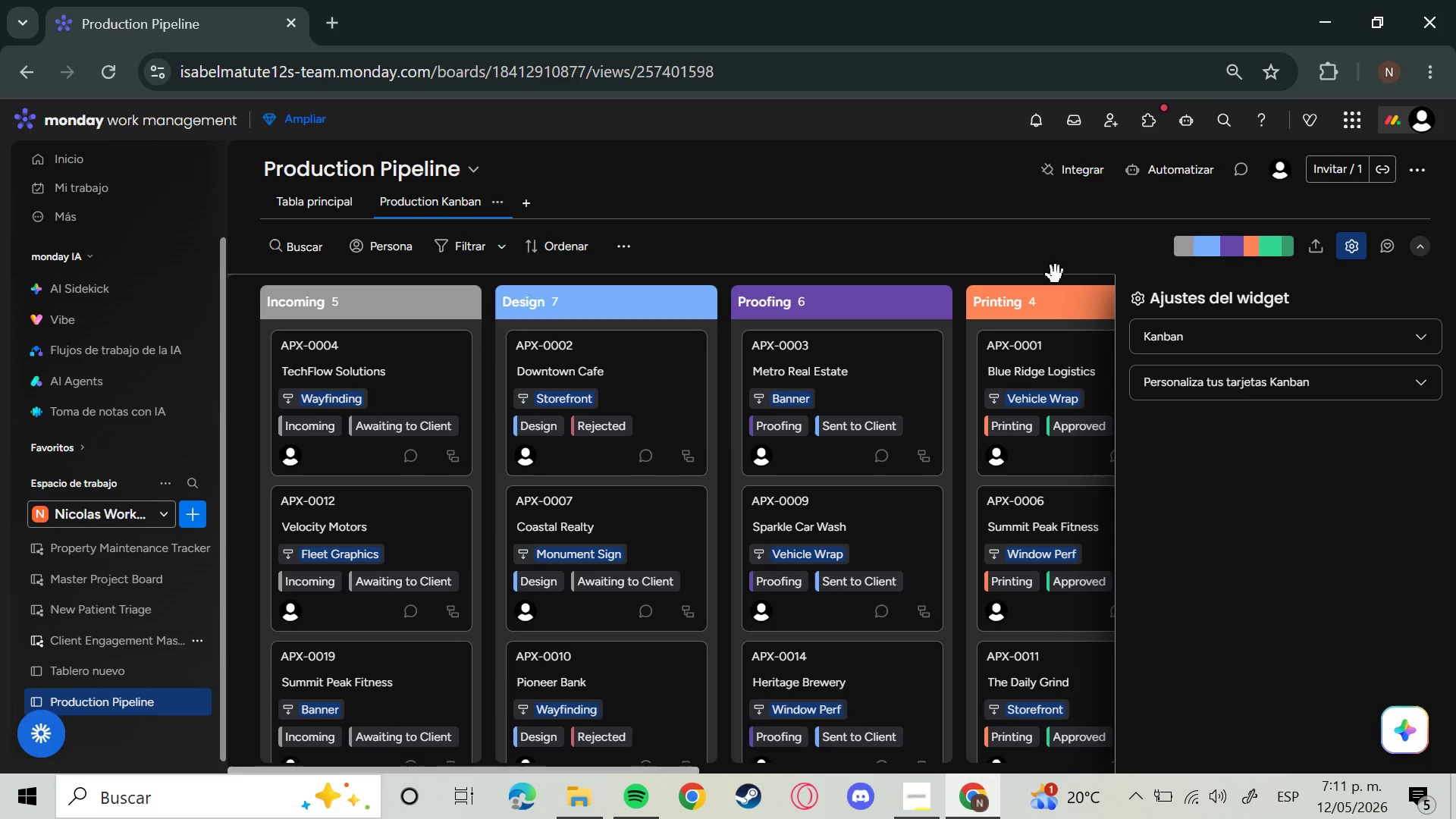 
left_click([1029, 254])
 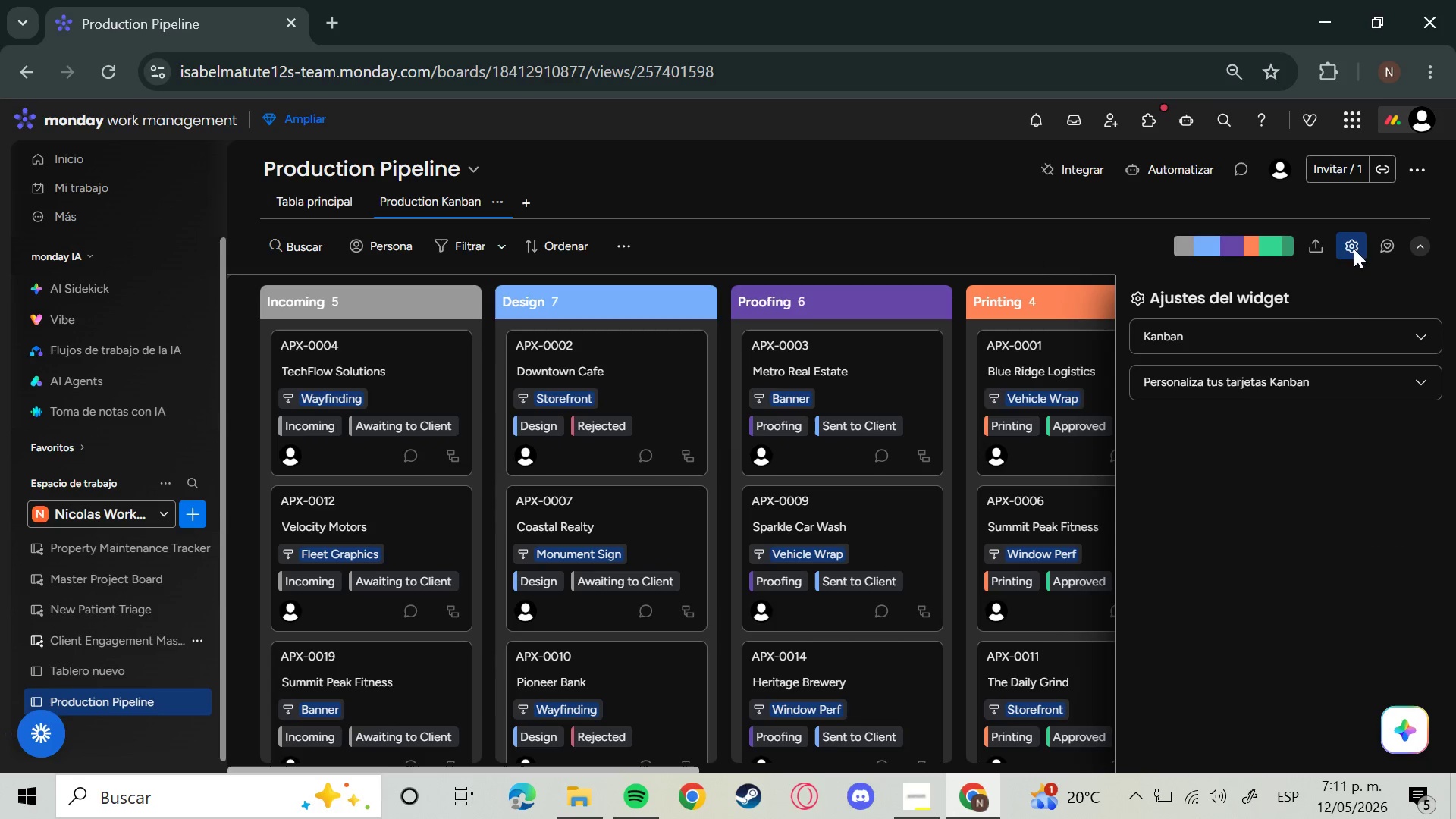 
left_click([1341, 247])
 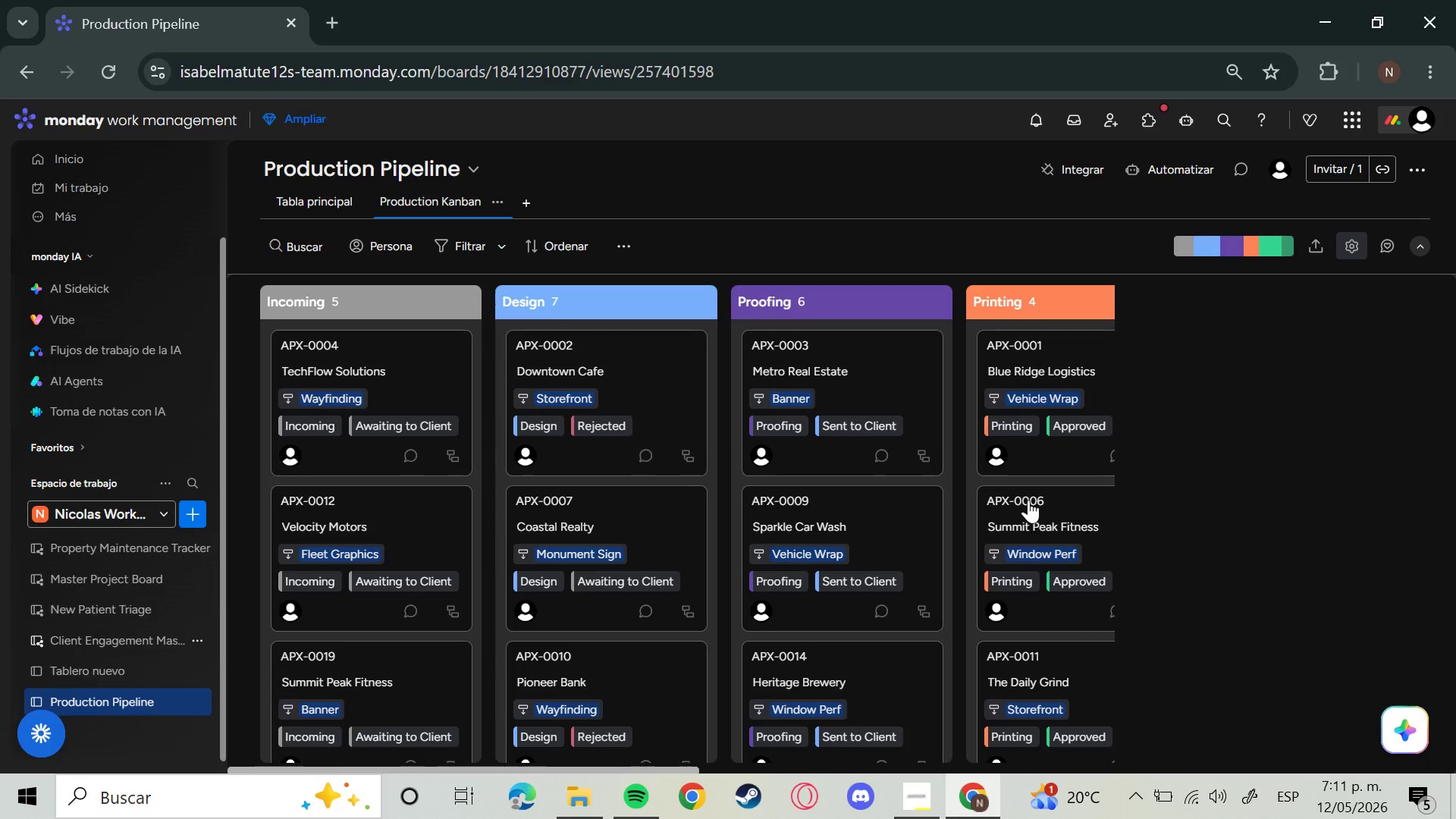 
mouse_move([1009, 560])
 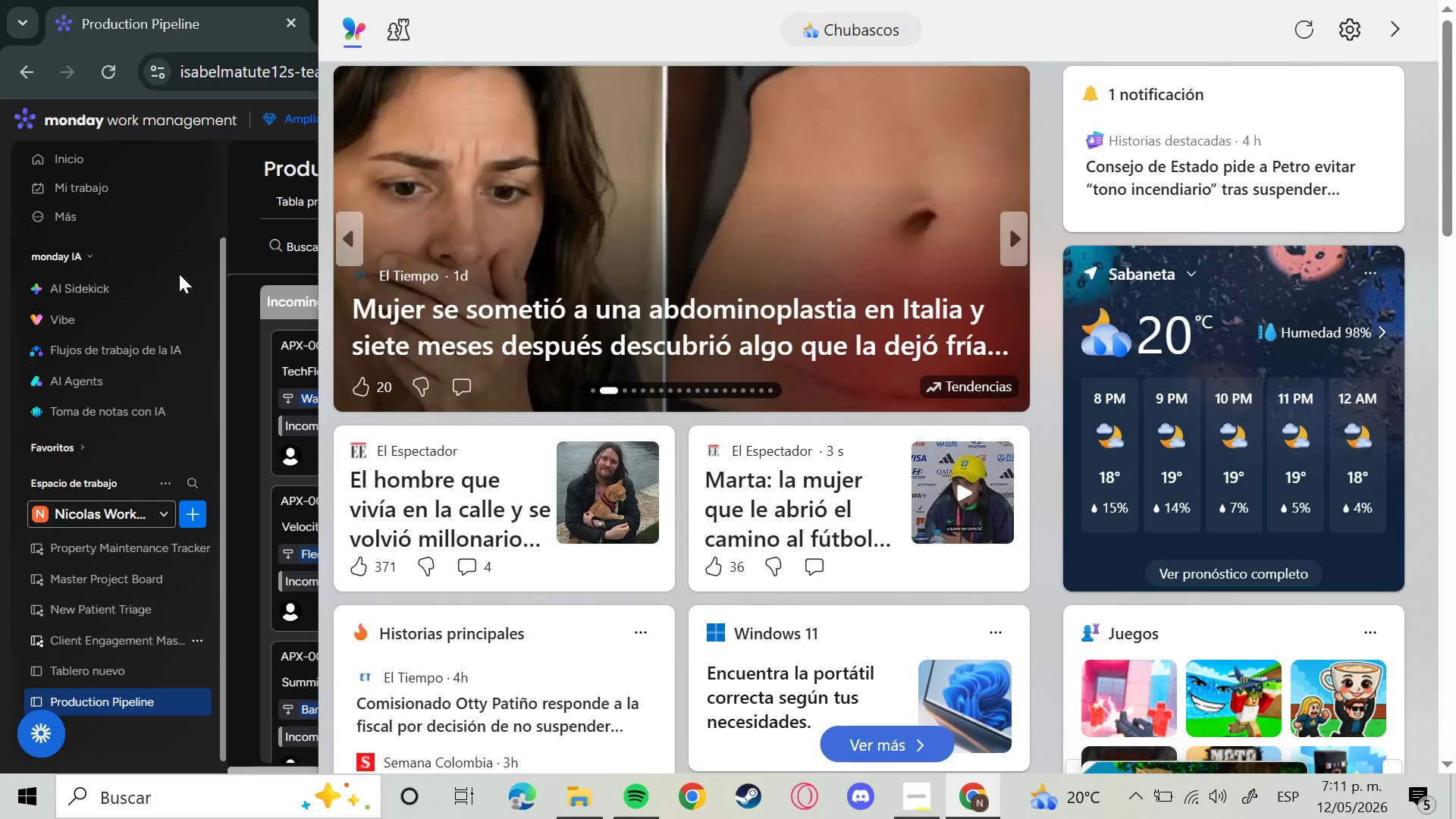 
wait(6.86)
 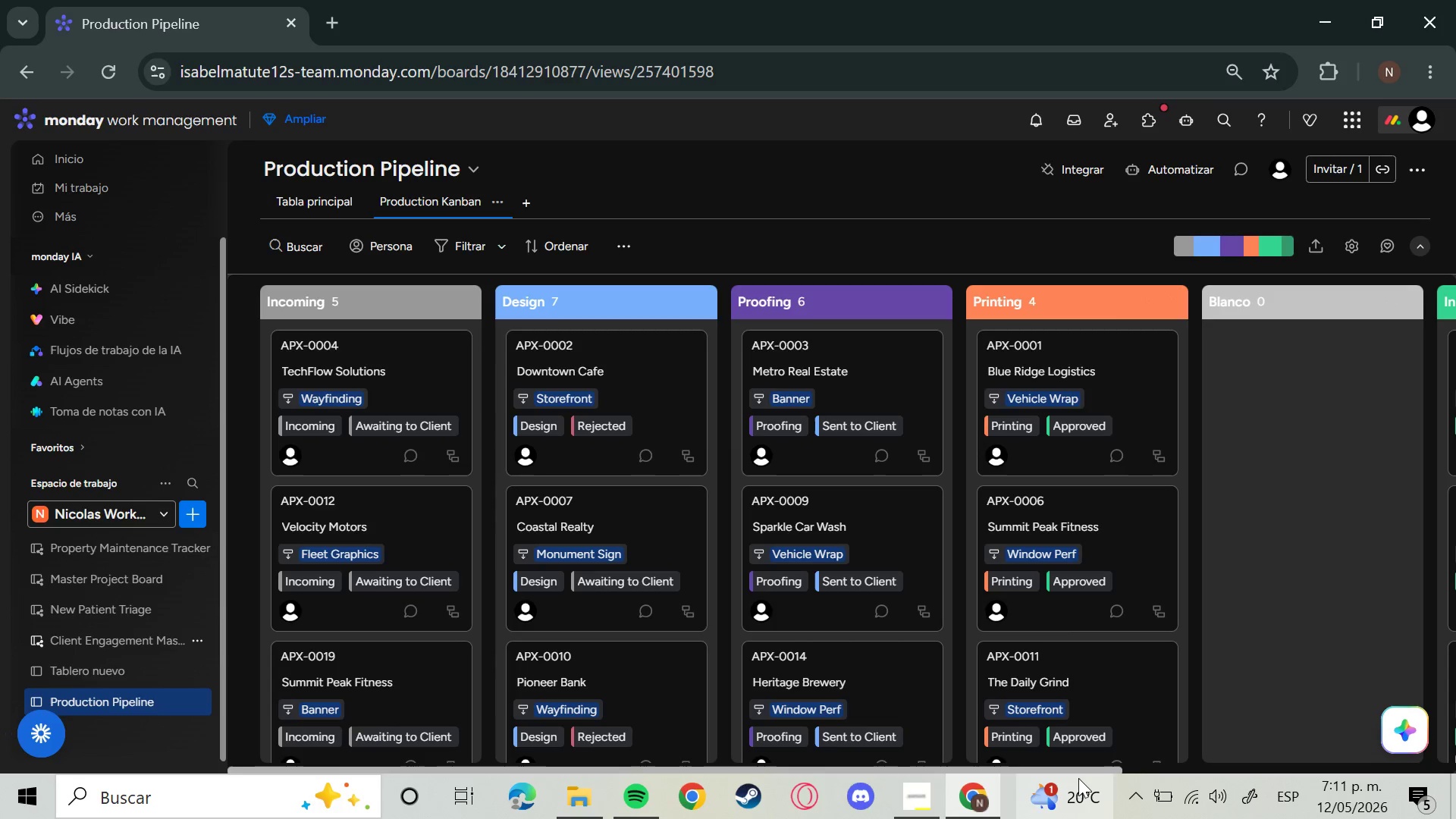 
scroll: coordinate [1084, 601], scroll_direction: down, amount: 4.0
 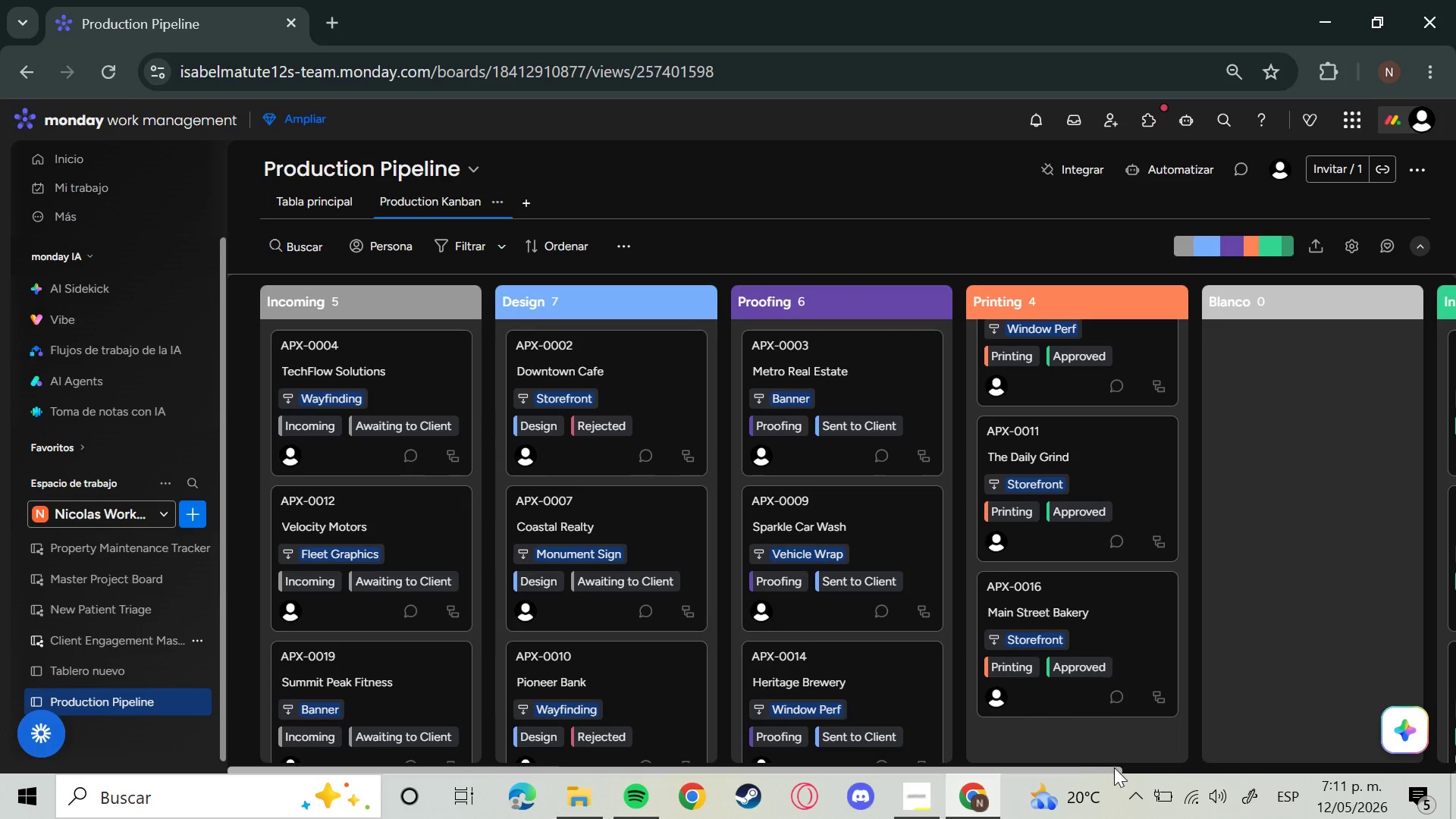 
left_click_drag(start_coordinate=[1106, 767], to_coordinate=[1455, 804])
 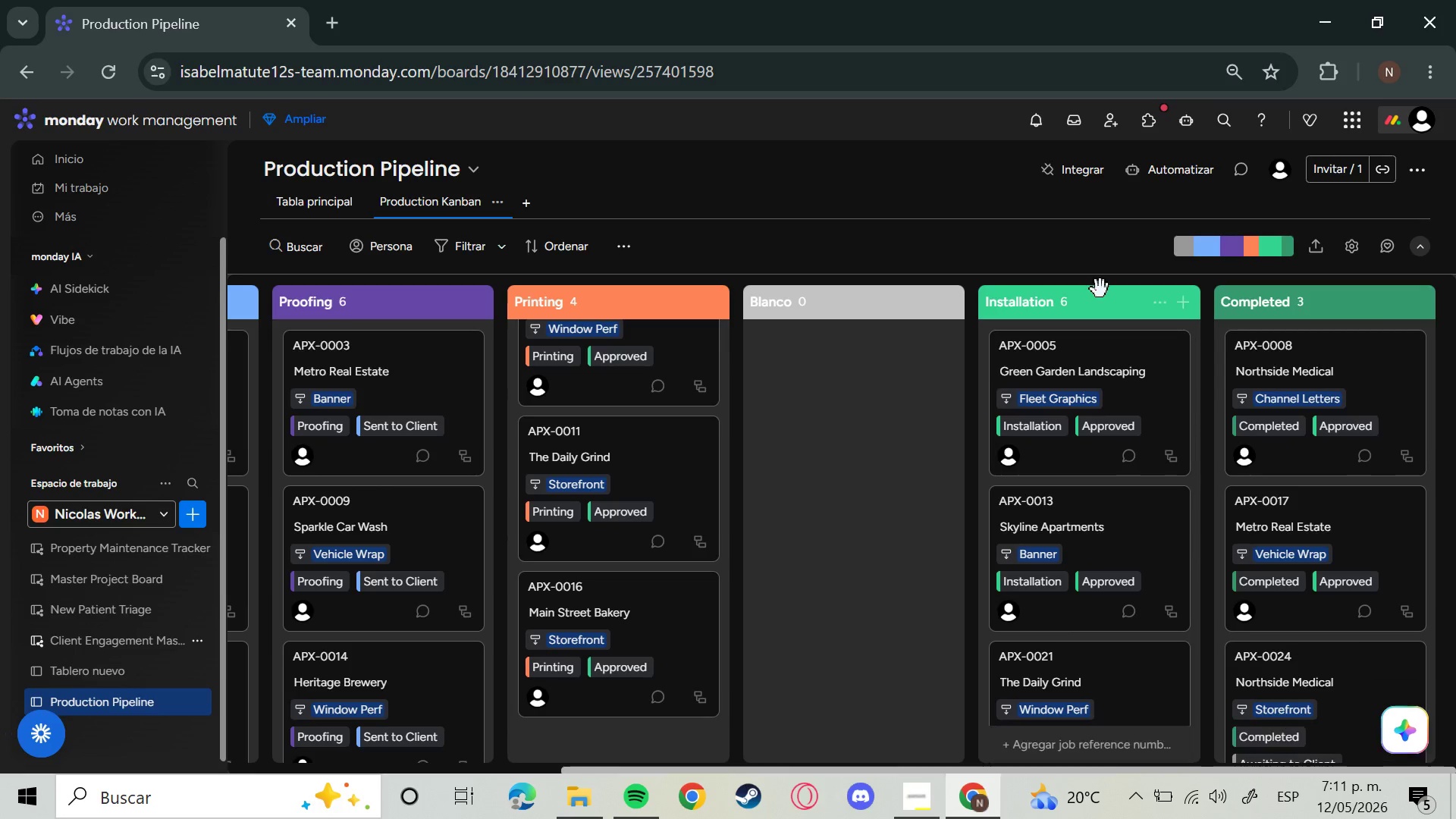 
left_click_drag(start_coordinate=[1102, 290], to_coordinate=[829, 297])
 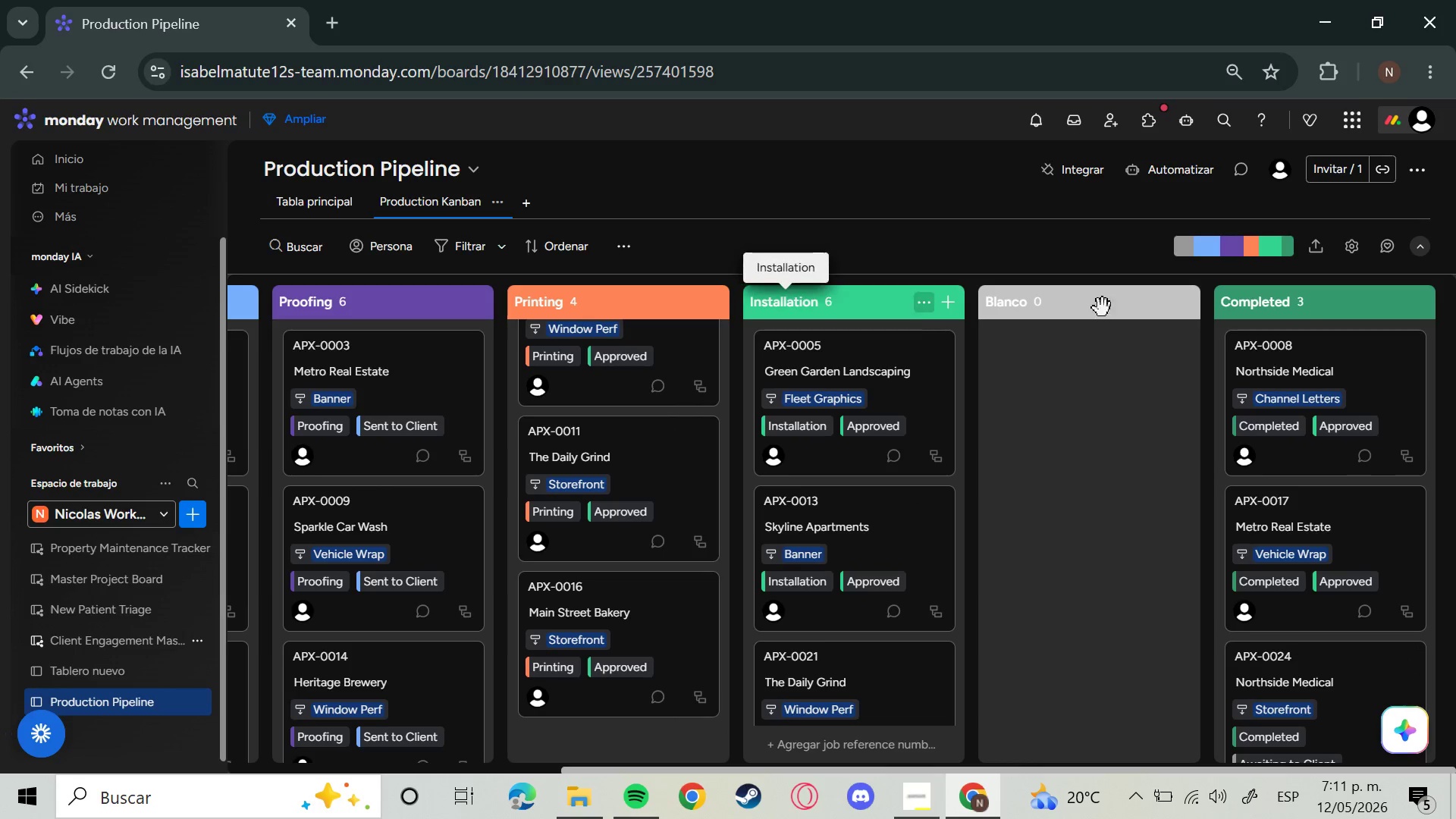 
left_click_drag(start_coordinate=[1342, 302], to_coordinate=[1108, 289])
 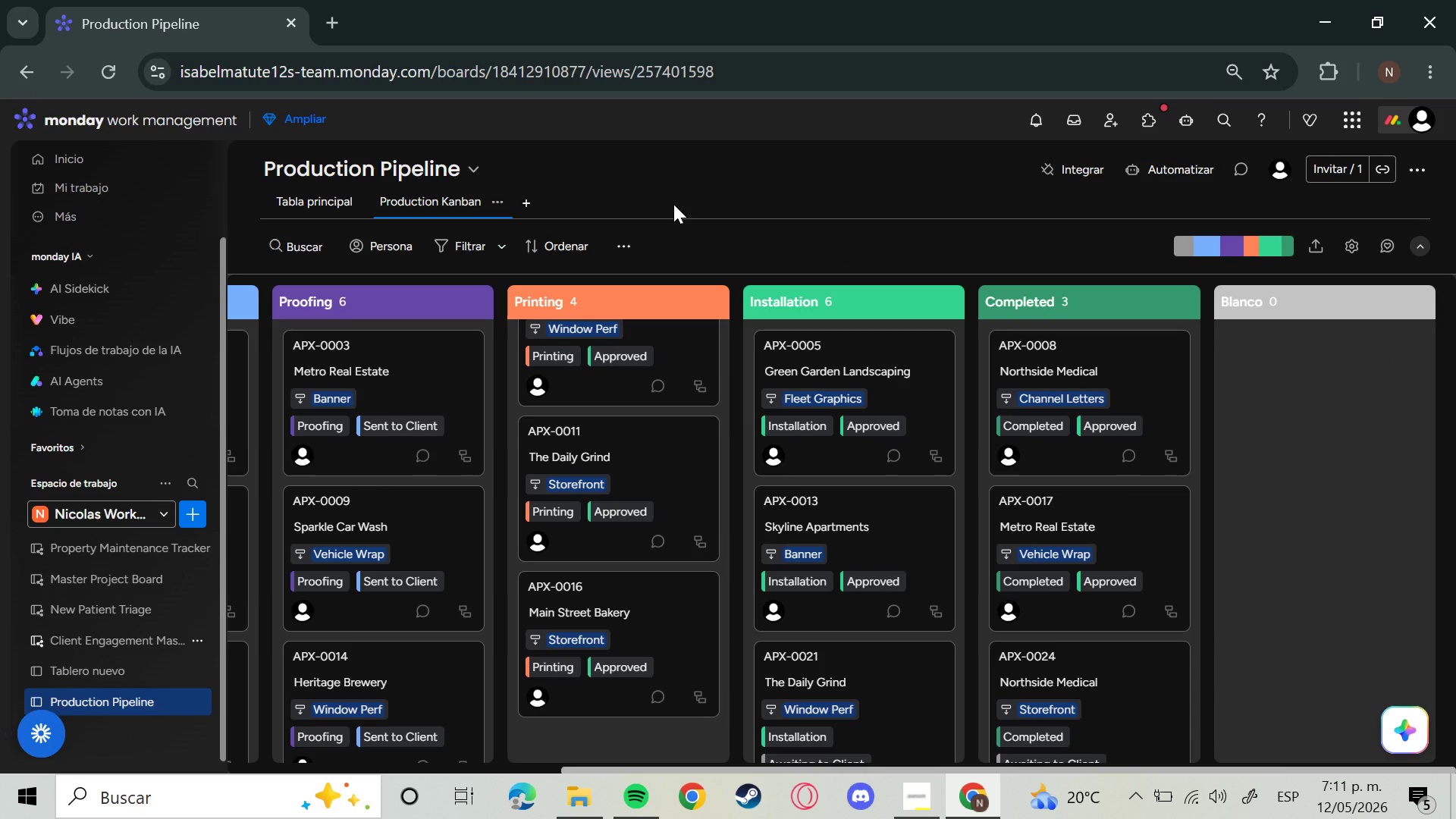 
wait(7.03)
 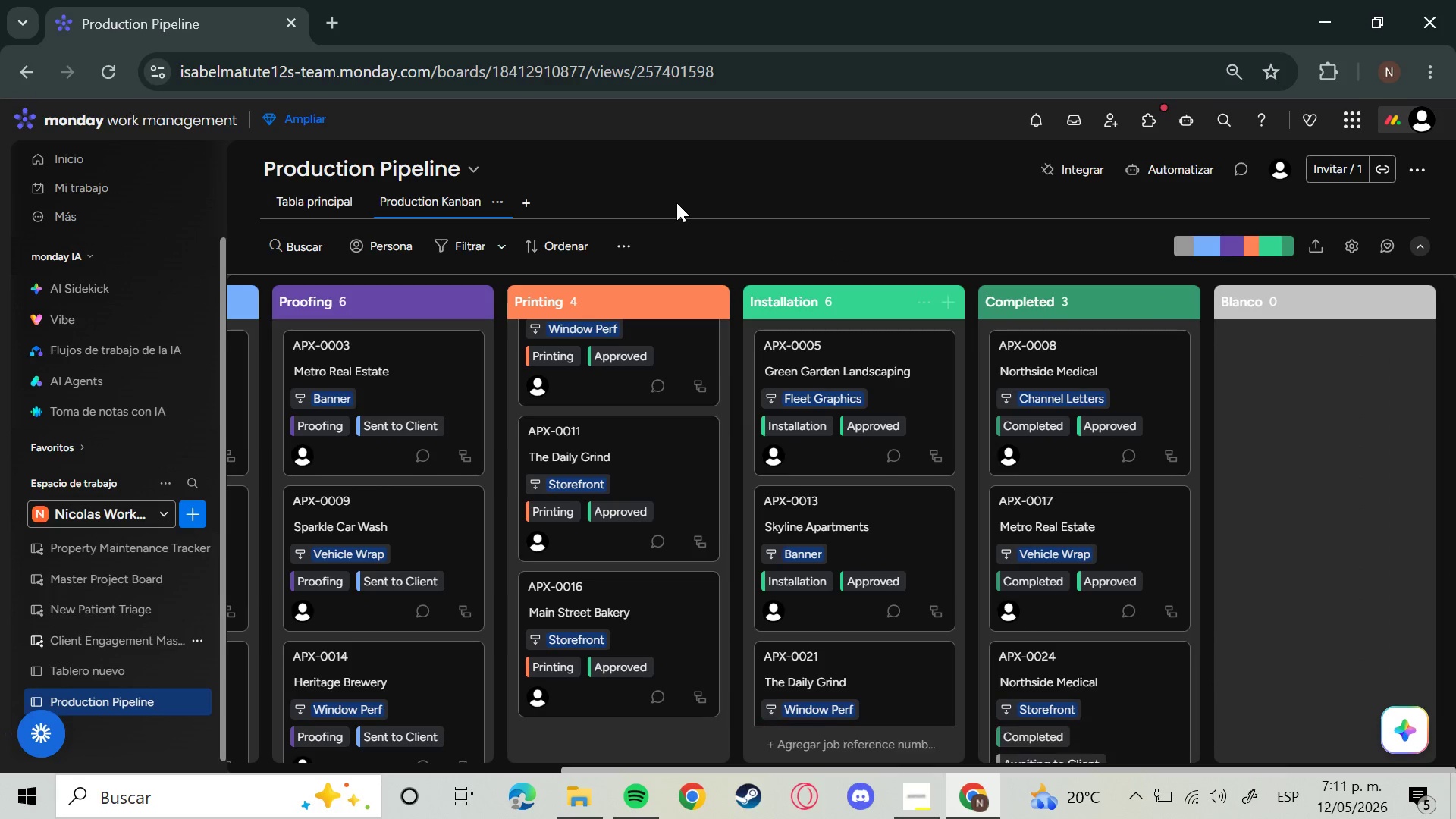 
left_click([523, 193])
 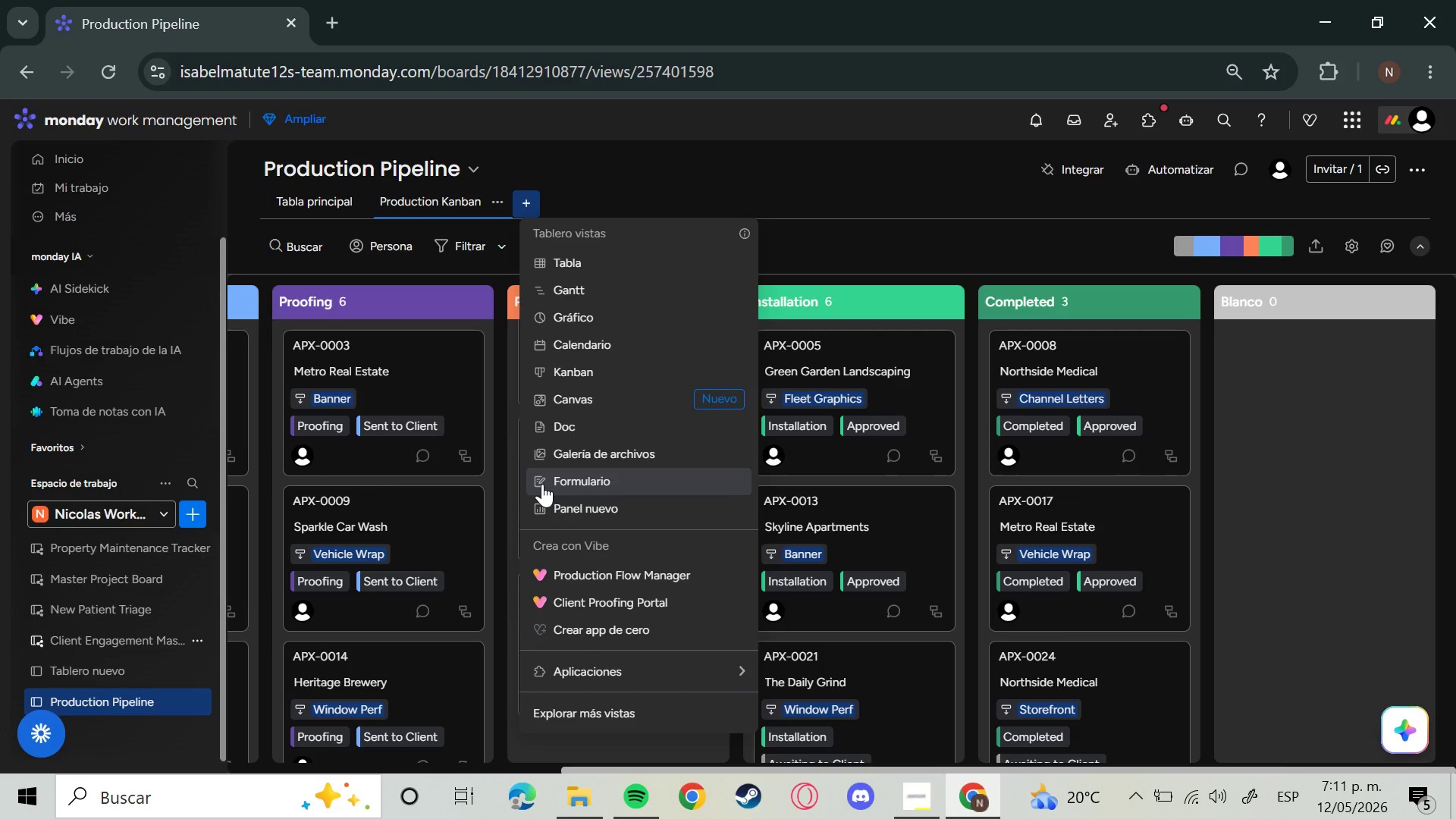 
wait(13.05)
 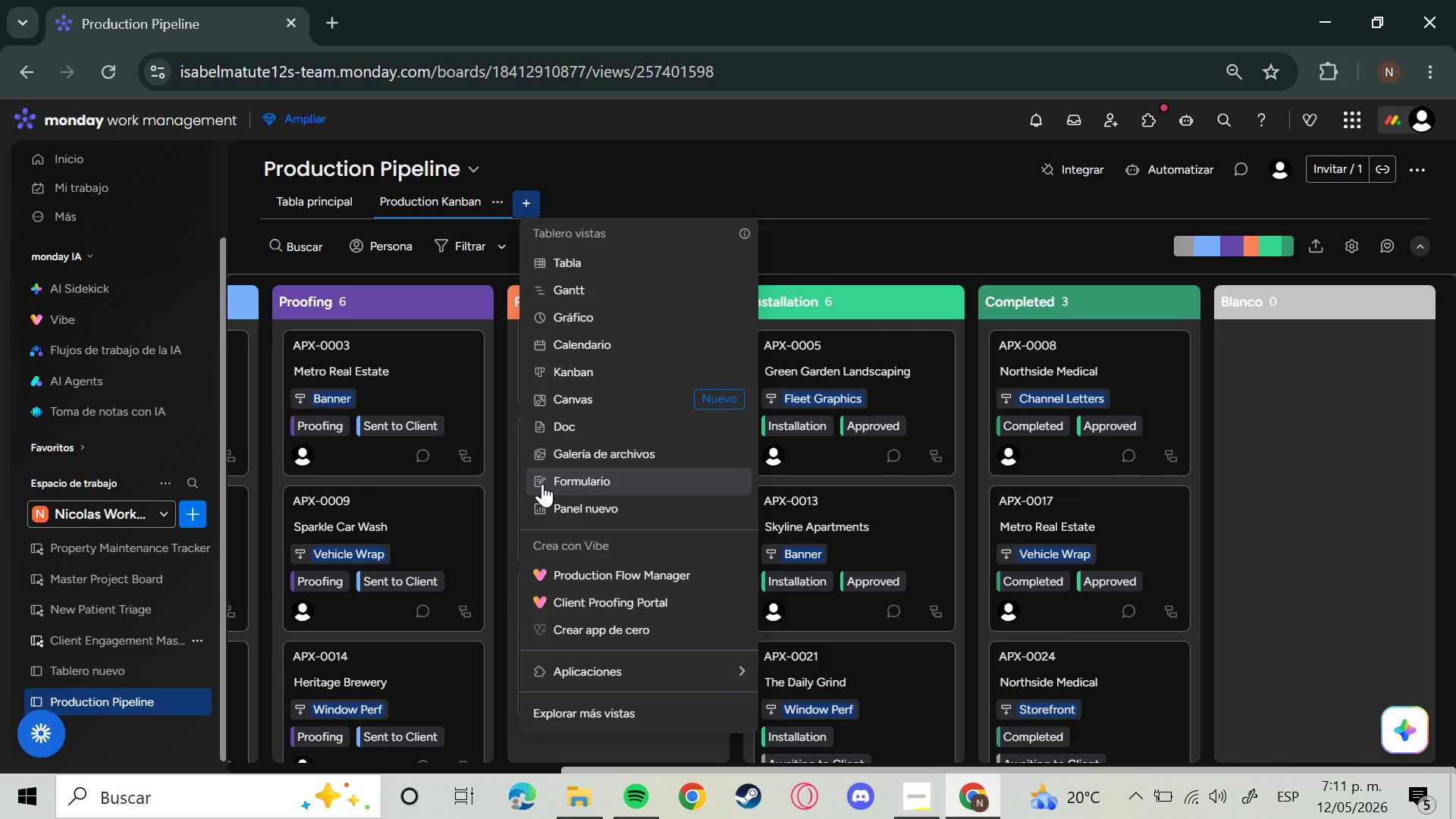 
left_click([609, 337])
 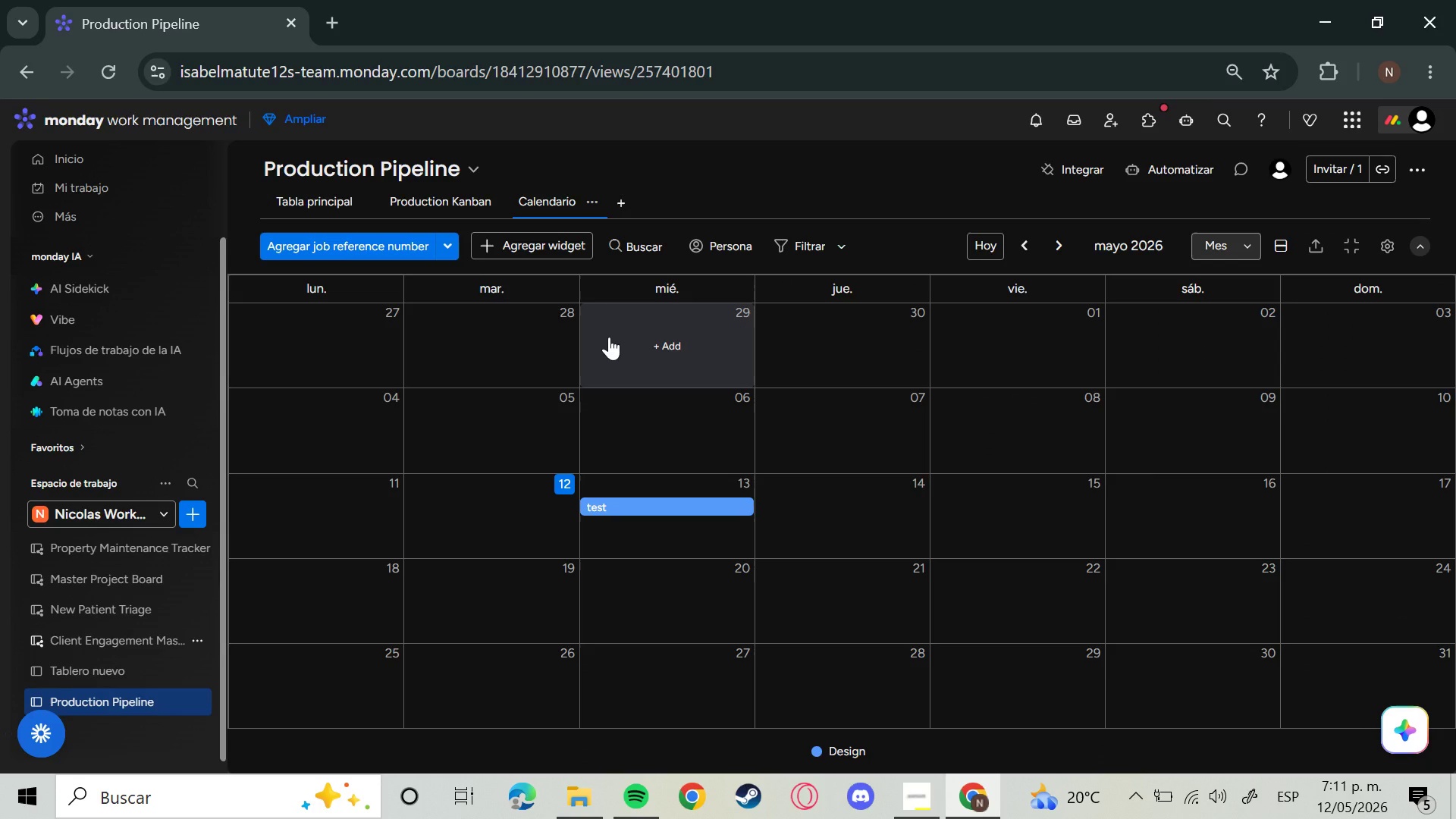 
wait(10.89)
 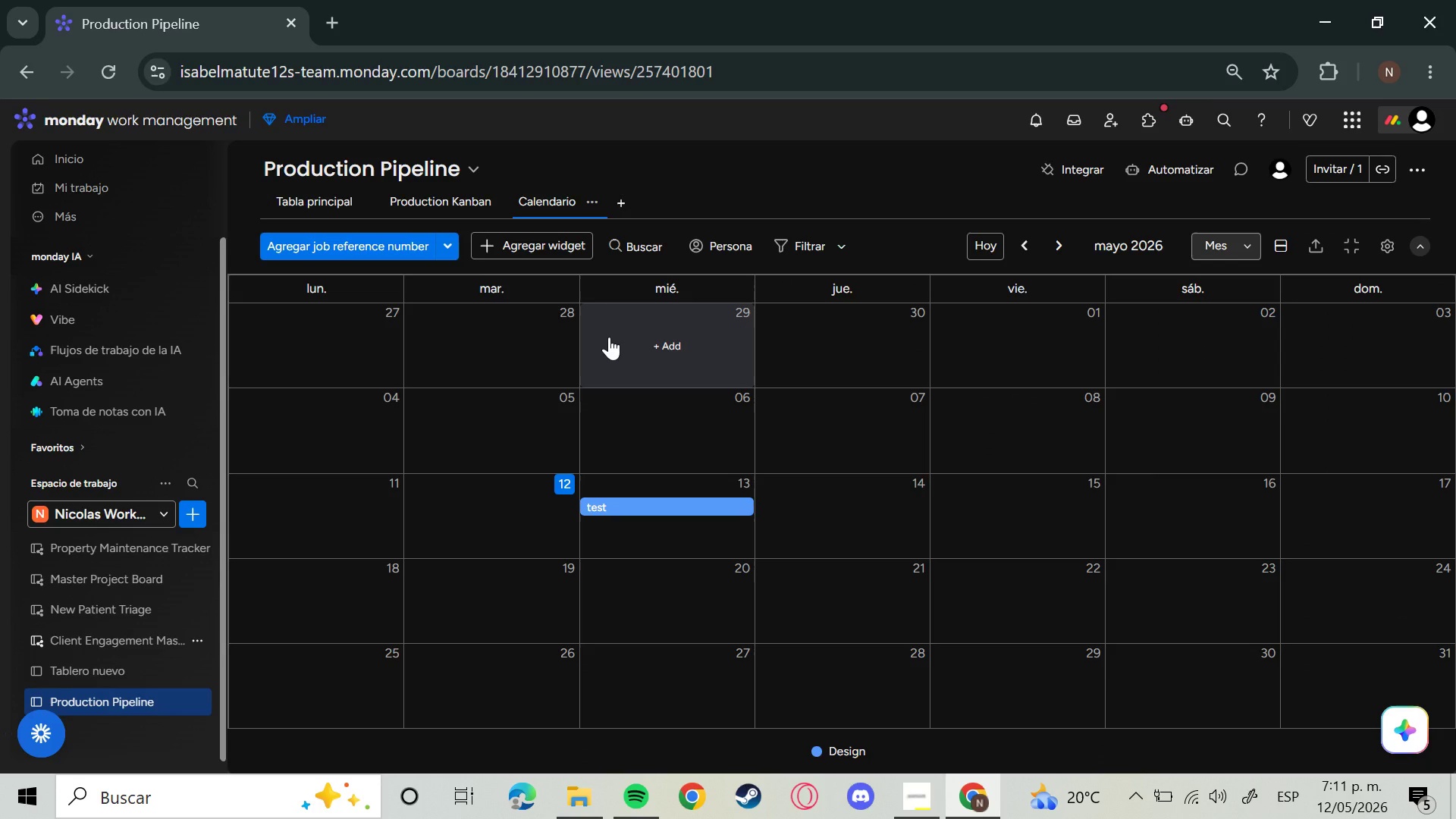 
double_click([1028, 246])
 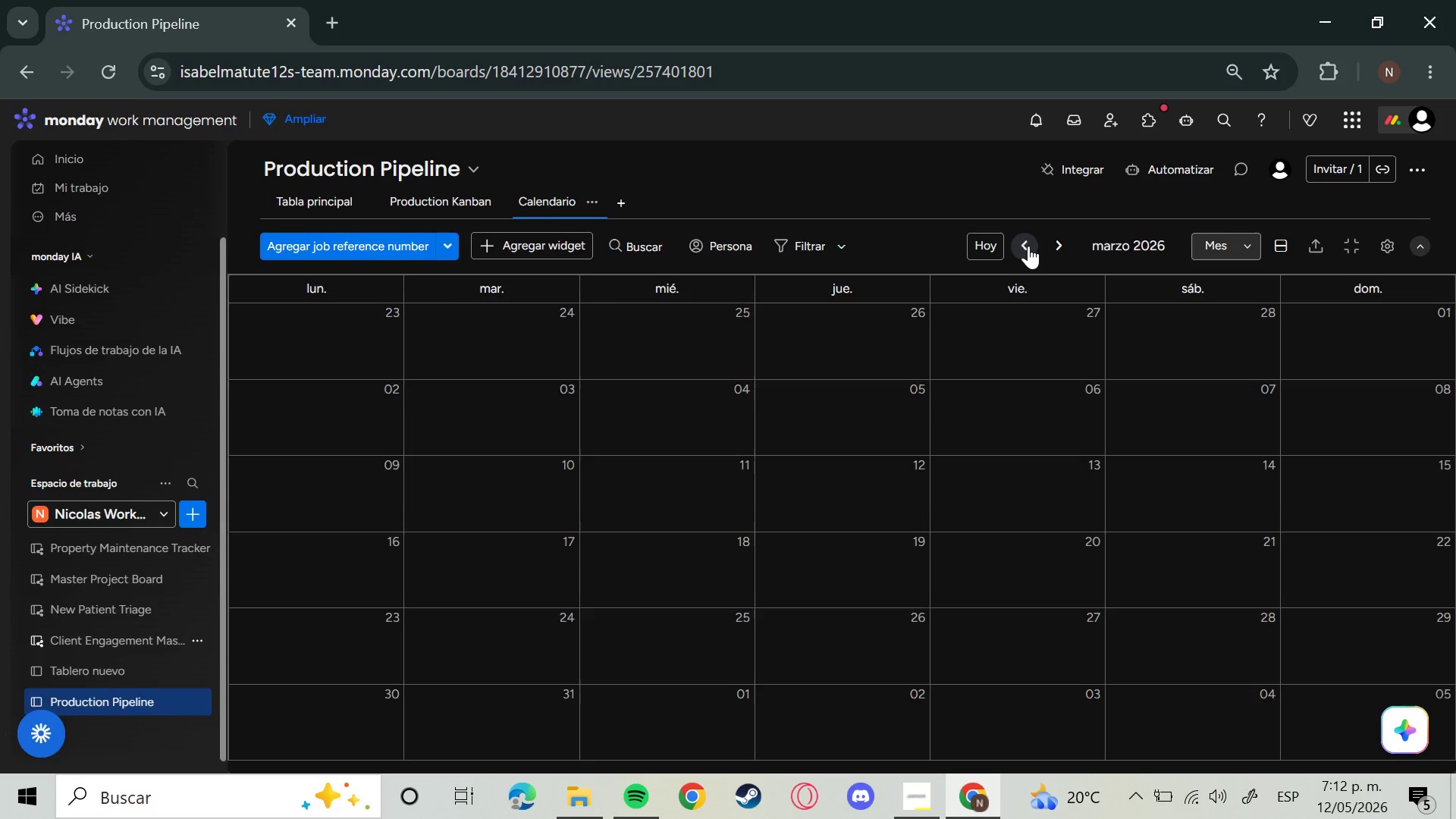 
triple_click([1028, 246])
 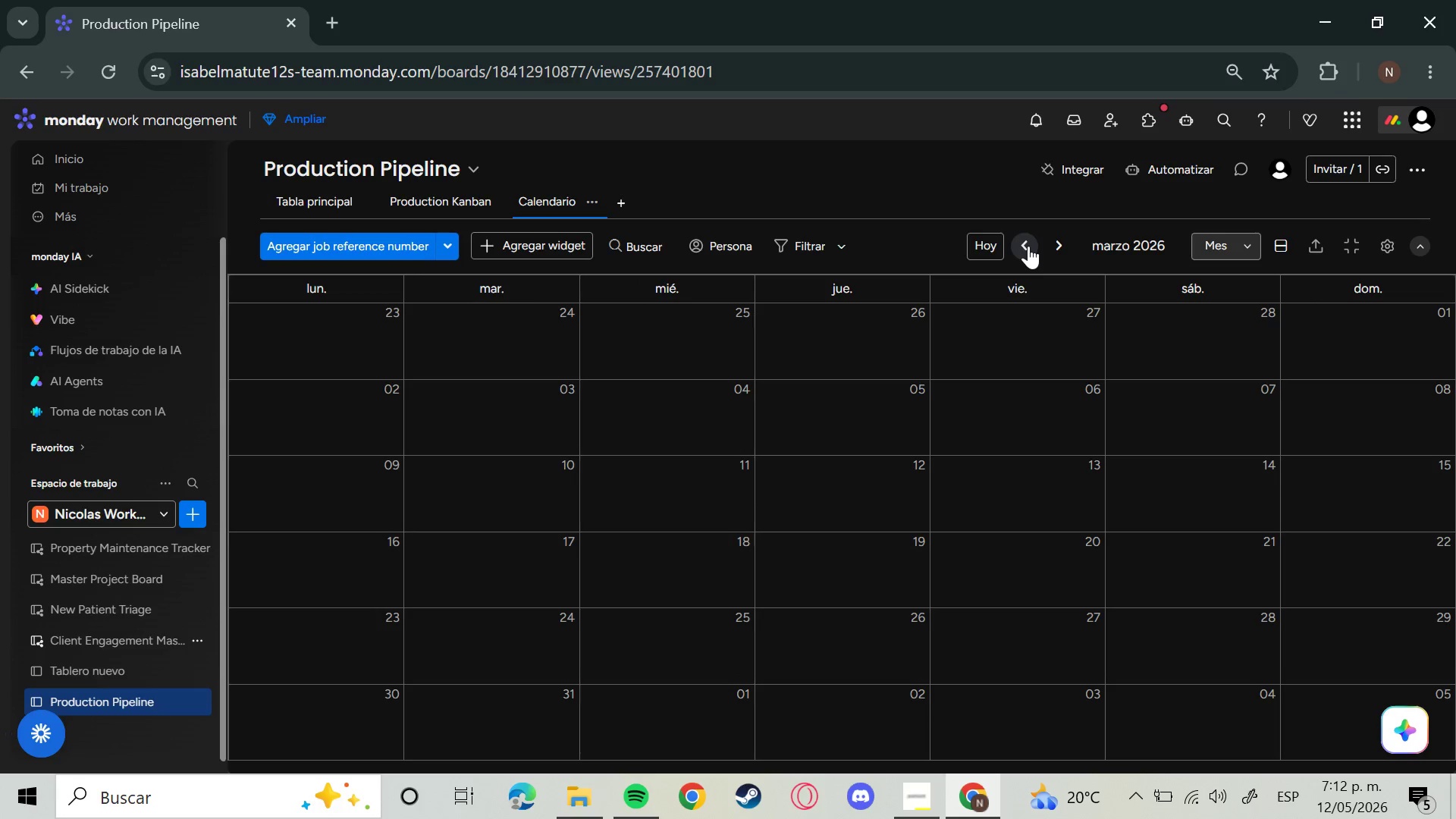 
triple_click([1028, 246])
 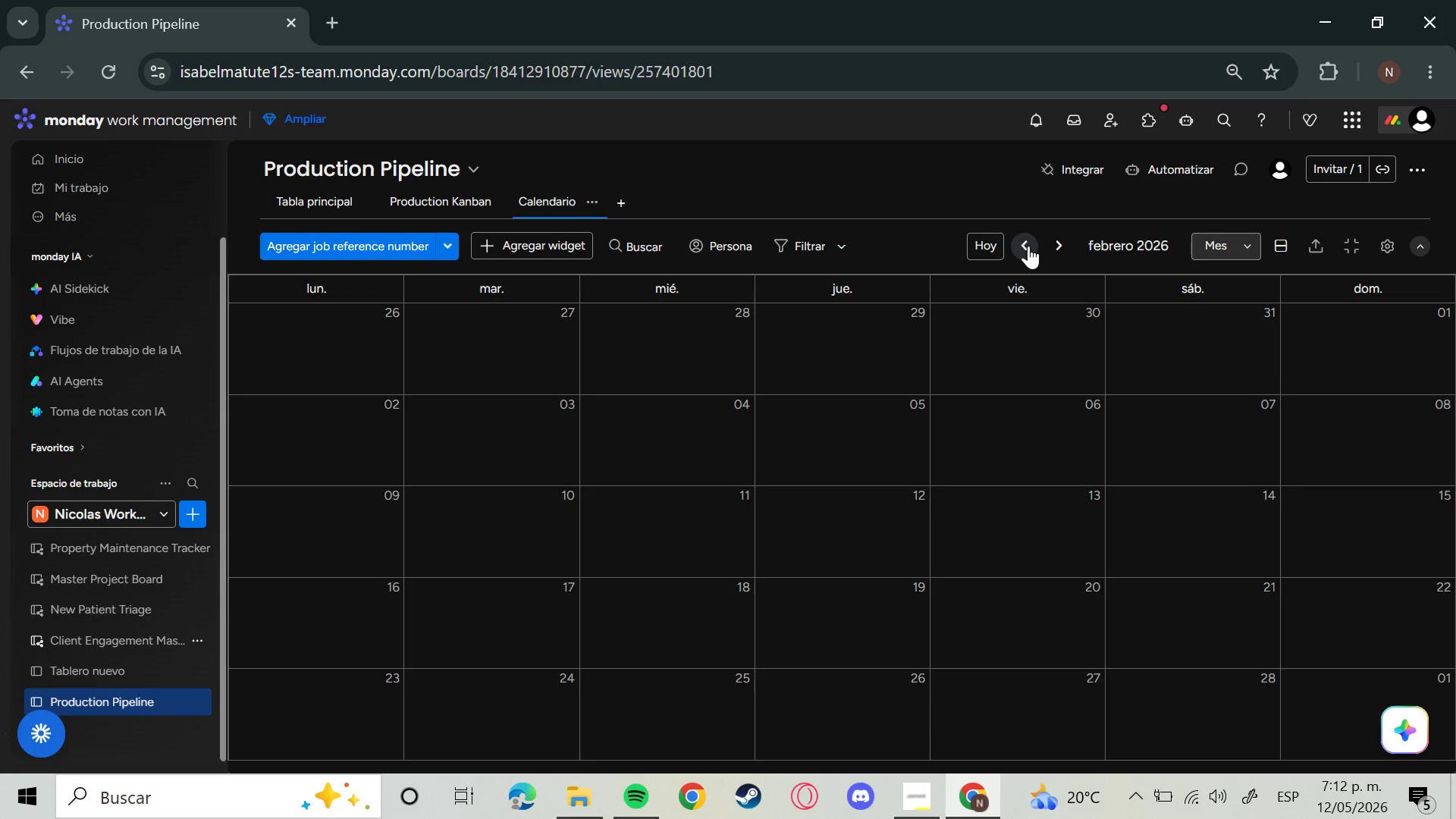 
triple_click([1028, 246])
 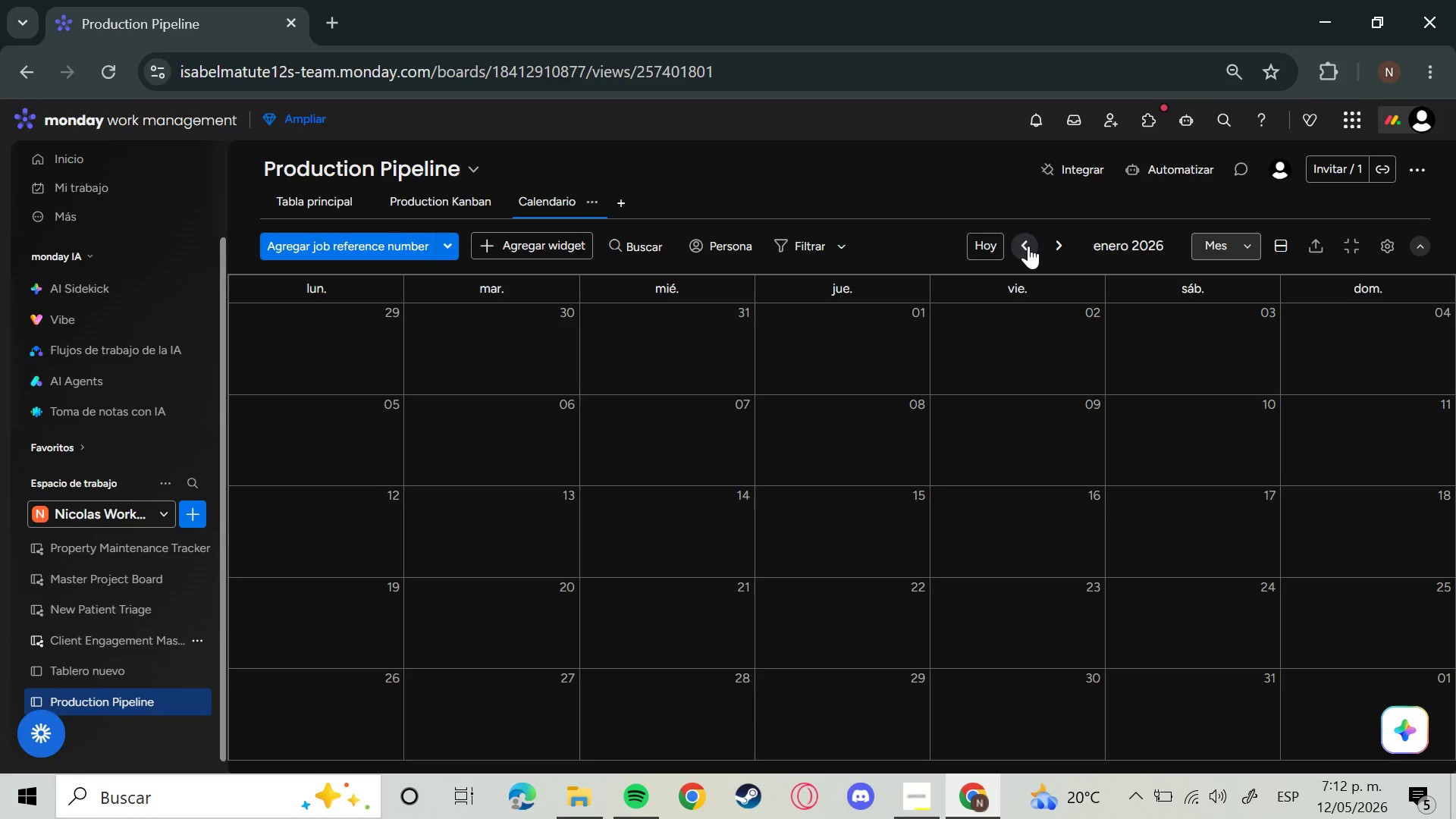 
triple_click([1028, 246])
 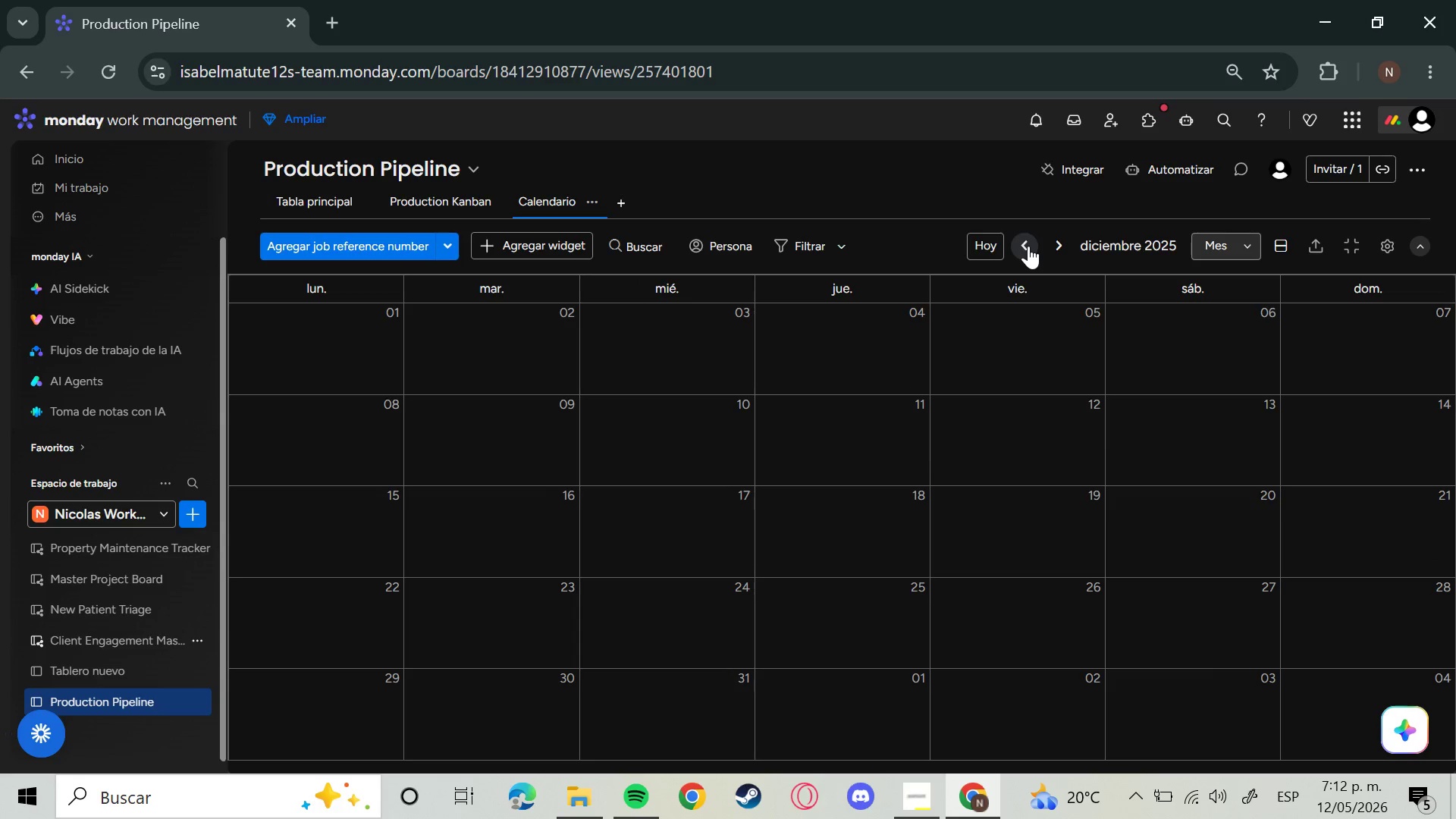 
triple_click([1028, 246])
 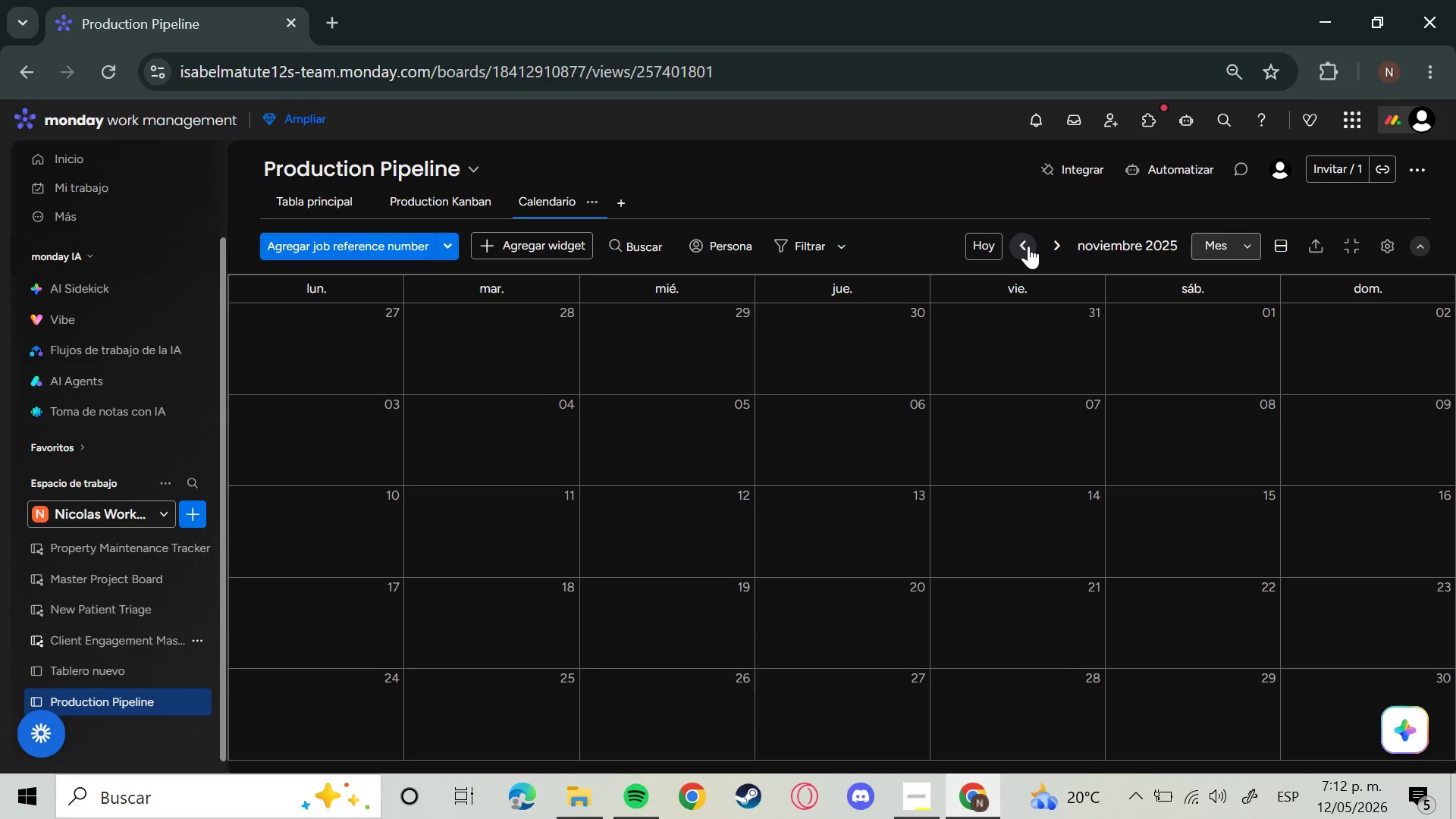 
triple_click([1028, 246])
 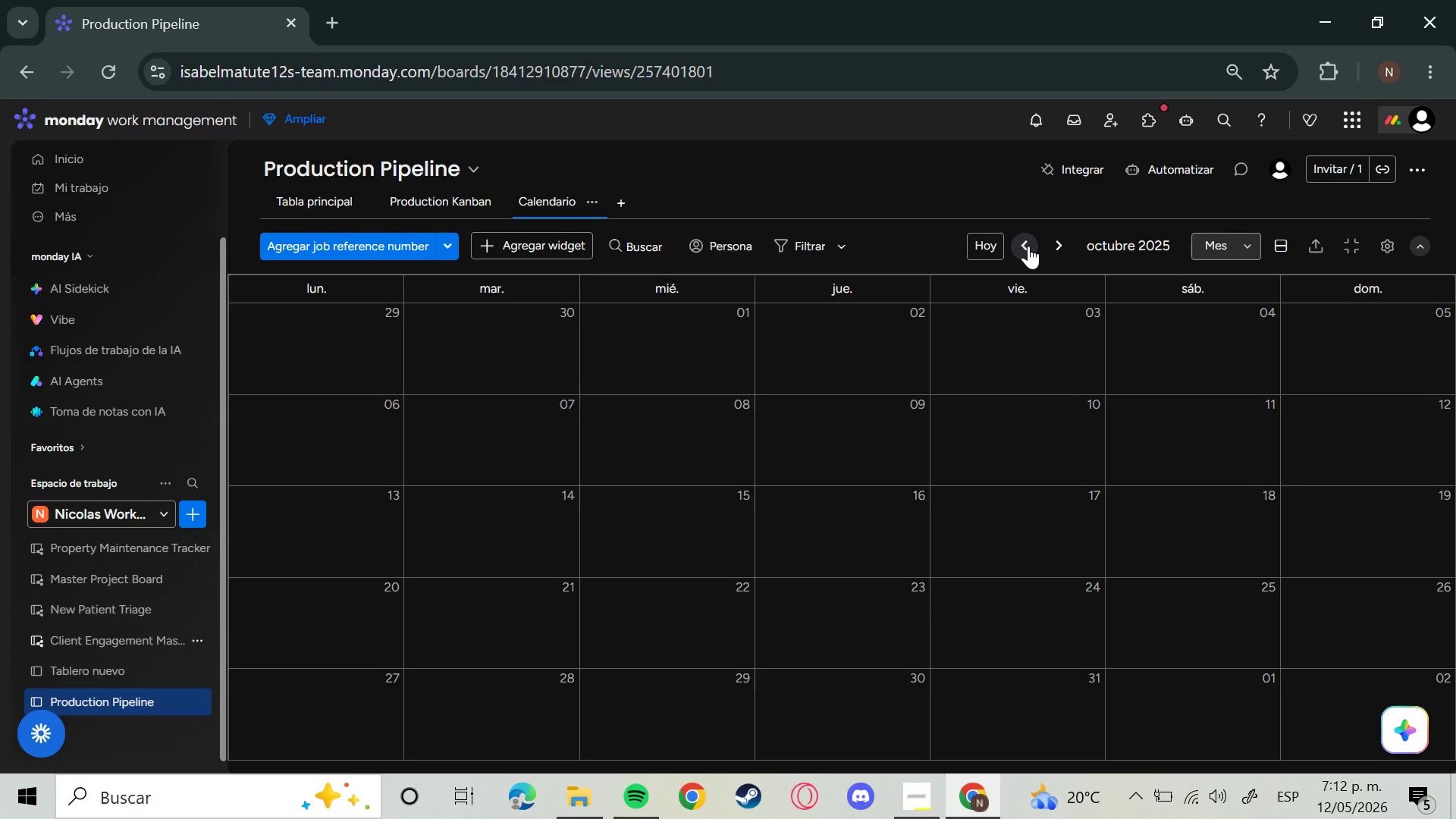 
triple_click([1028, 246])
 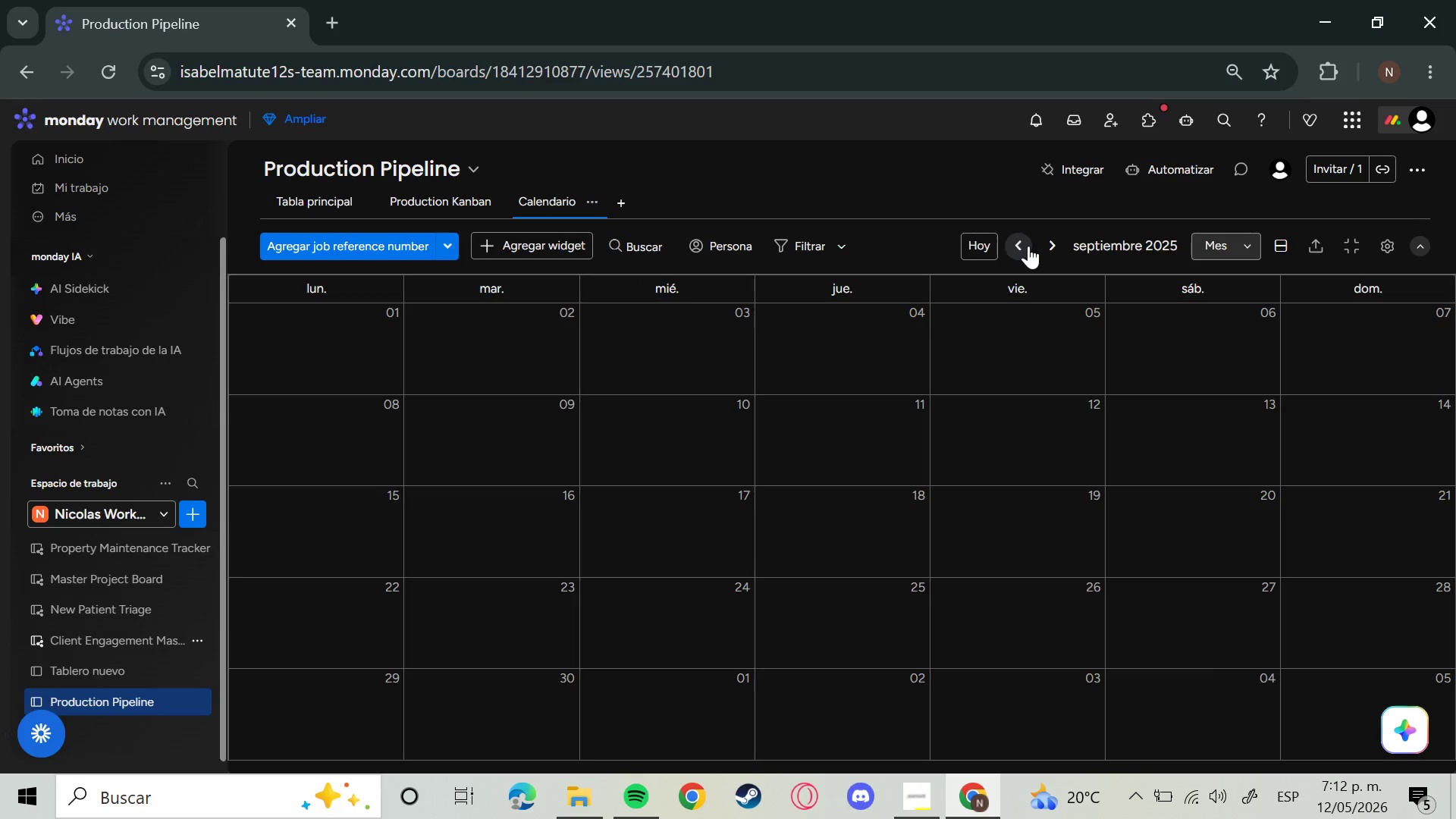 
triple_click([1028, 246])
 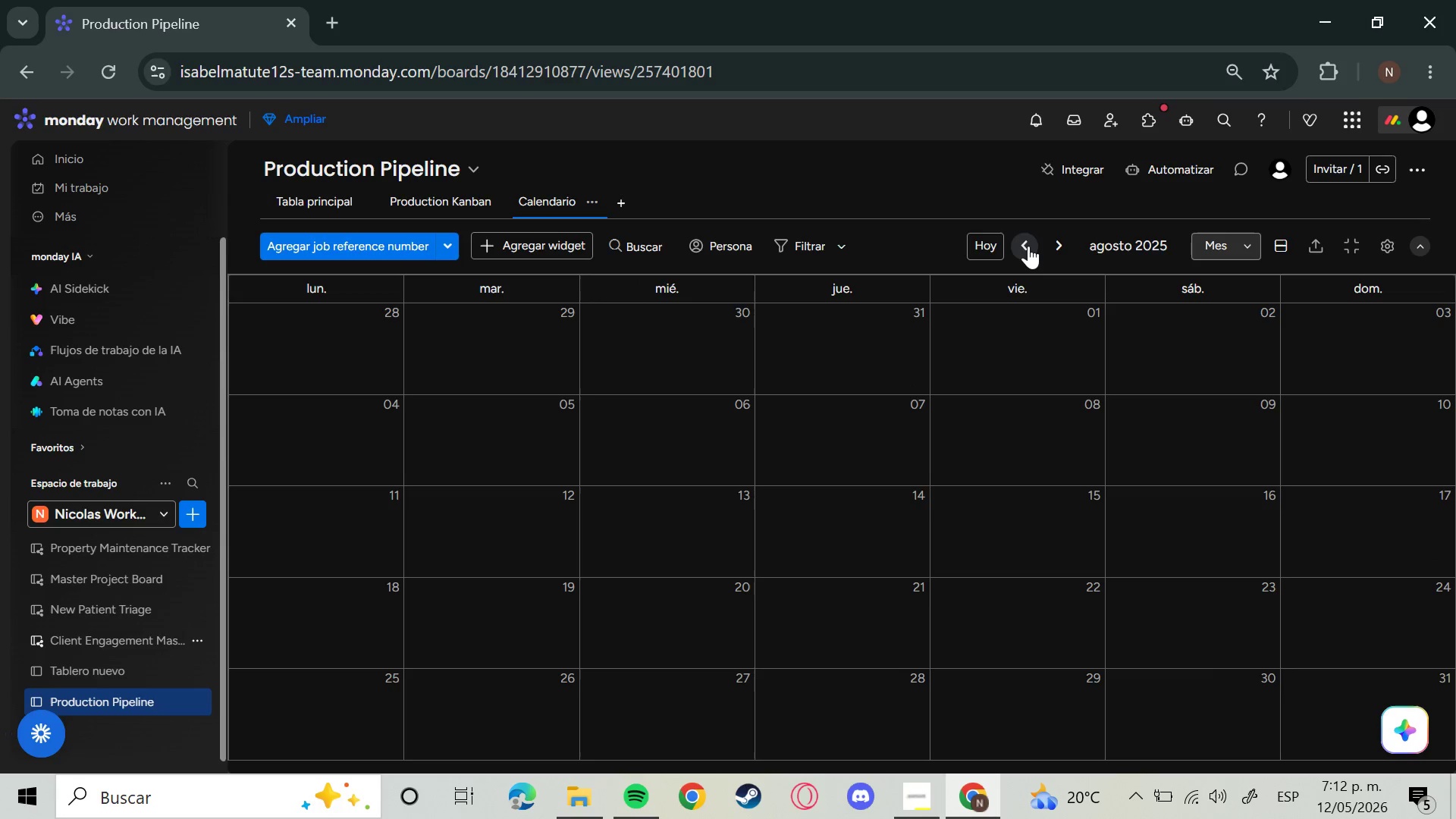 
triple_click([1028, 246])
 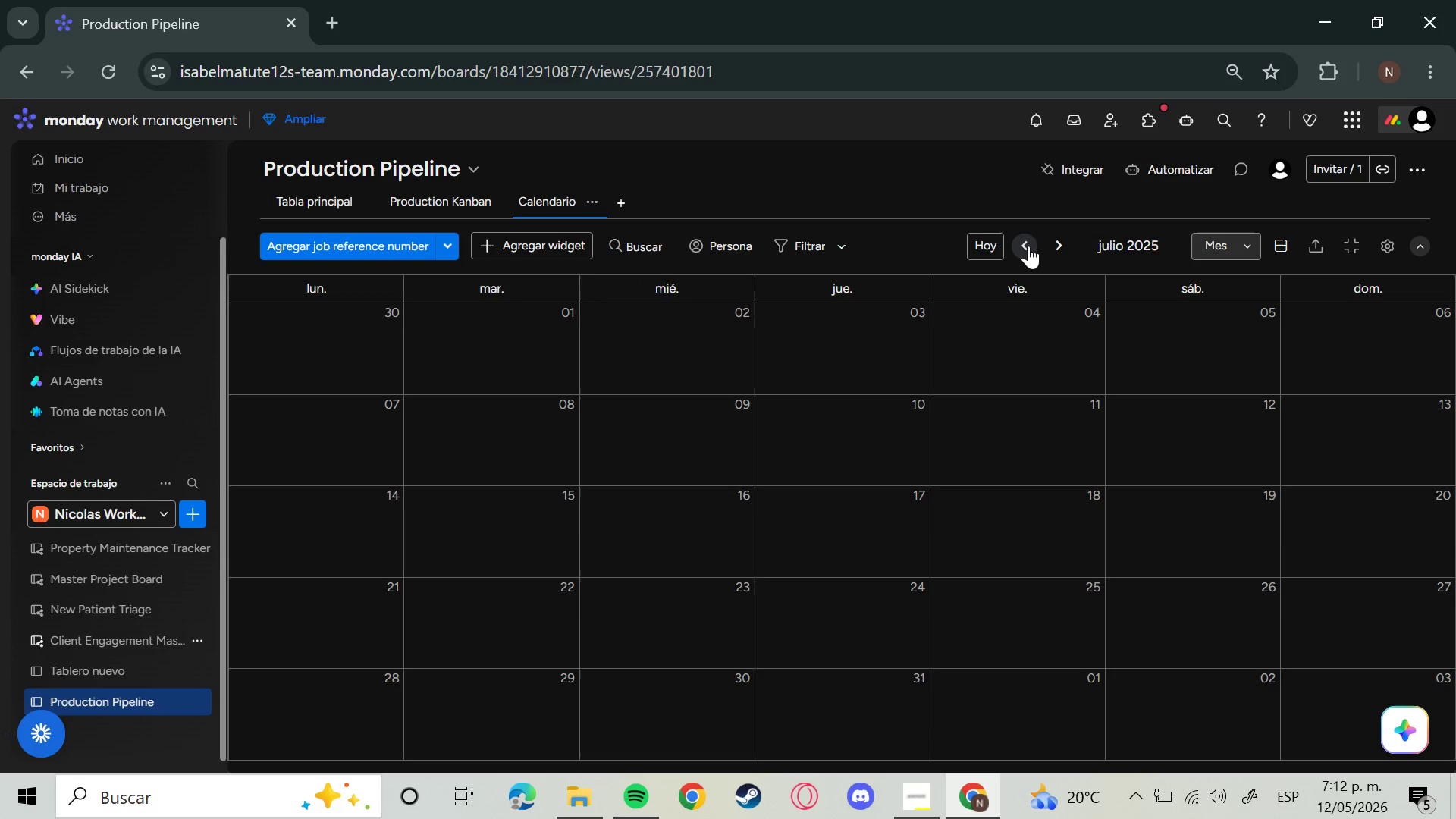 
triple_click([1028, 246])
 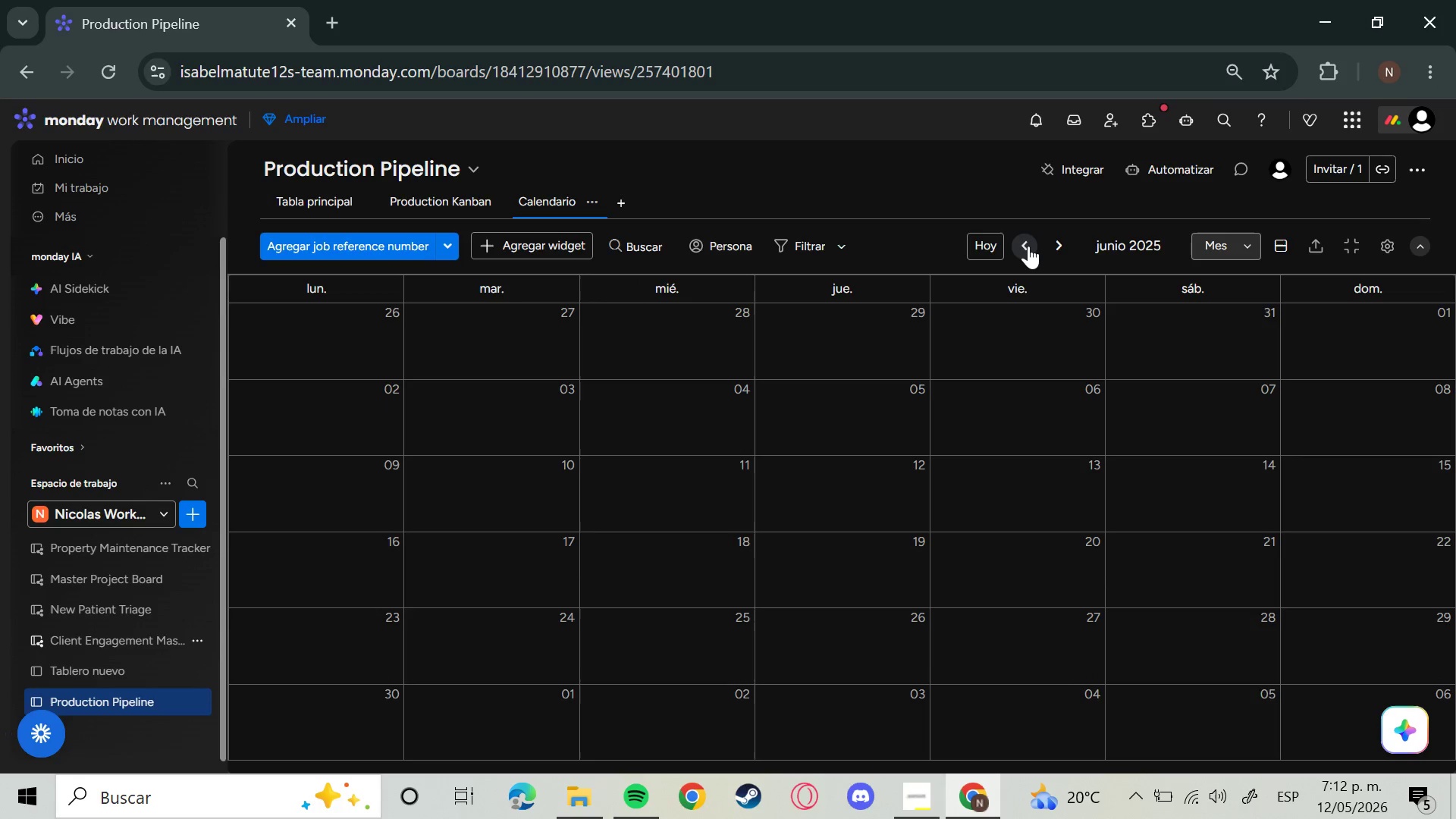 
triple_click([1028, 246])
 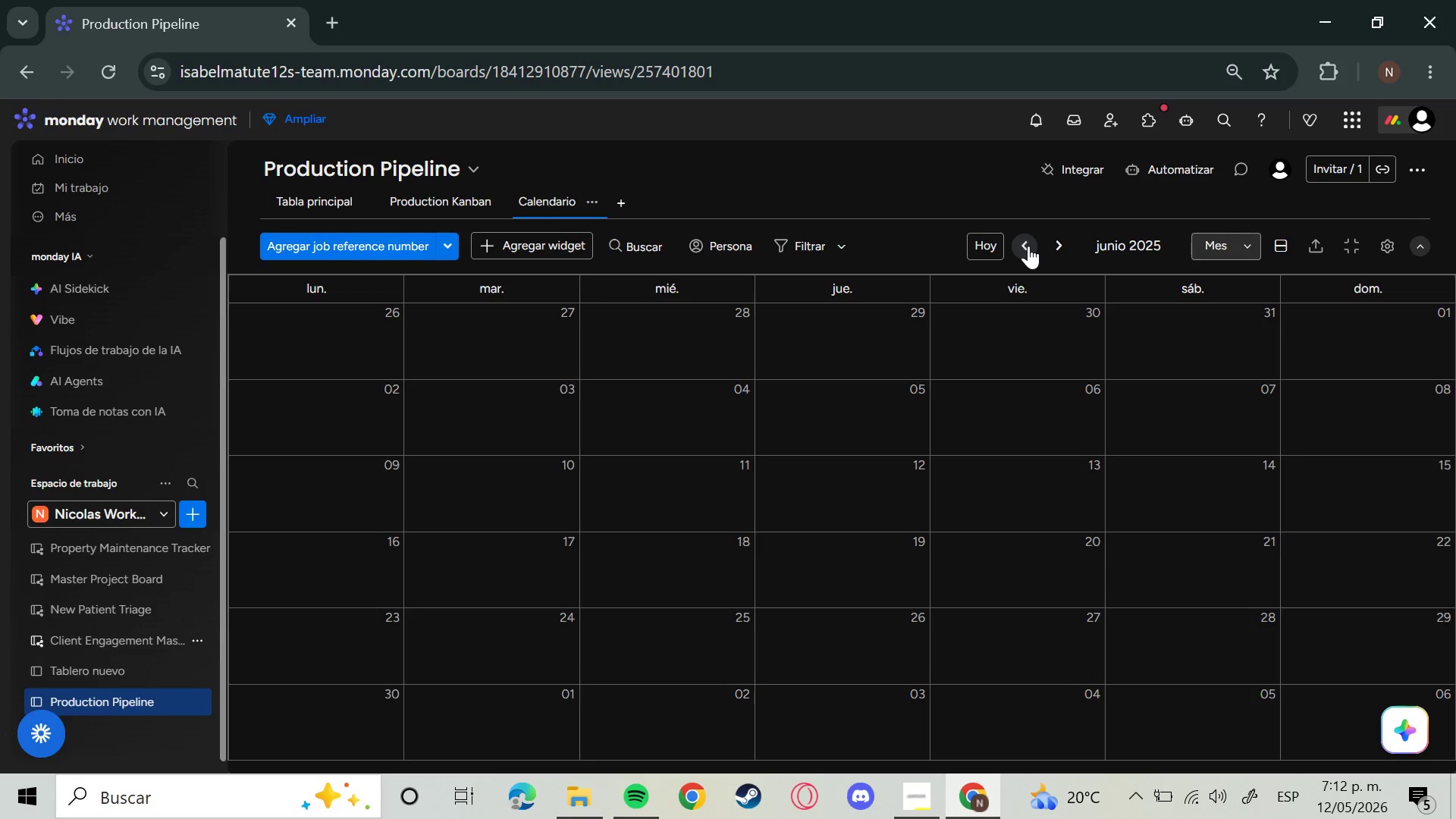 
triple_click([1028, 246])
 